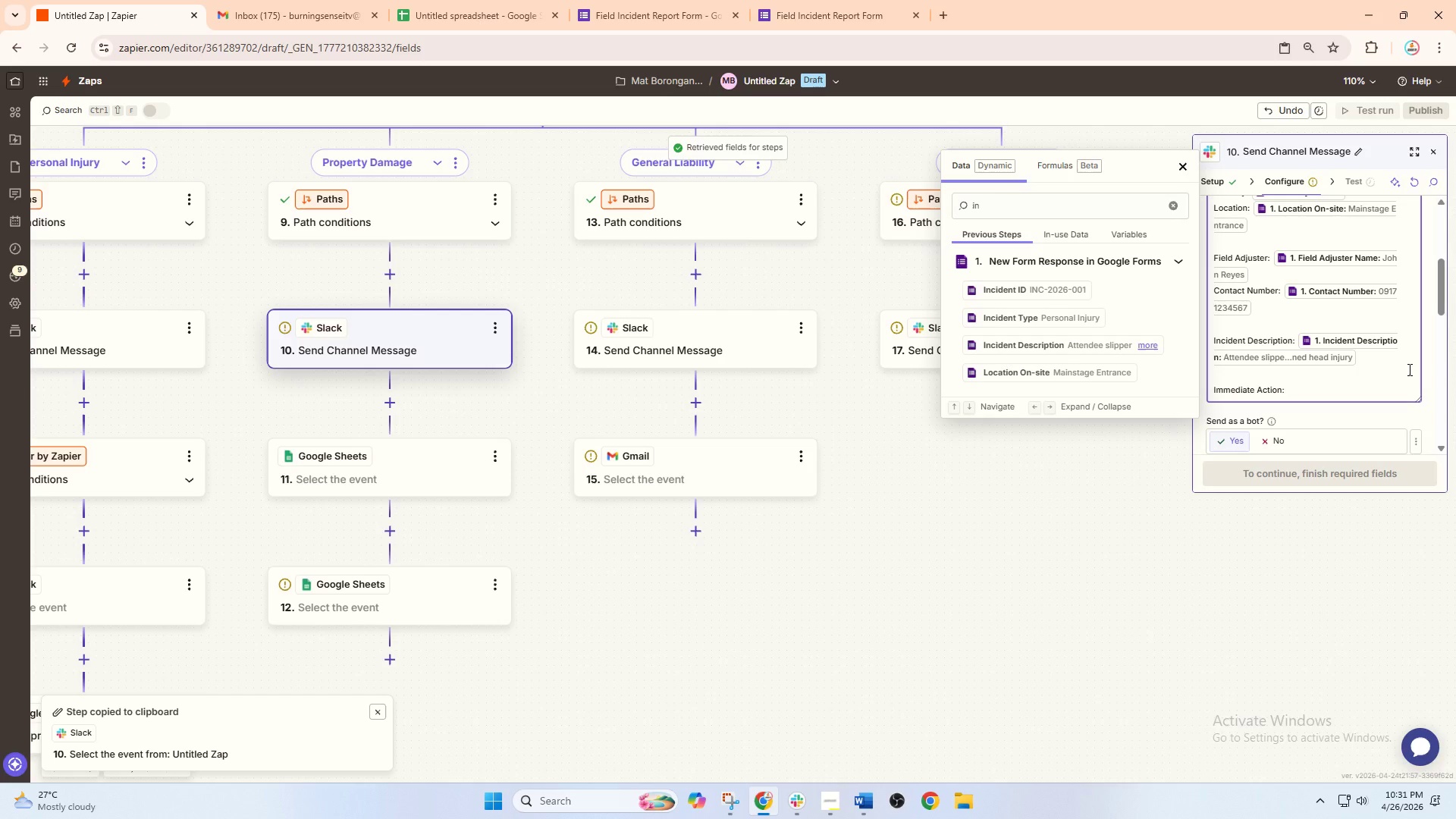 
wait(6.28)
 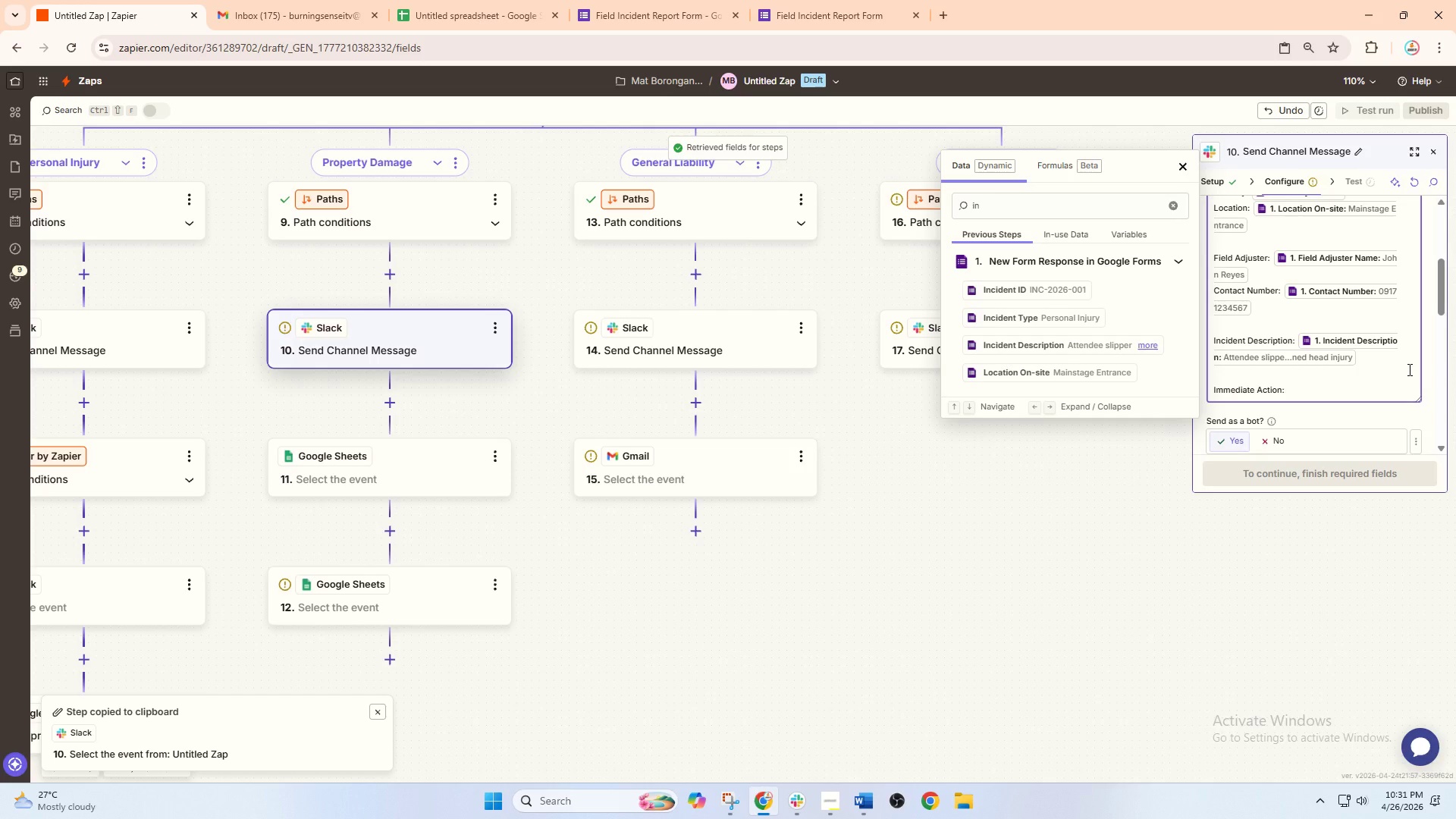 
key(ArrowLeft)
 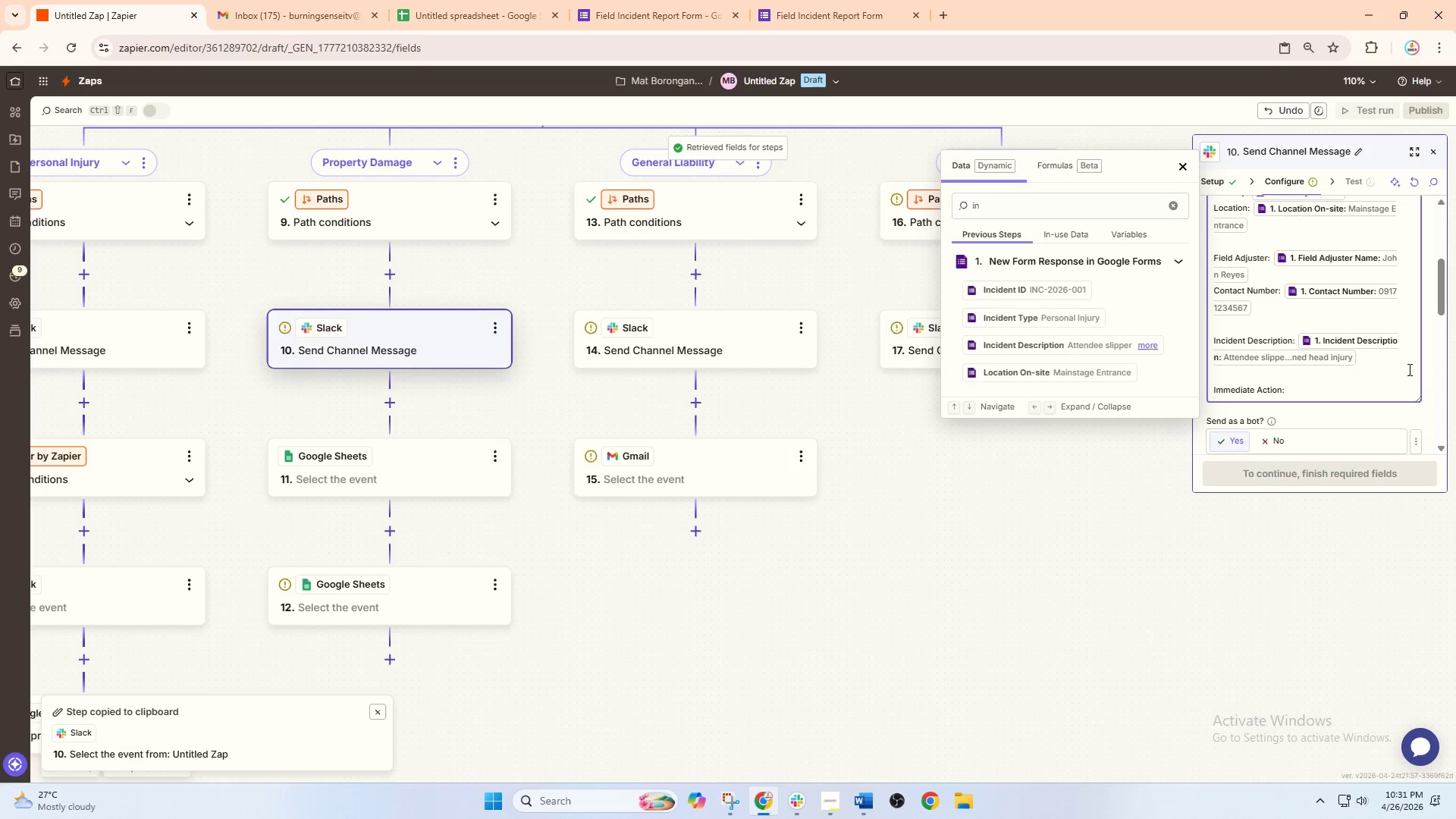 
key(Space)
 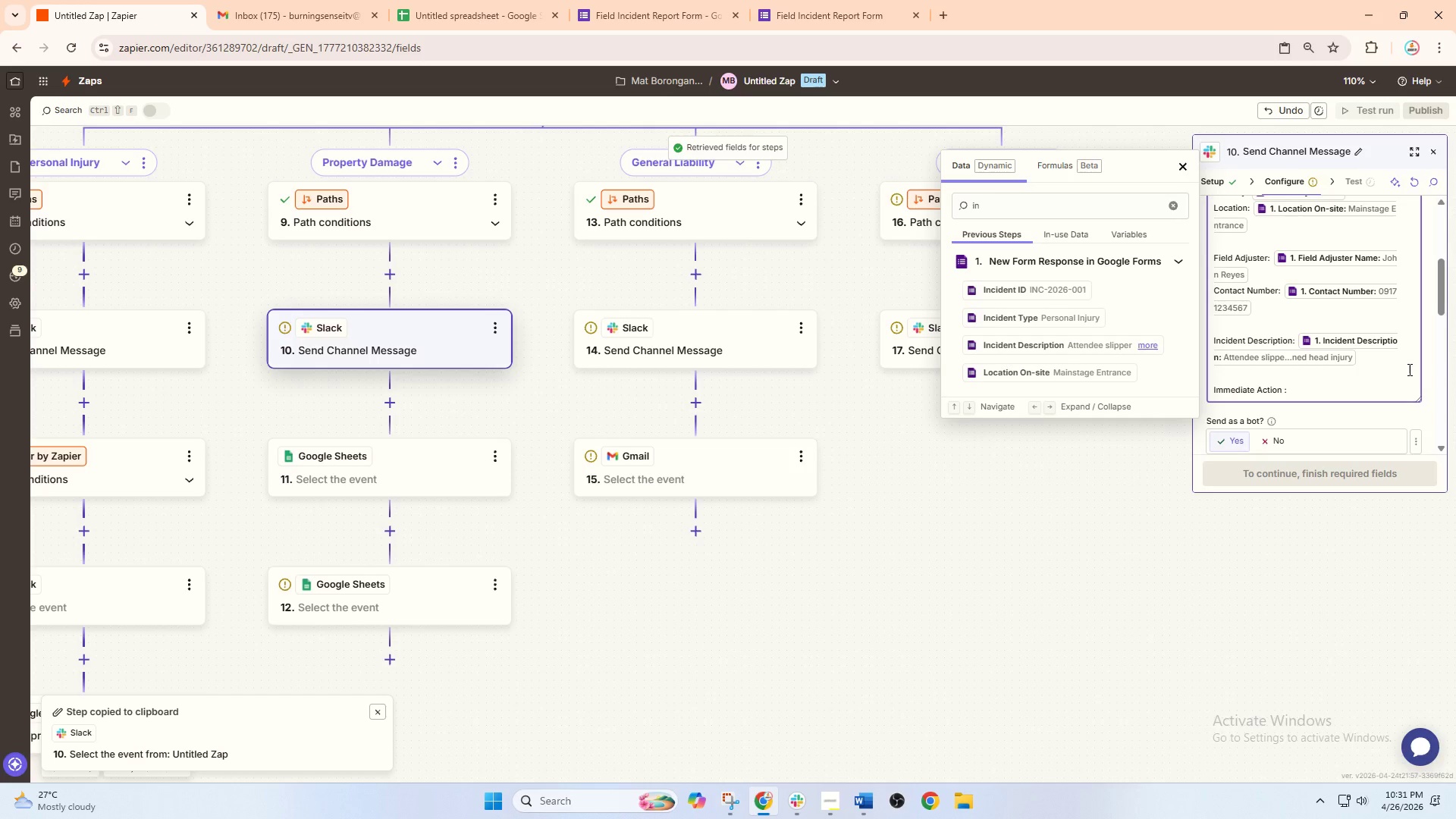 
key(CapsLock)
 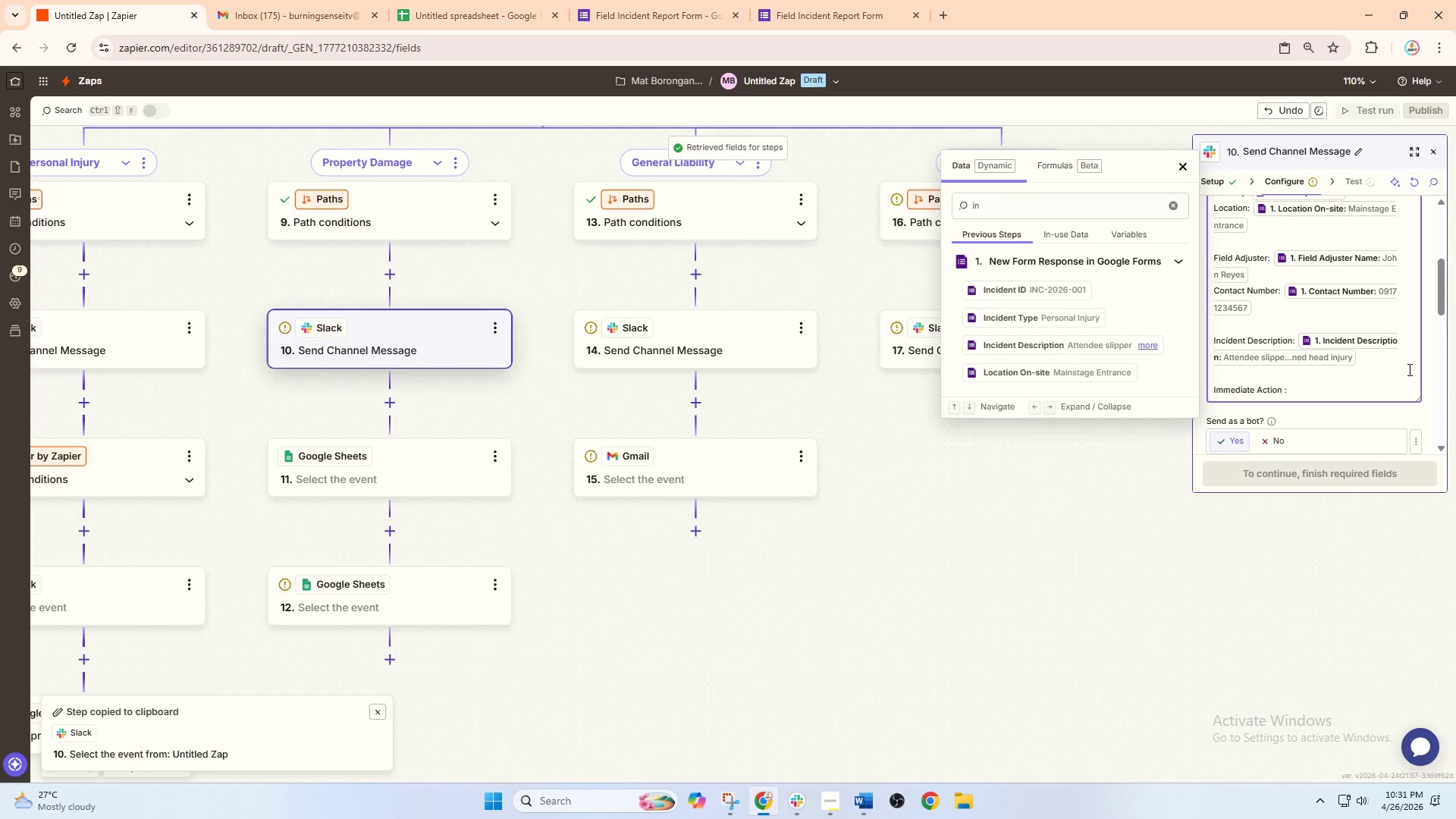 
type(Taken)
 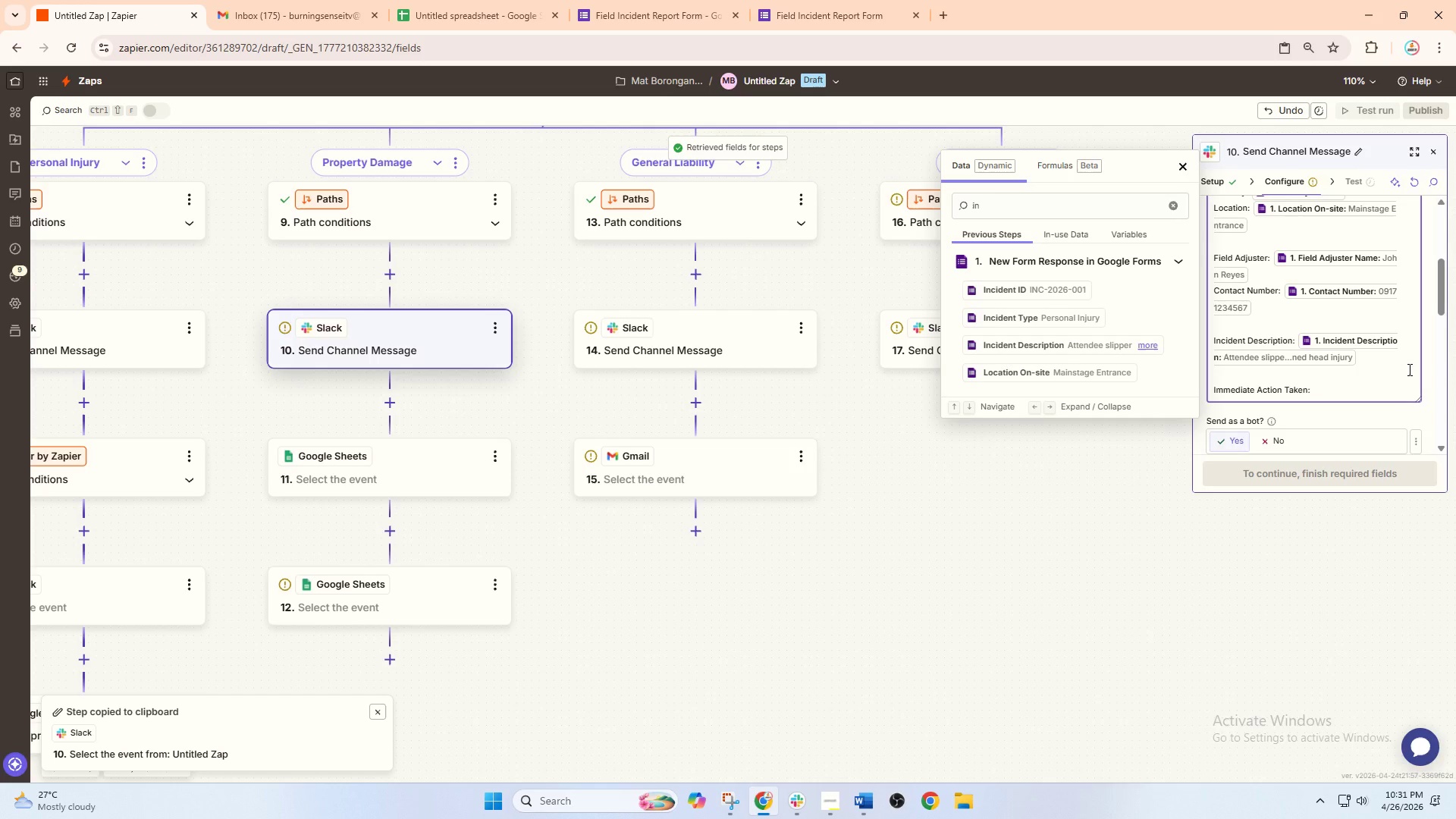 
key(ArrowRight)
 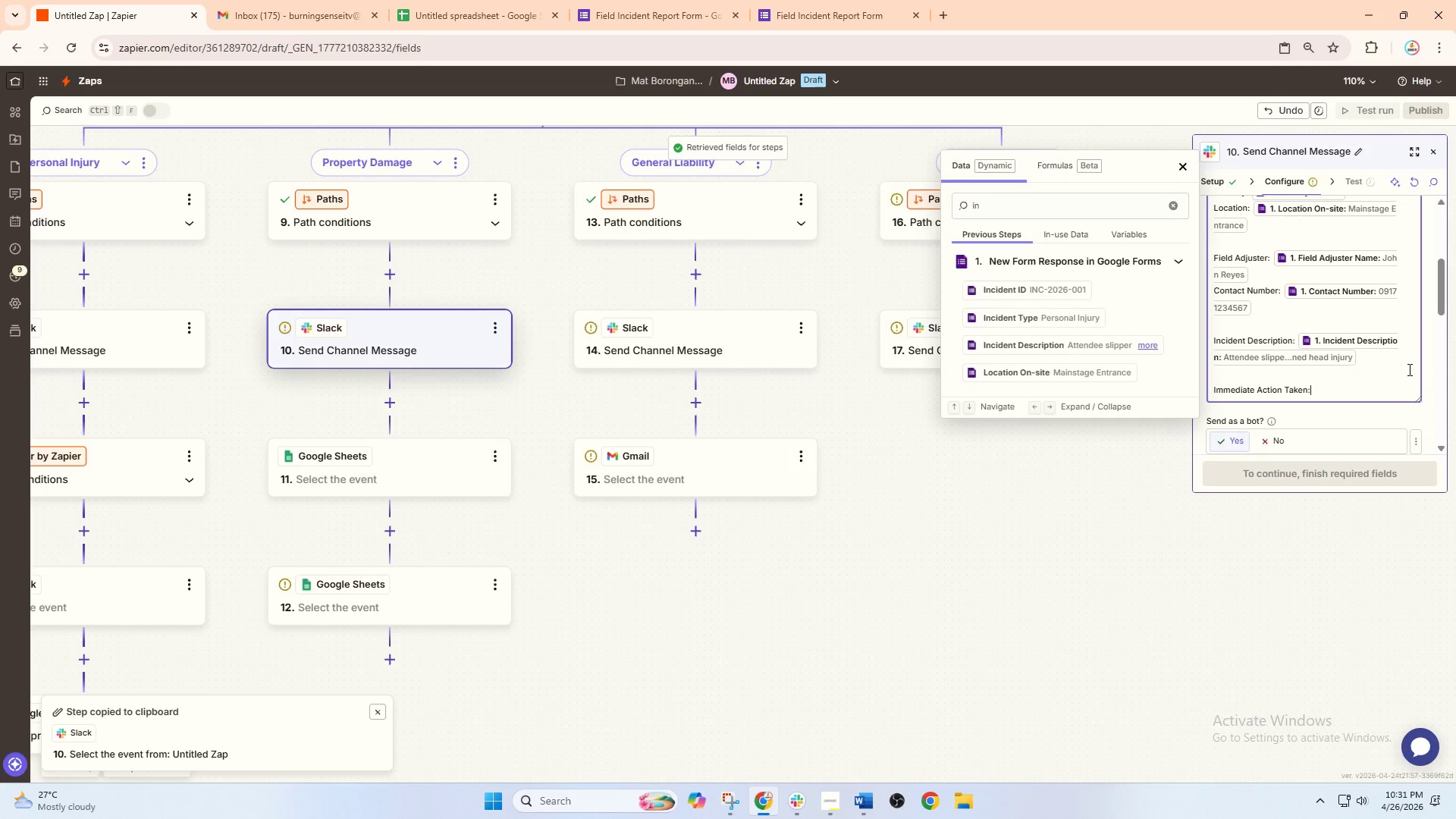 
key(ArrowRight)
 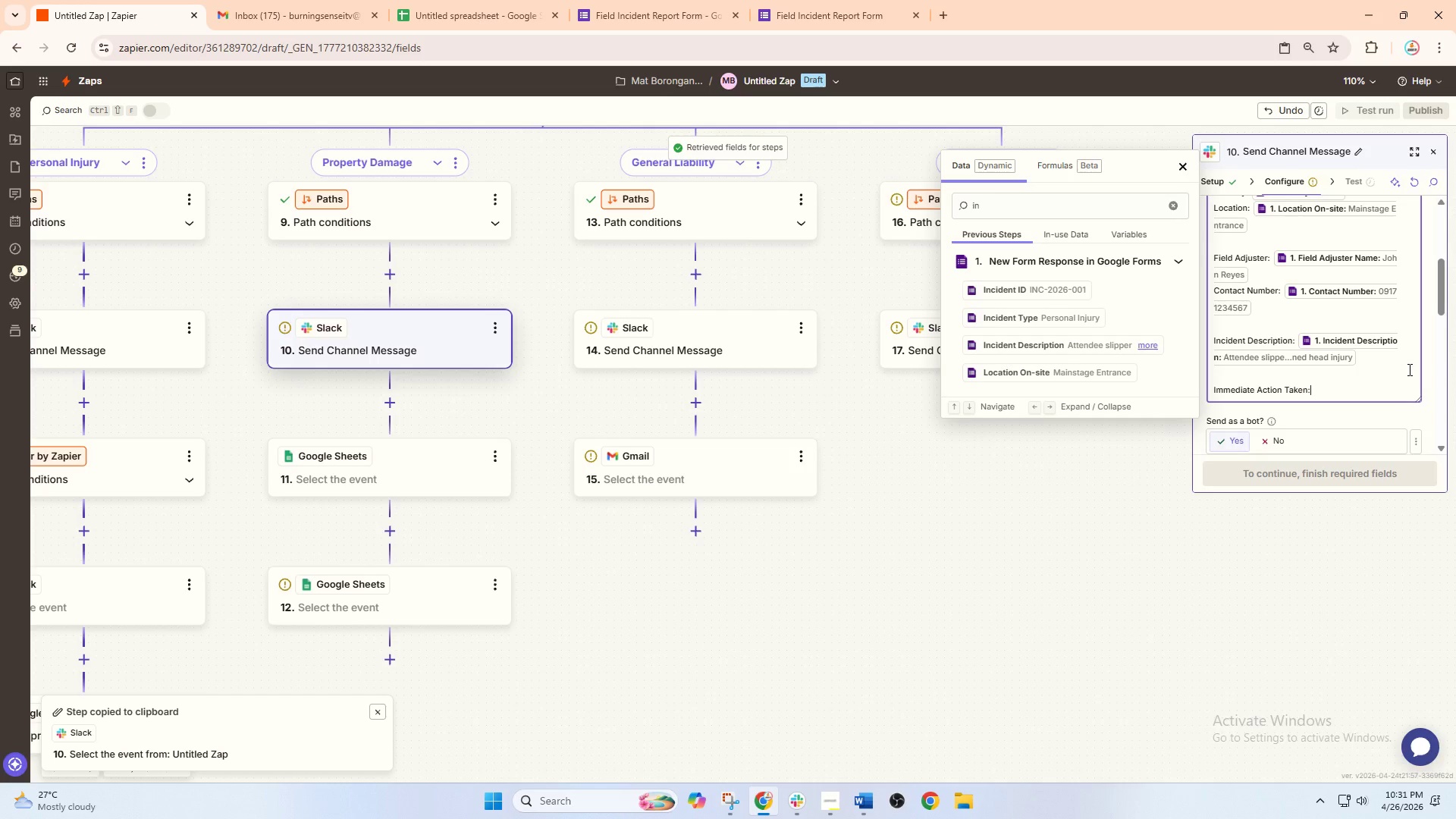 
key(Space)
 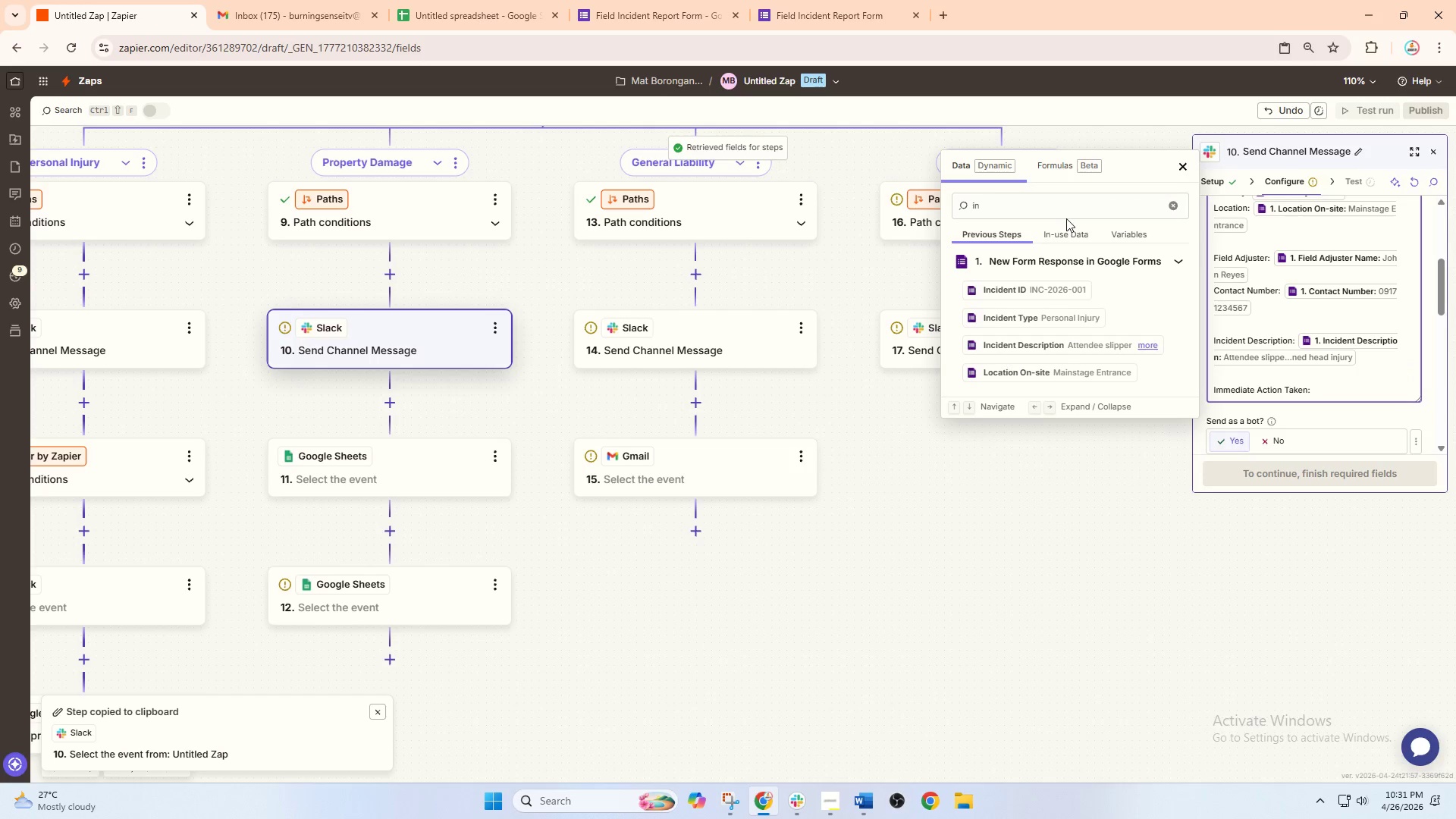 
double_click([1059, 212])
 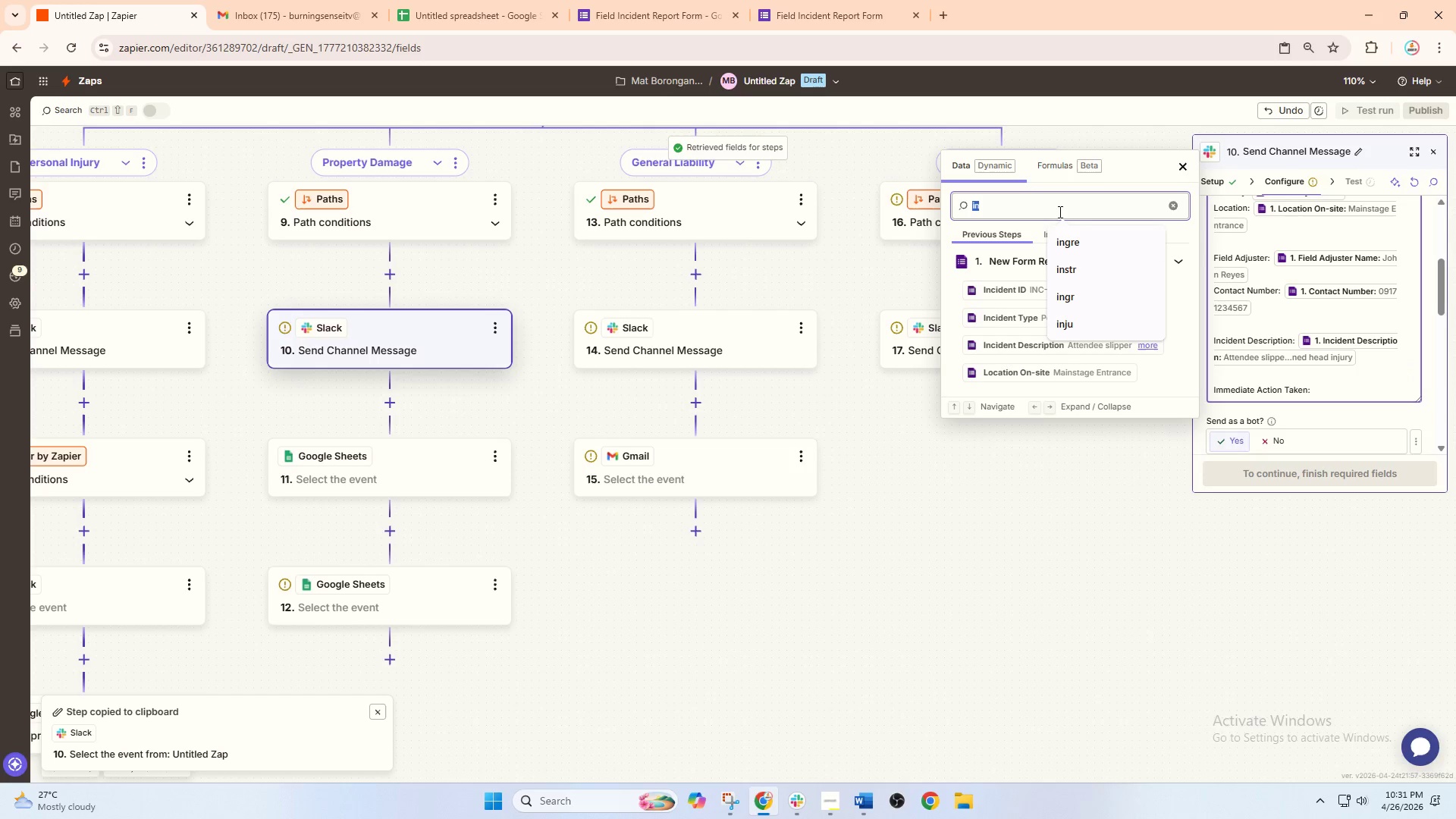 
triple_click([1059, 212])
 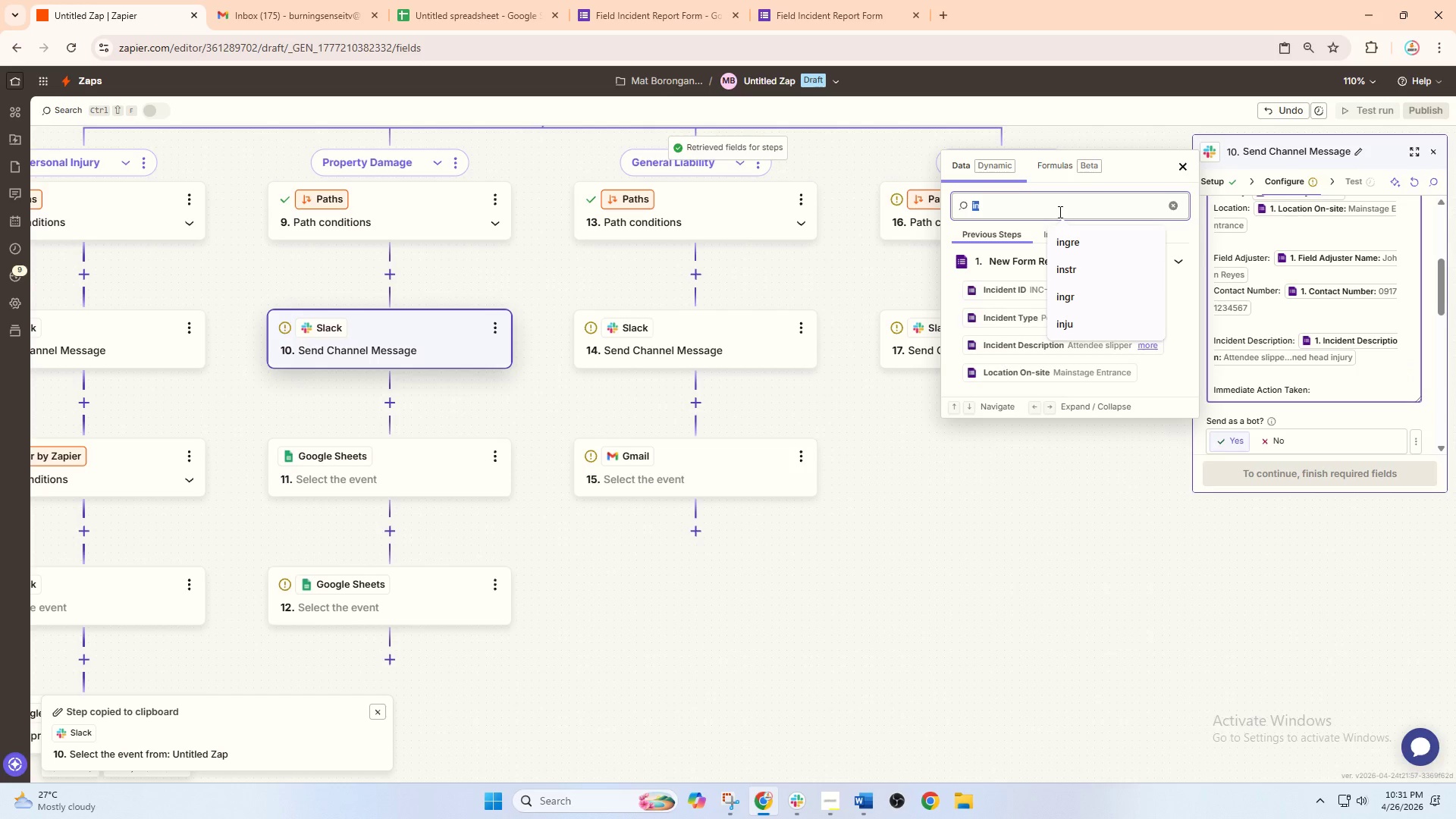 
type(im)
 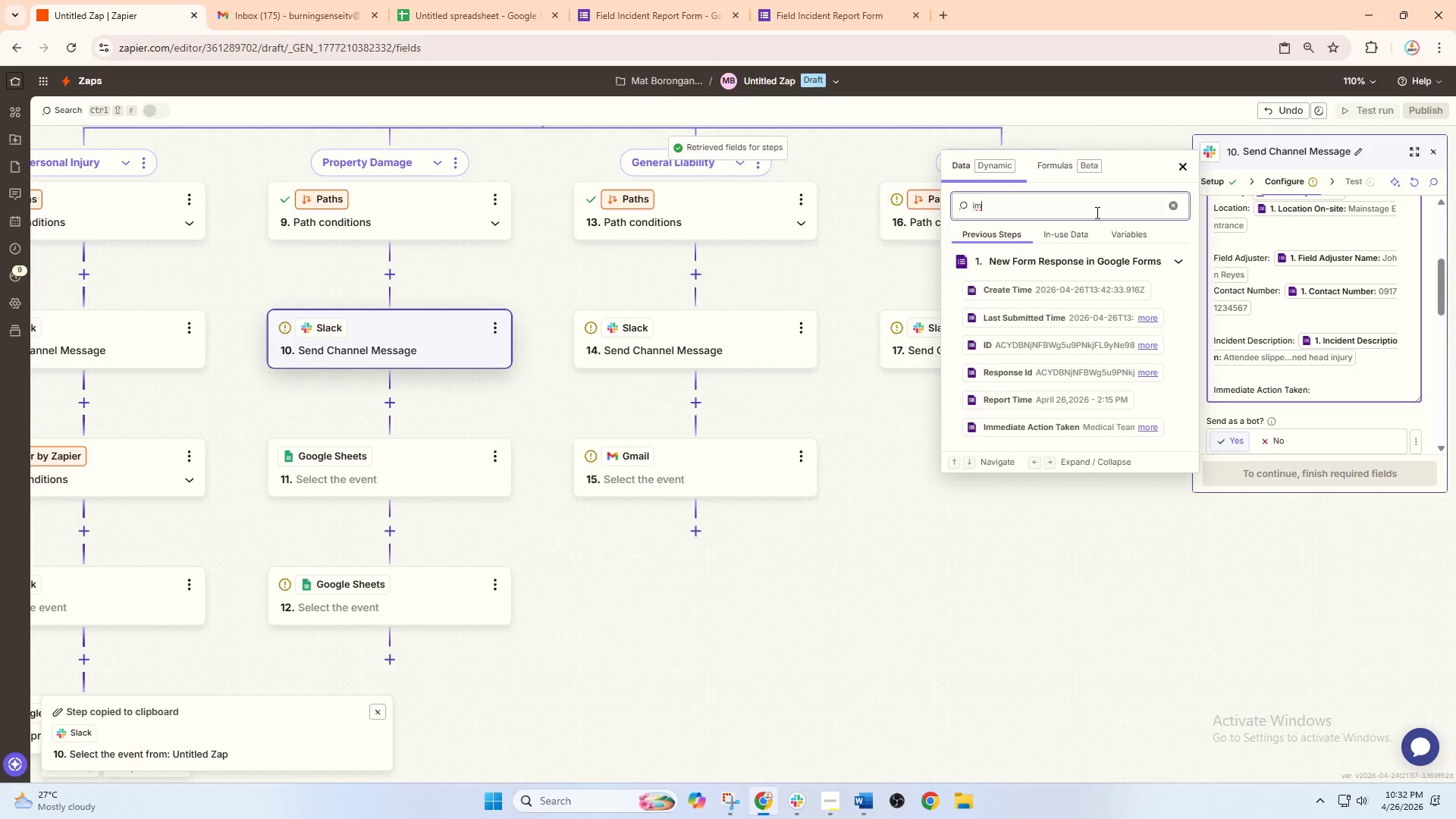 
left_click([1078, 430])
 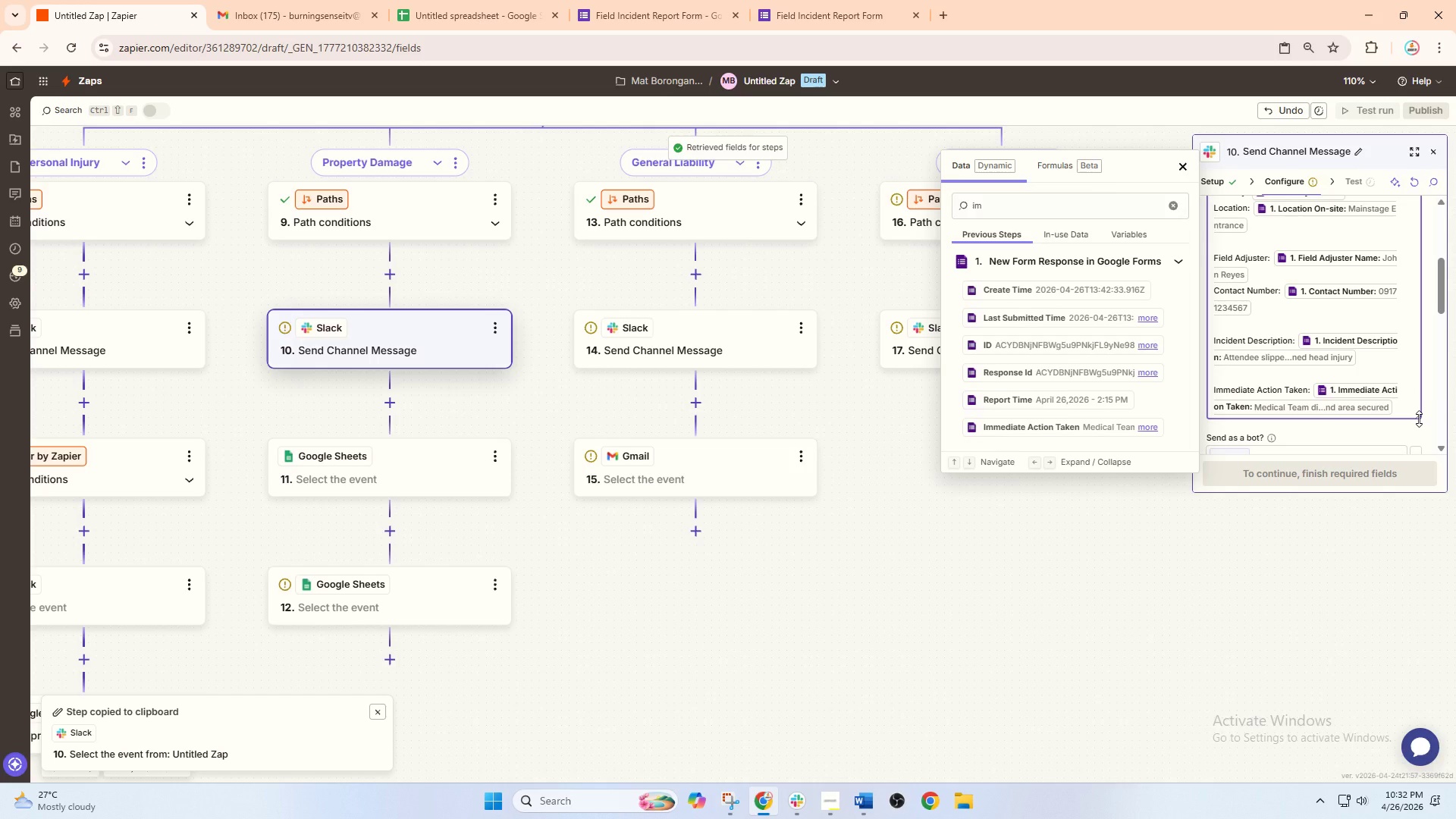 
key(Enter)
 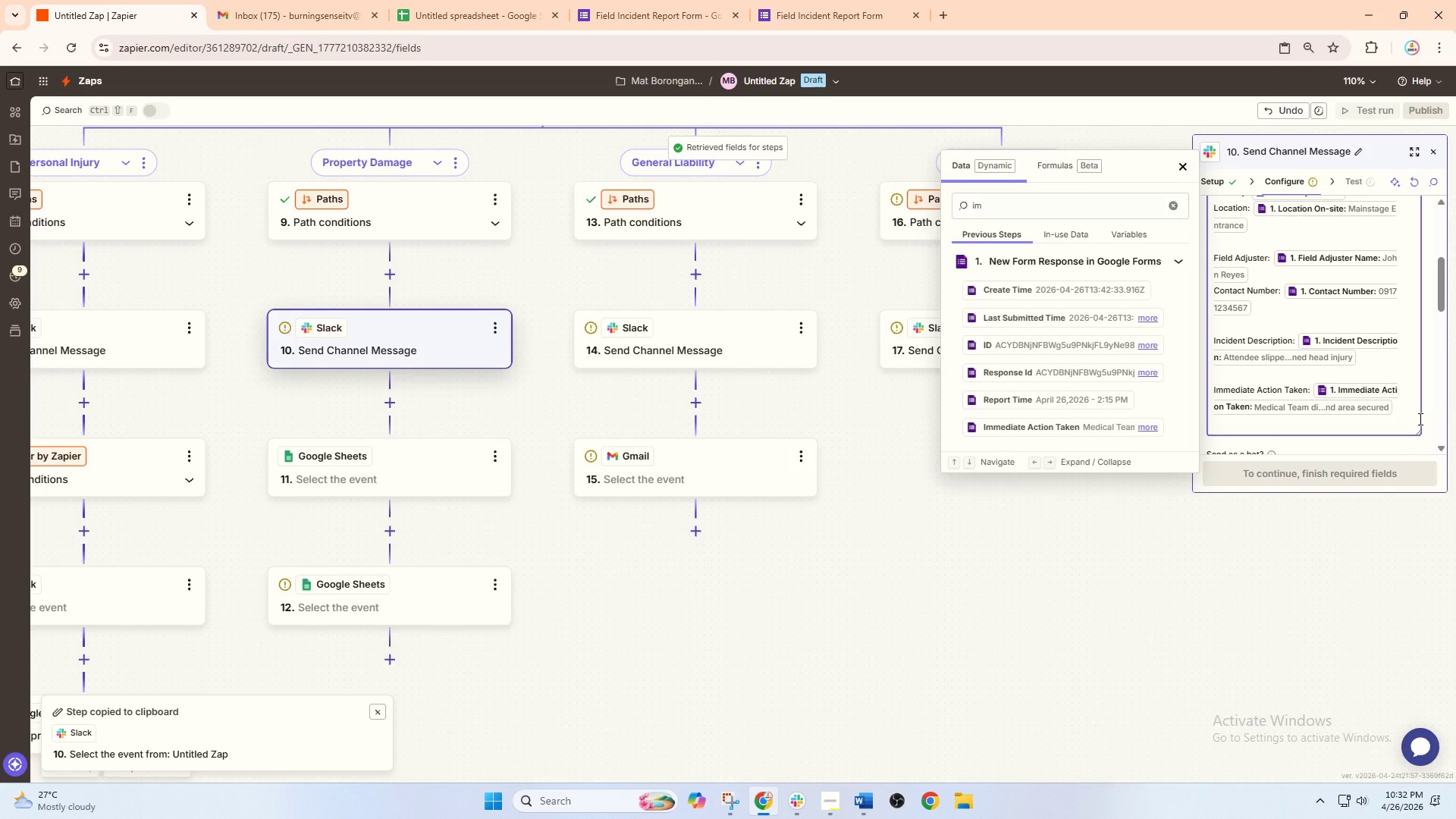 
key(Enter)
 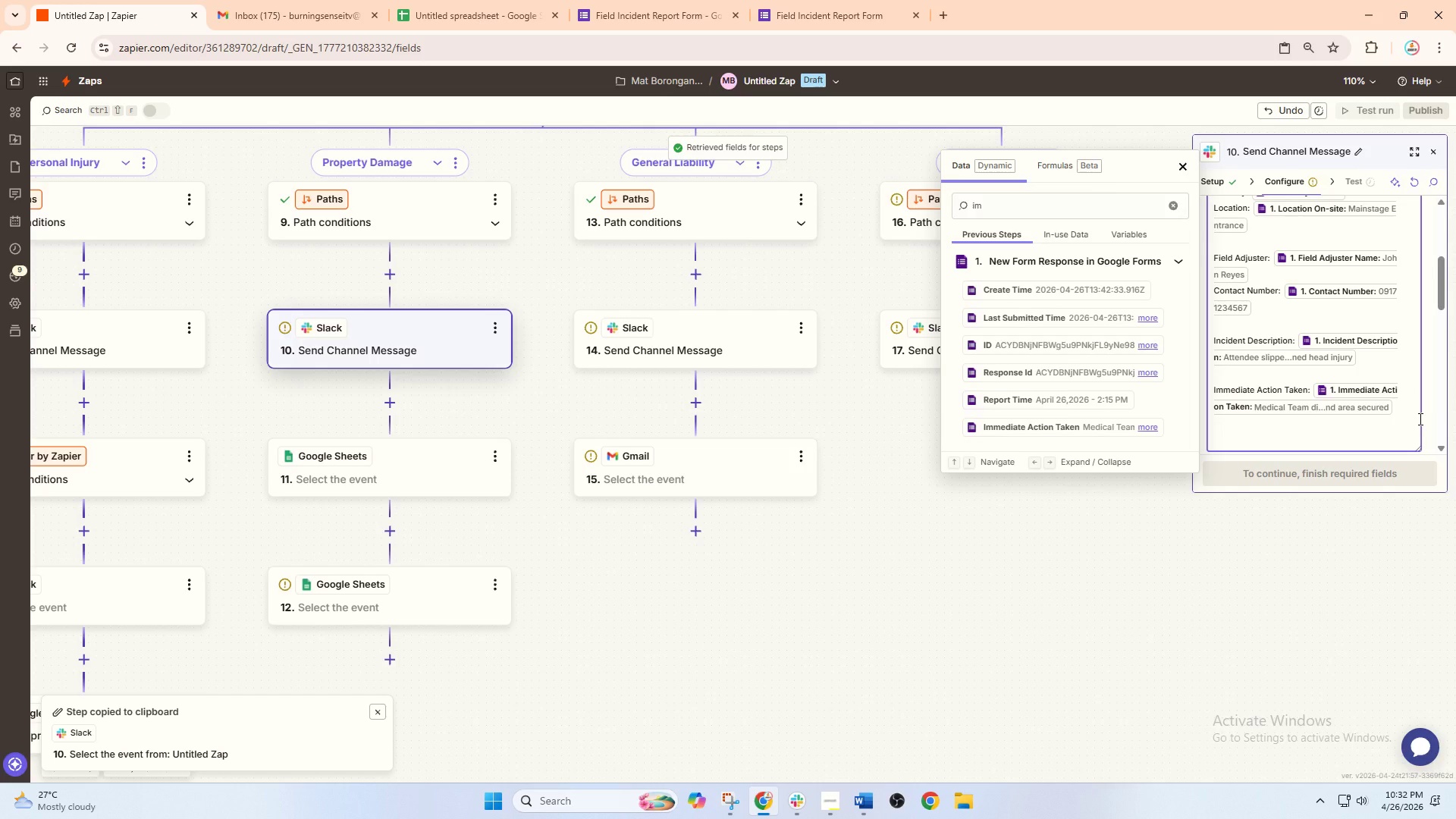 
type(Reo)
key(Backspace)
type(ported Time:)
 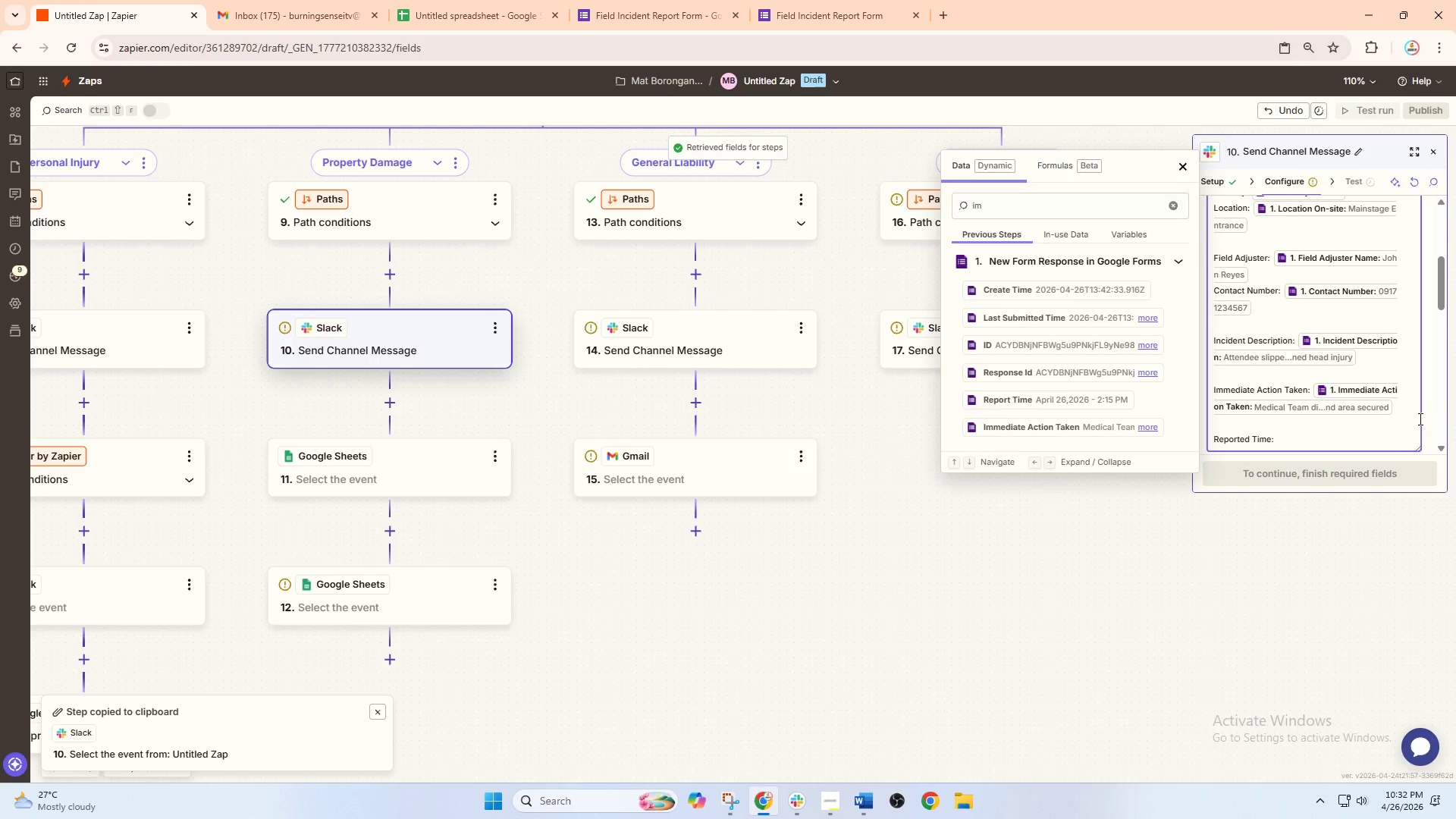 
key(Space)
 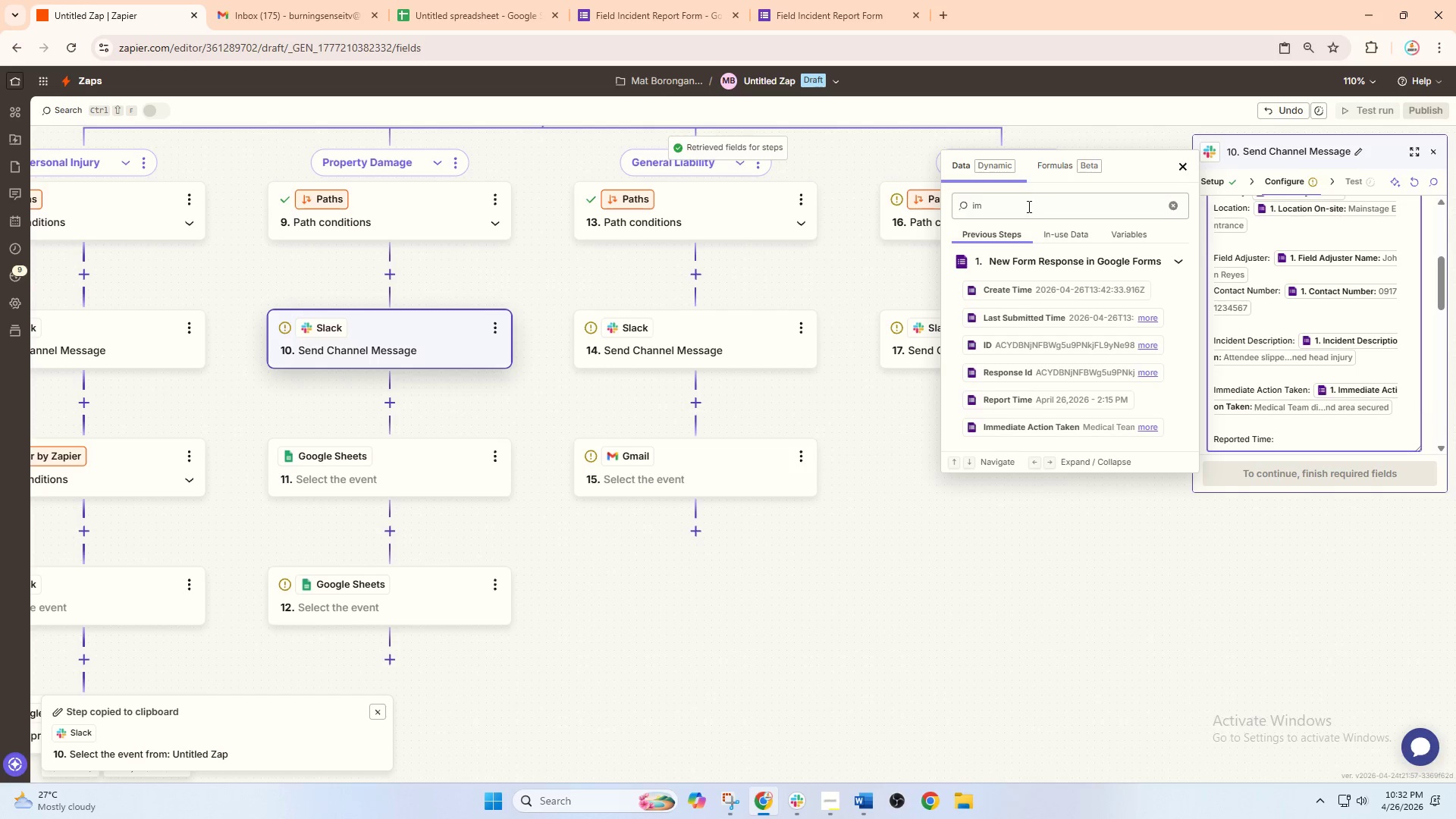 
double_click([1028, 206])
 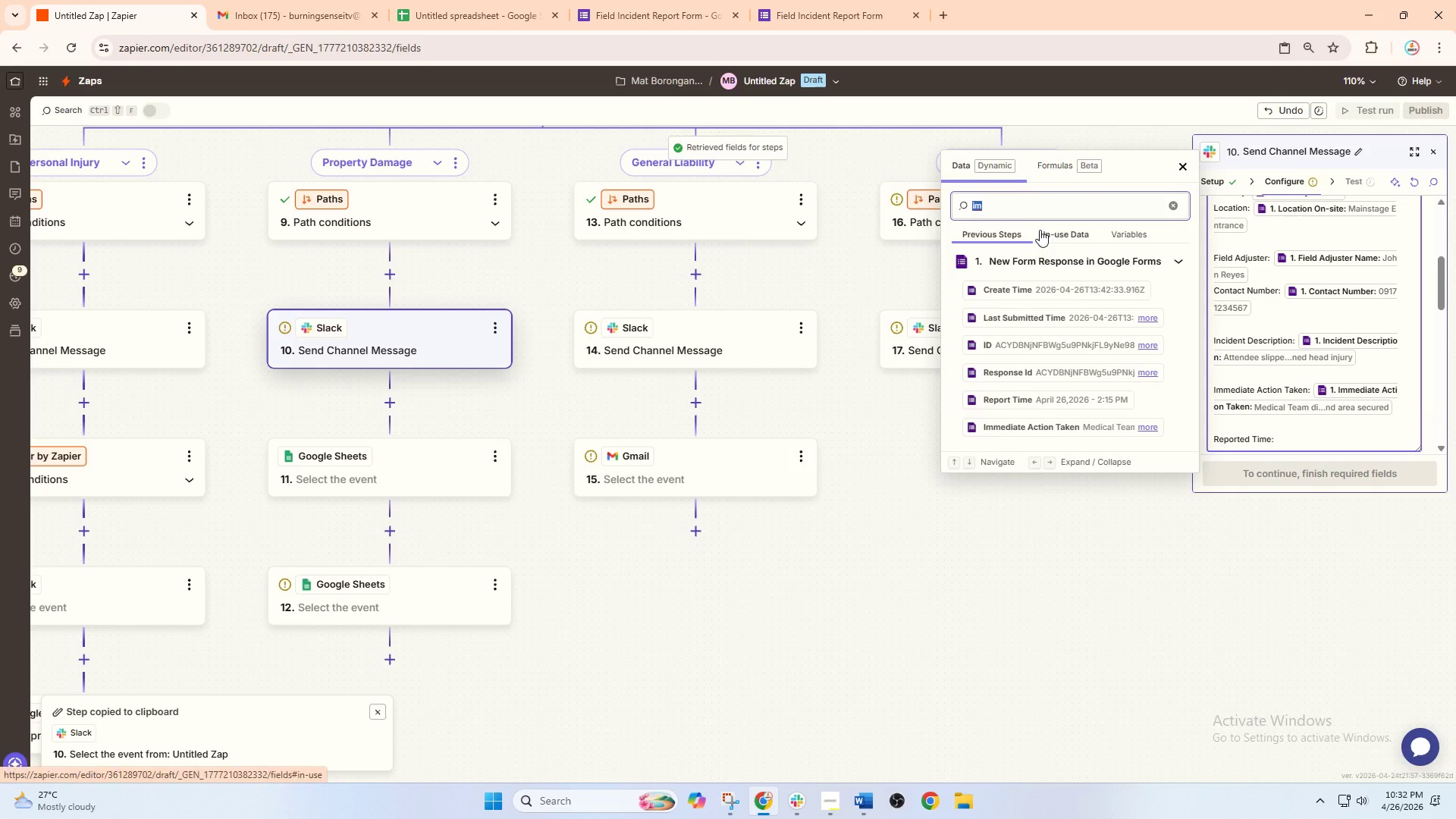 
type(reo)
key(Backspace)
type(po)
 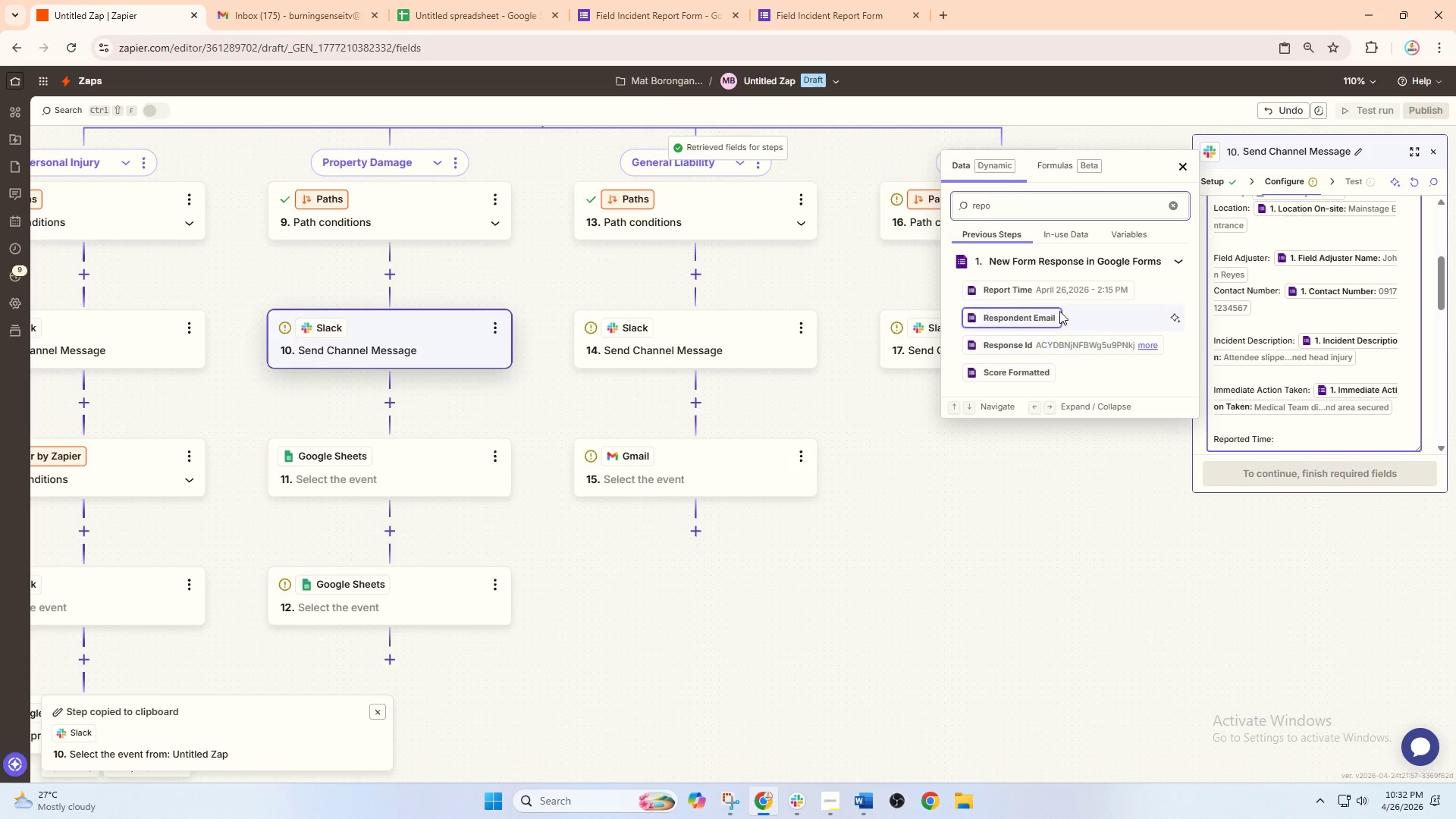 
left_click([1036, 297])
 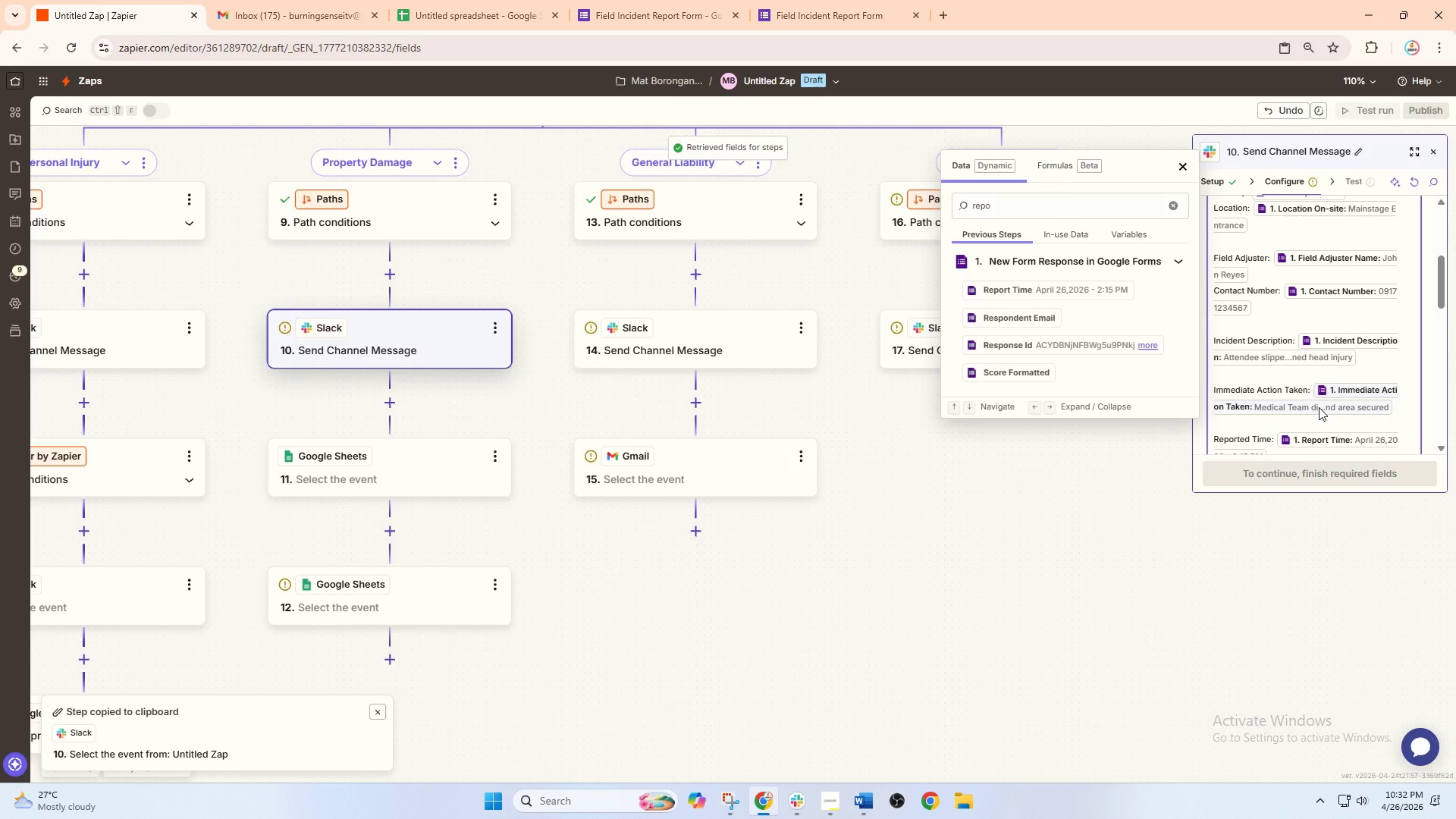 
scroll: coordinate [1314, 396], scroll_direction: down, amount: 3.0
 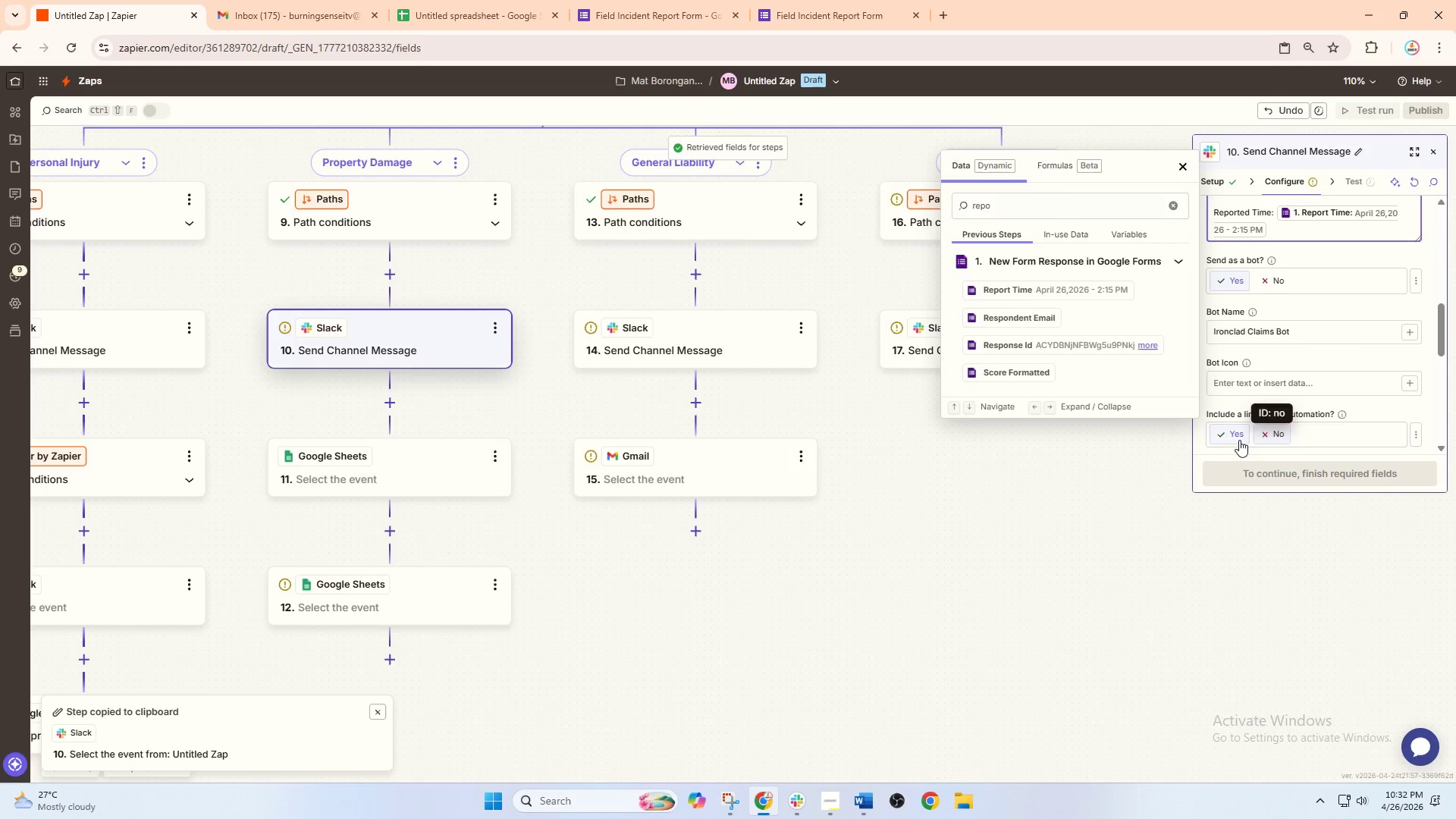 
left_click([1118, 533])
 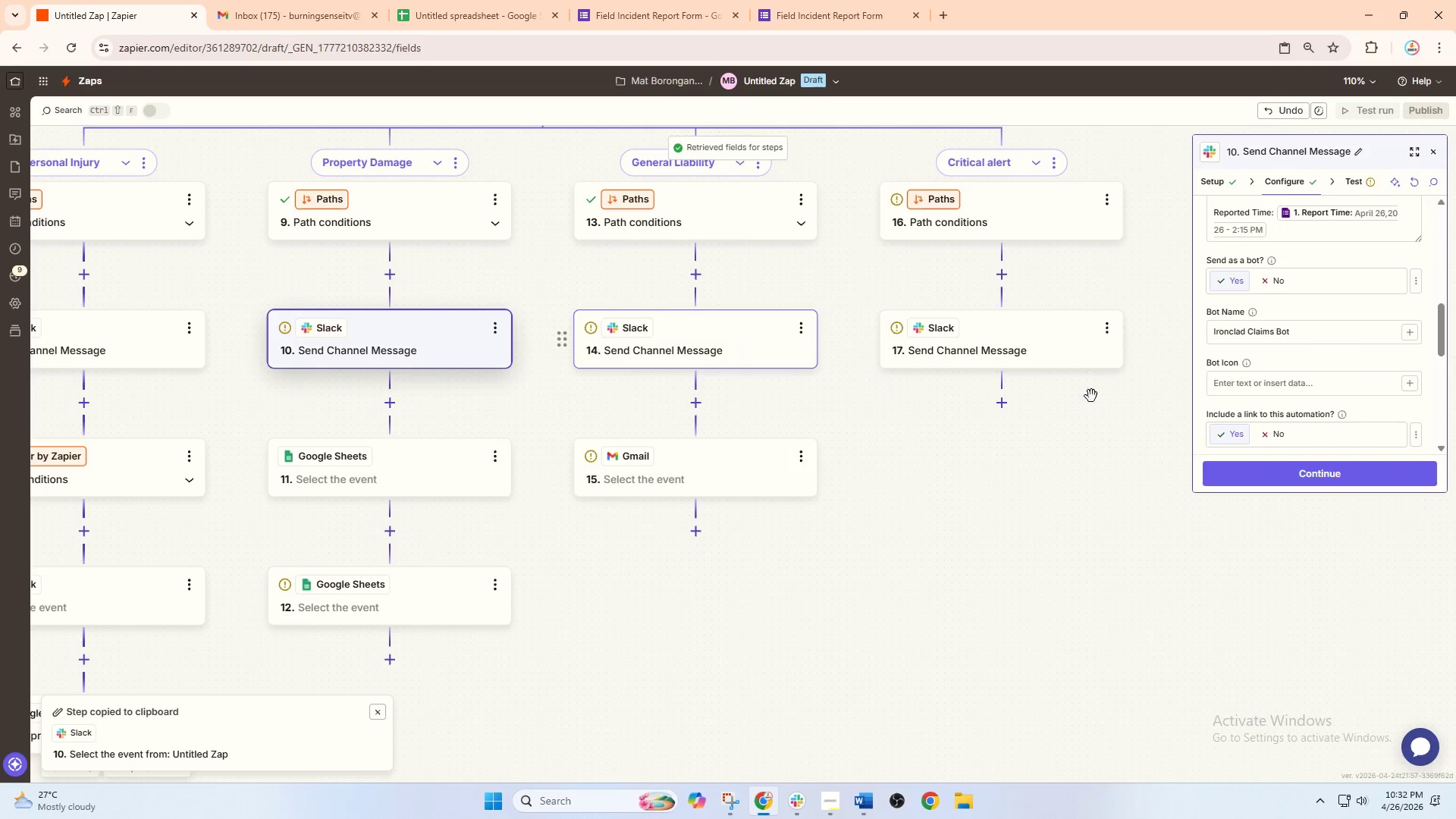 
scroll: coordinate [1316, 268], scroll_direction: up, amount: 5.0
 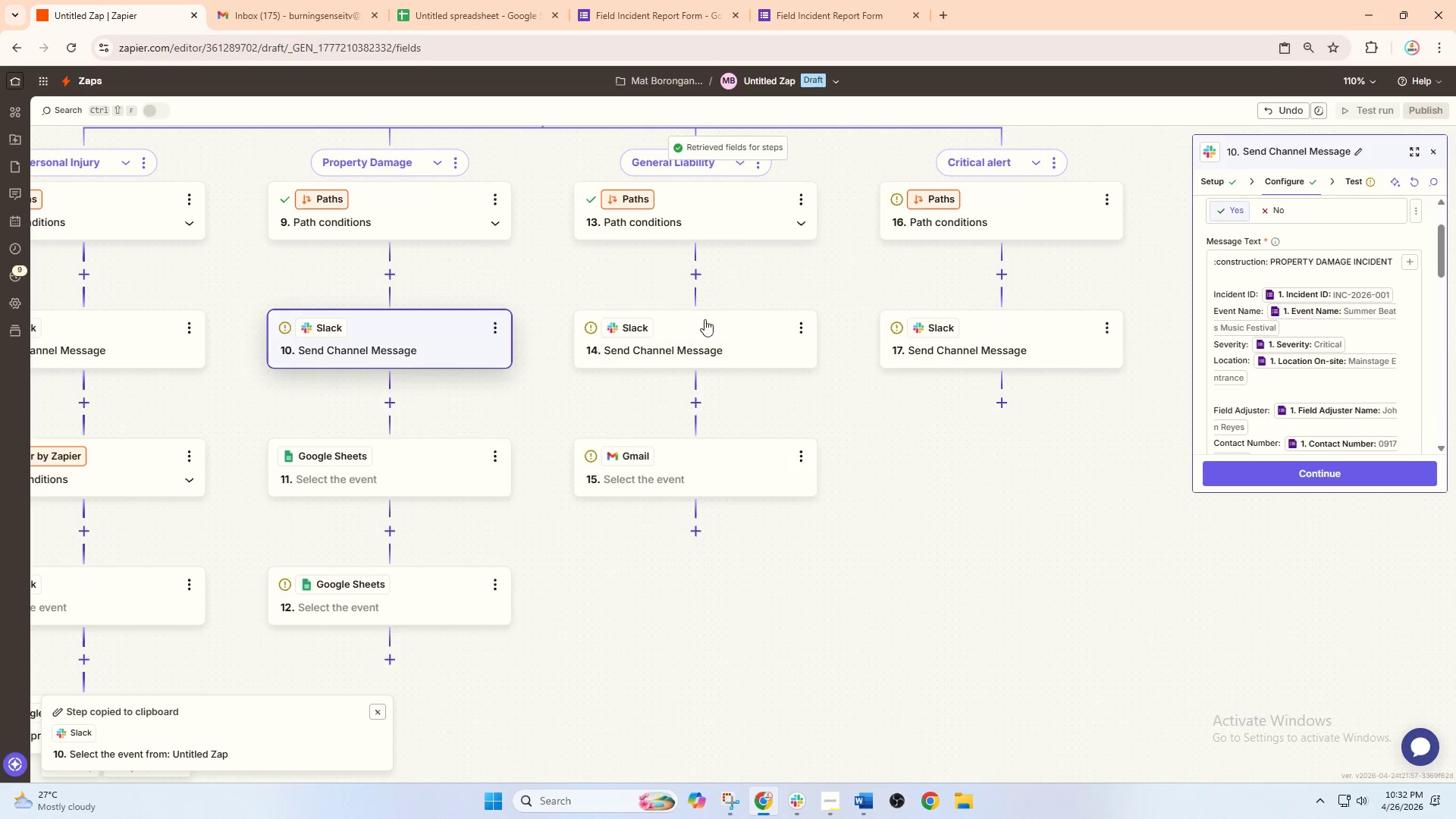 
left_click([686, 342])
 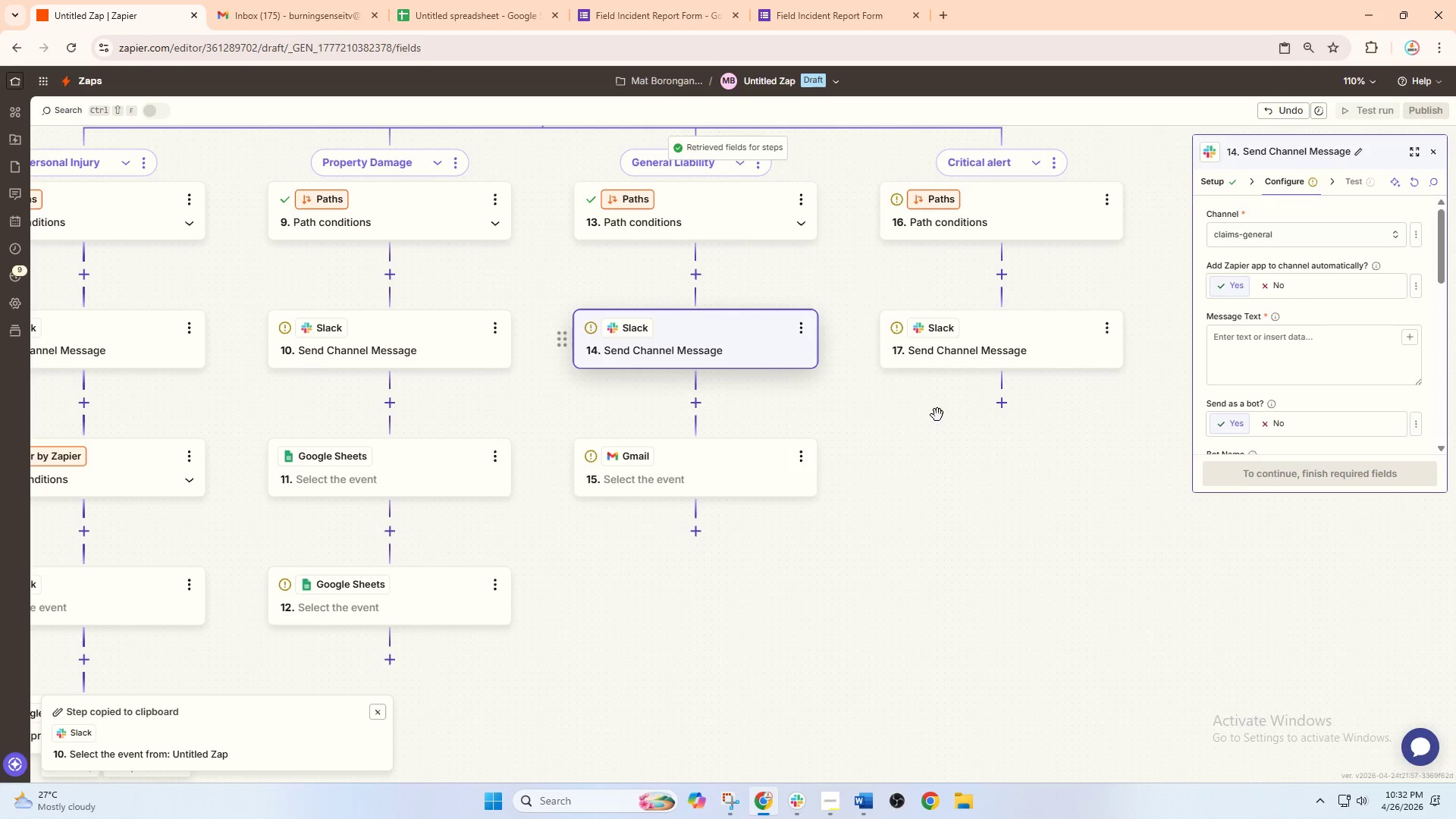 
wait(5.14)
 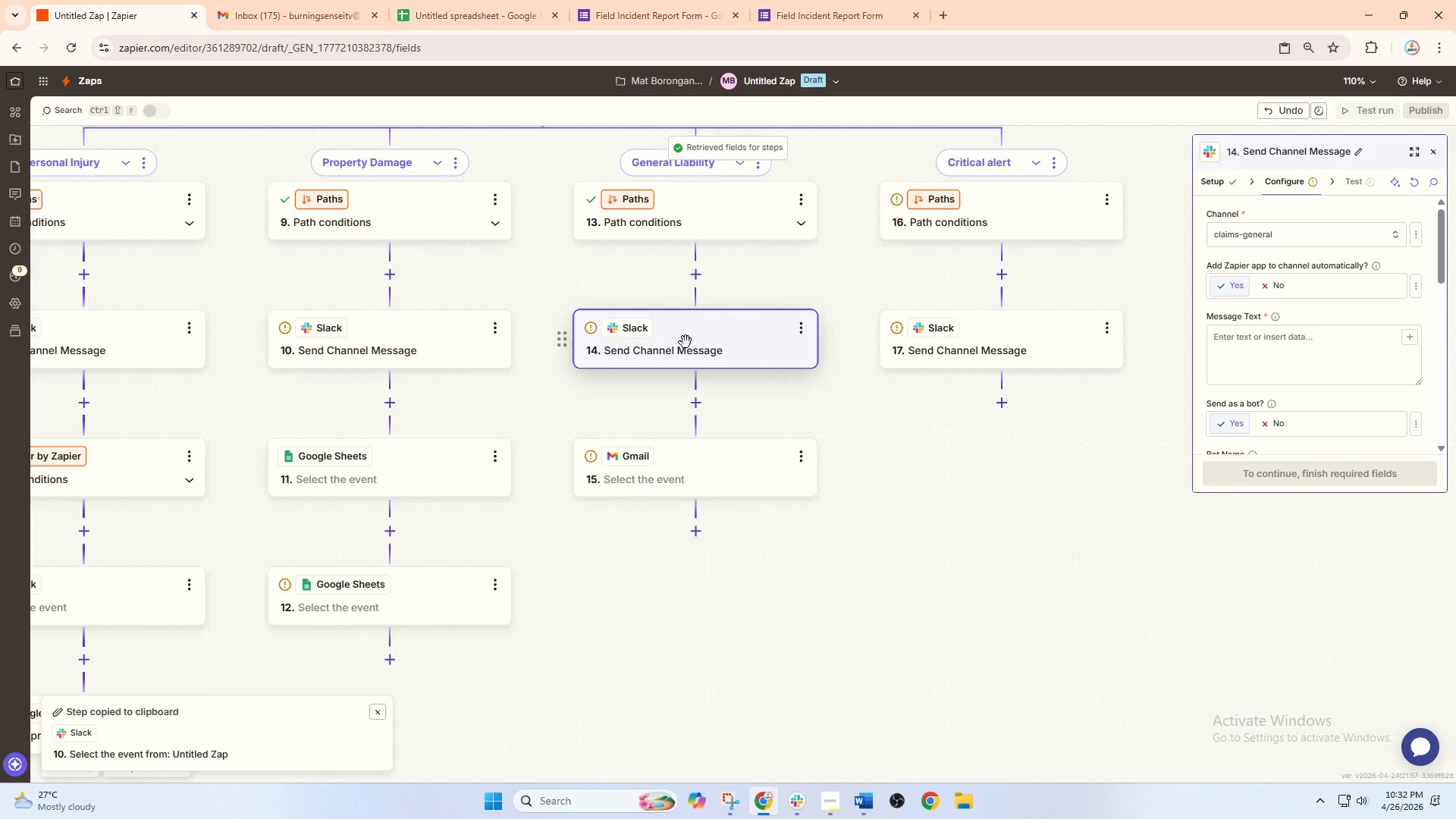 
left_click([1239, 341])
 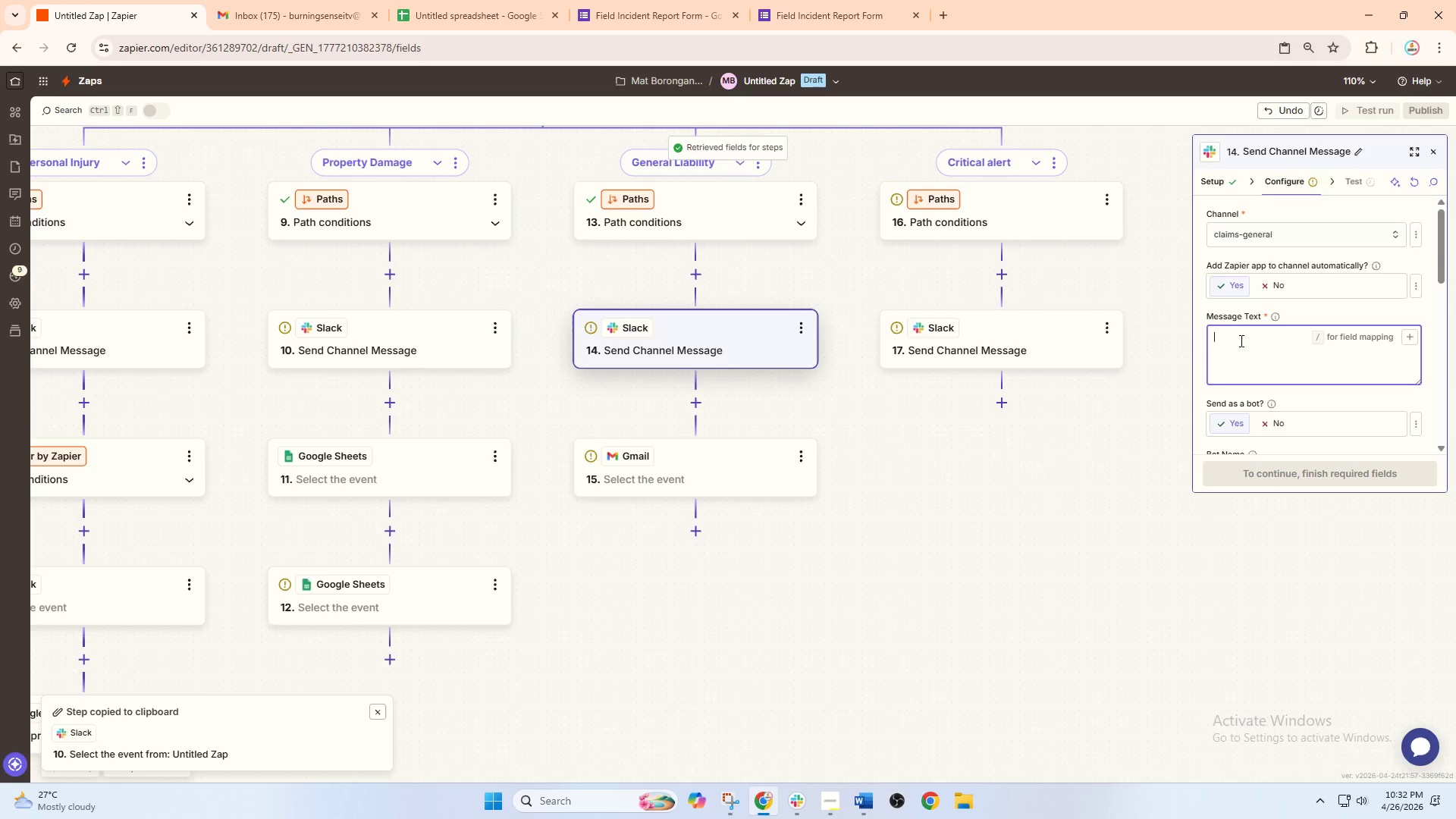 
type(;)
key(Backspace)
key(Backspace)
type(:S)
key(Backspace)
type(shield )
key(Backspace)
type(: )
 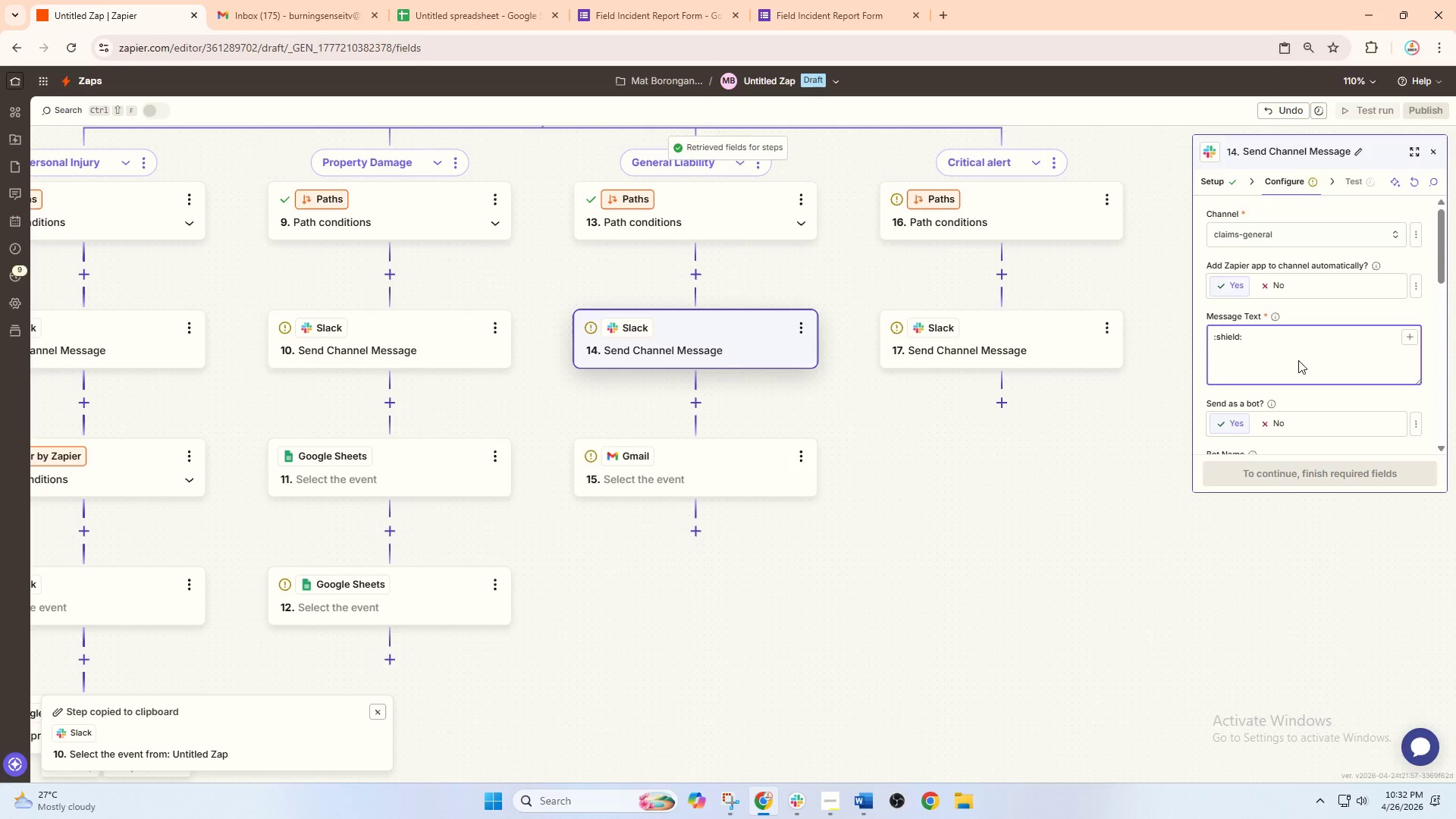 
type(GENERAL LIABILITY INCI)
 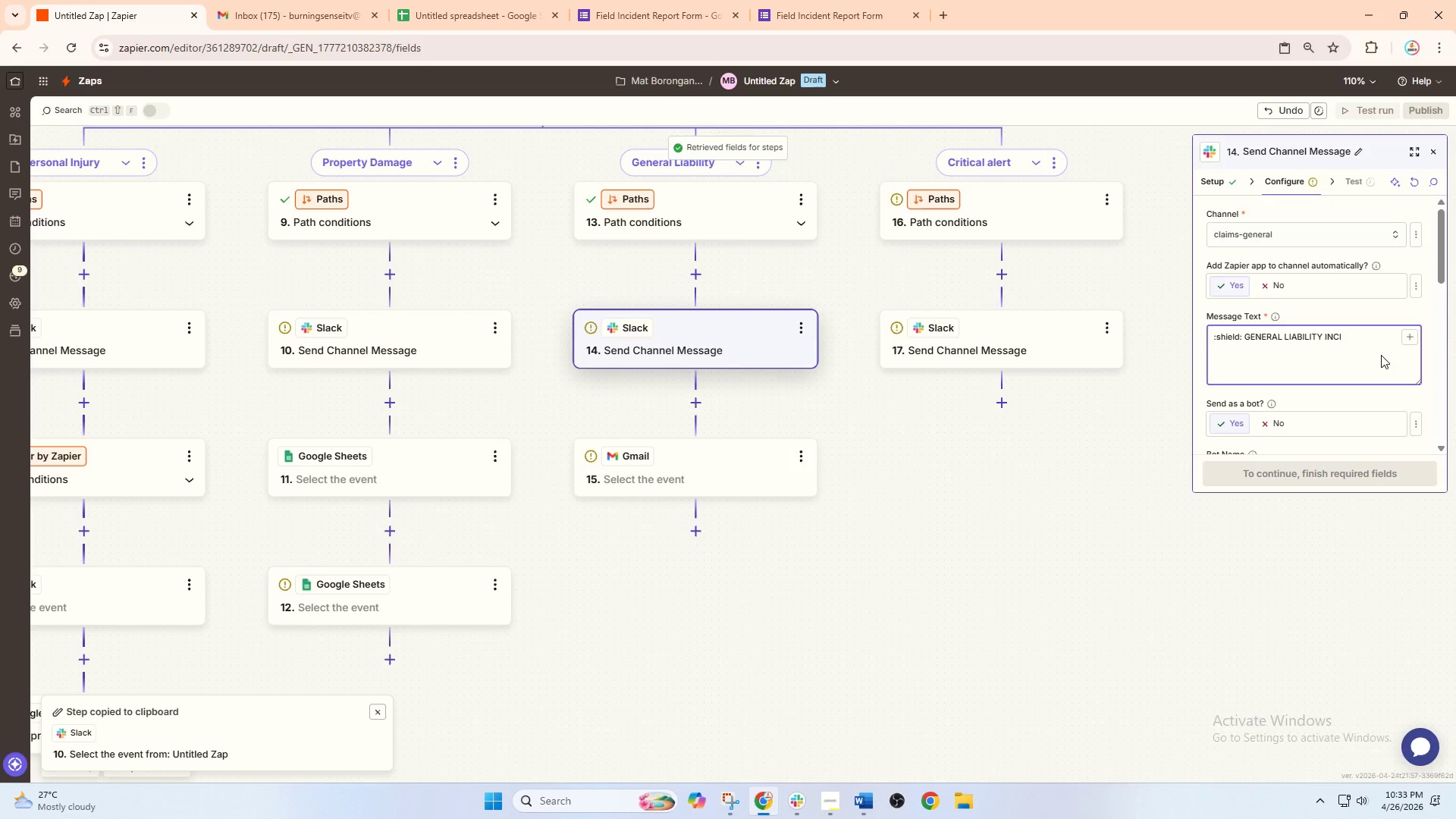 
type(DENT)
 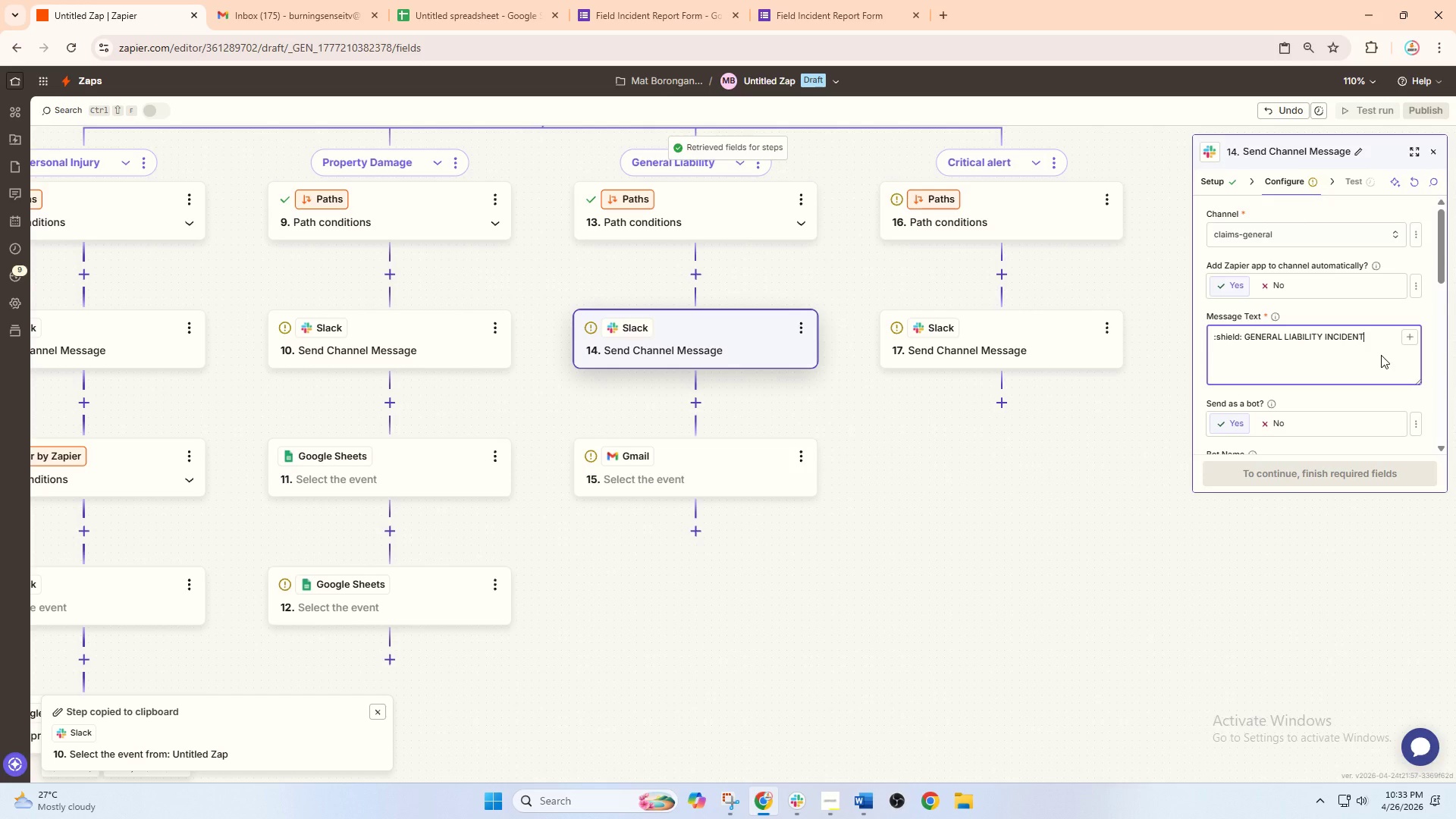 
key(Enter)
 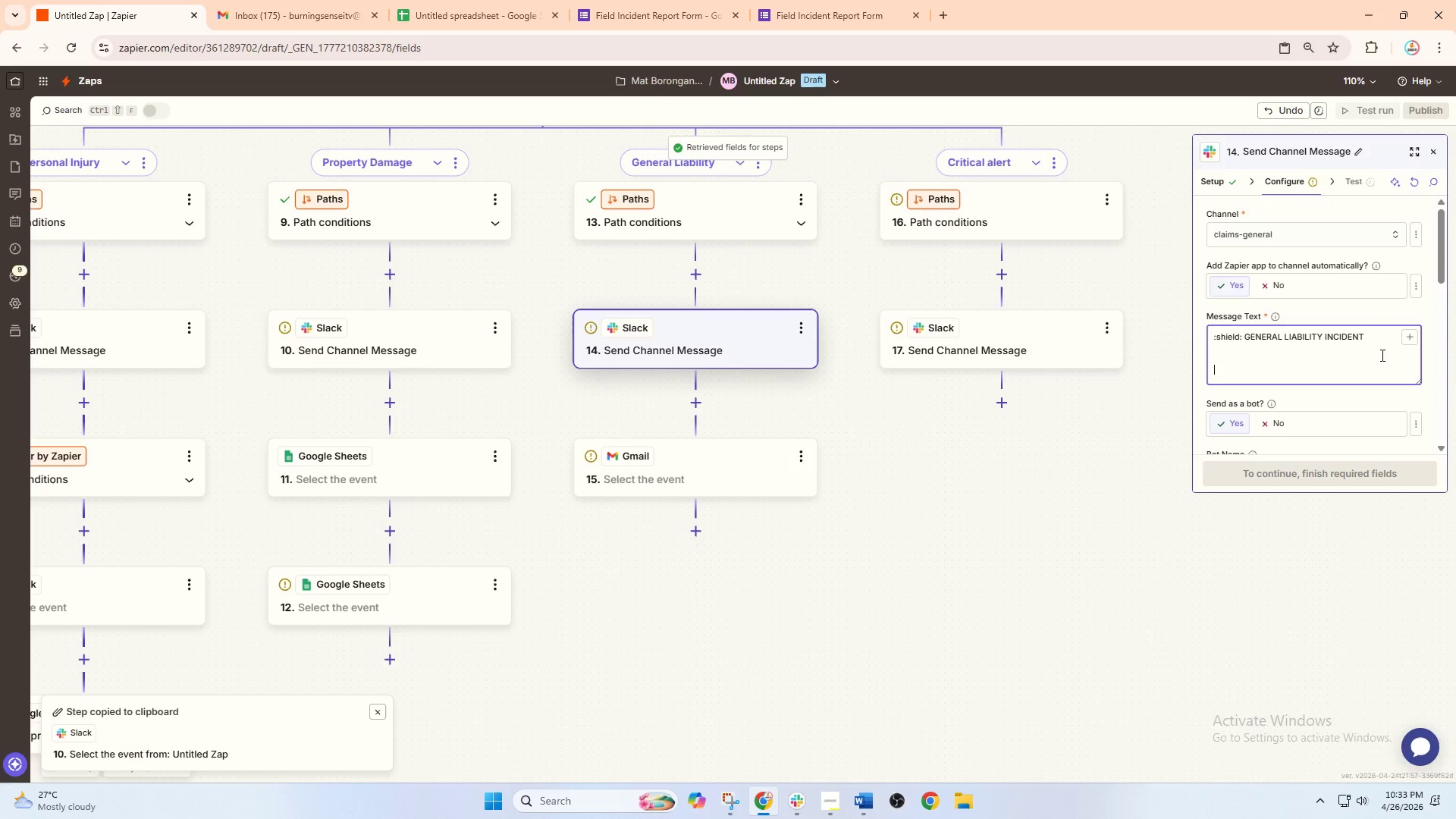 
key(Enter)
 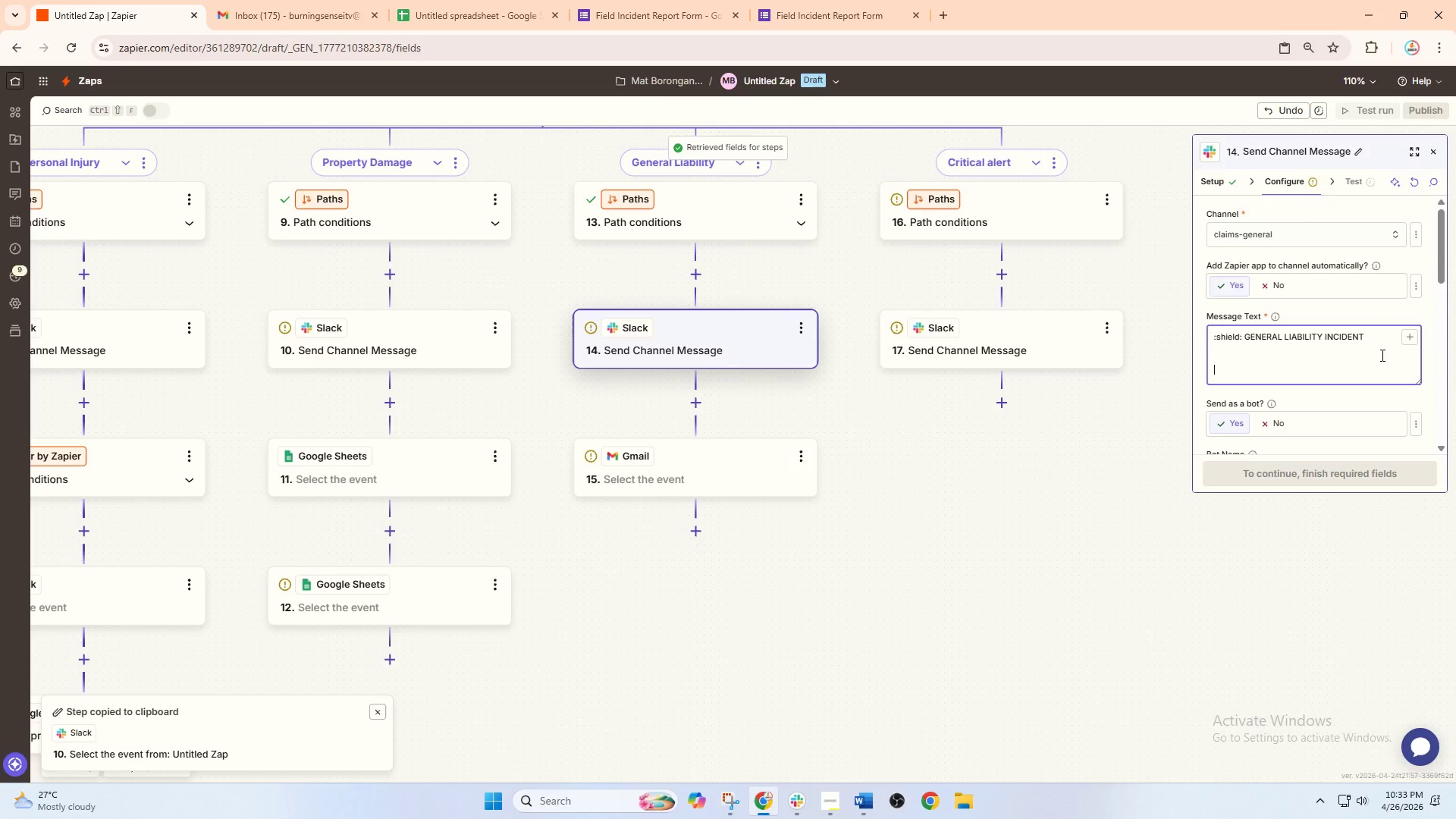 
type(i)
key(Backspace)
type(Incident ID: )
 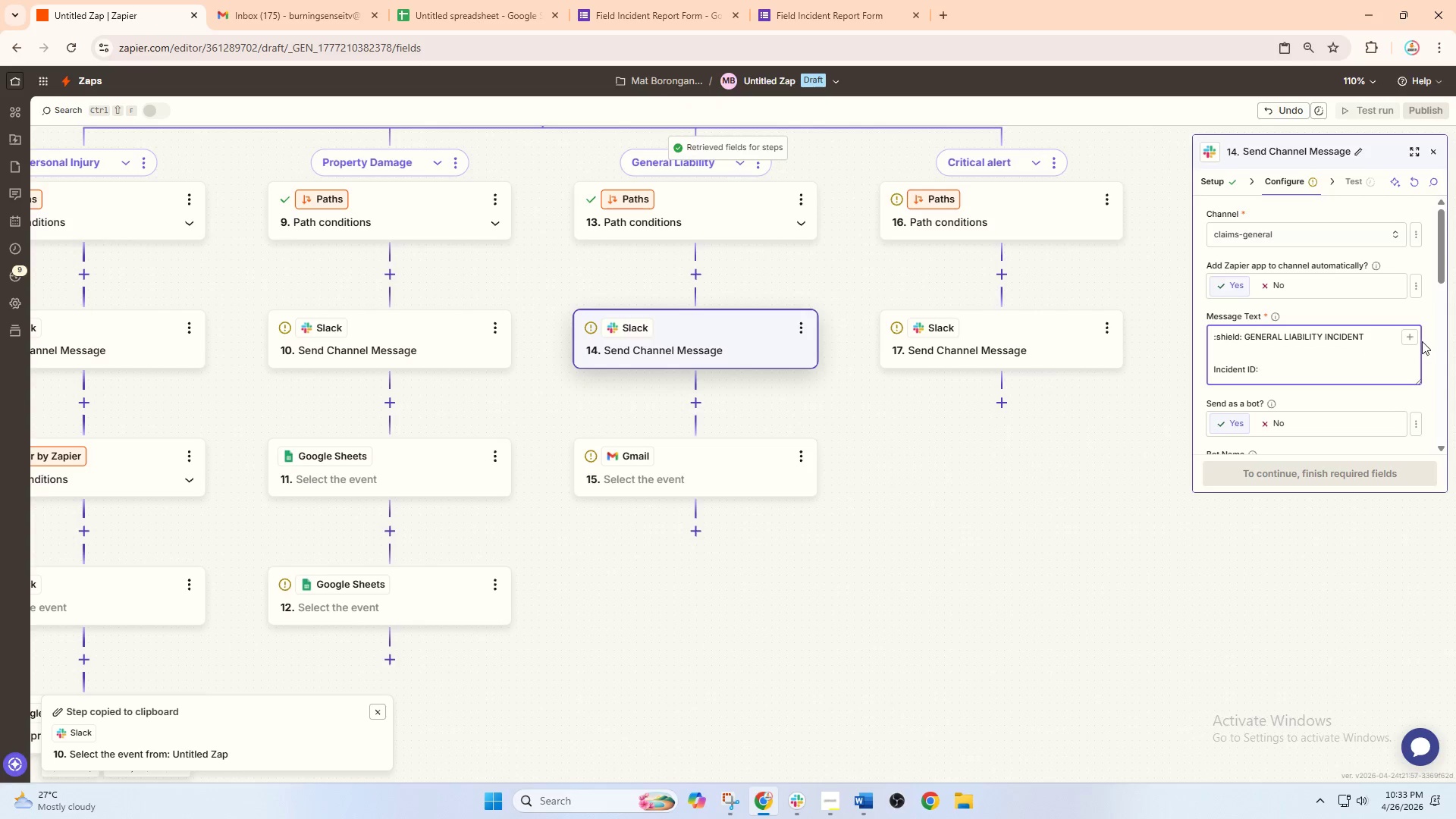 
type(IN)
 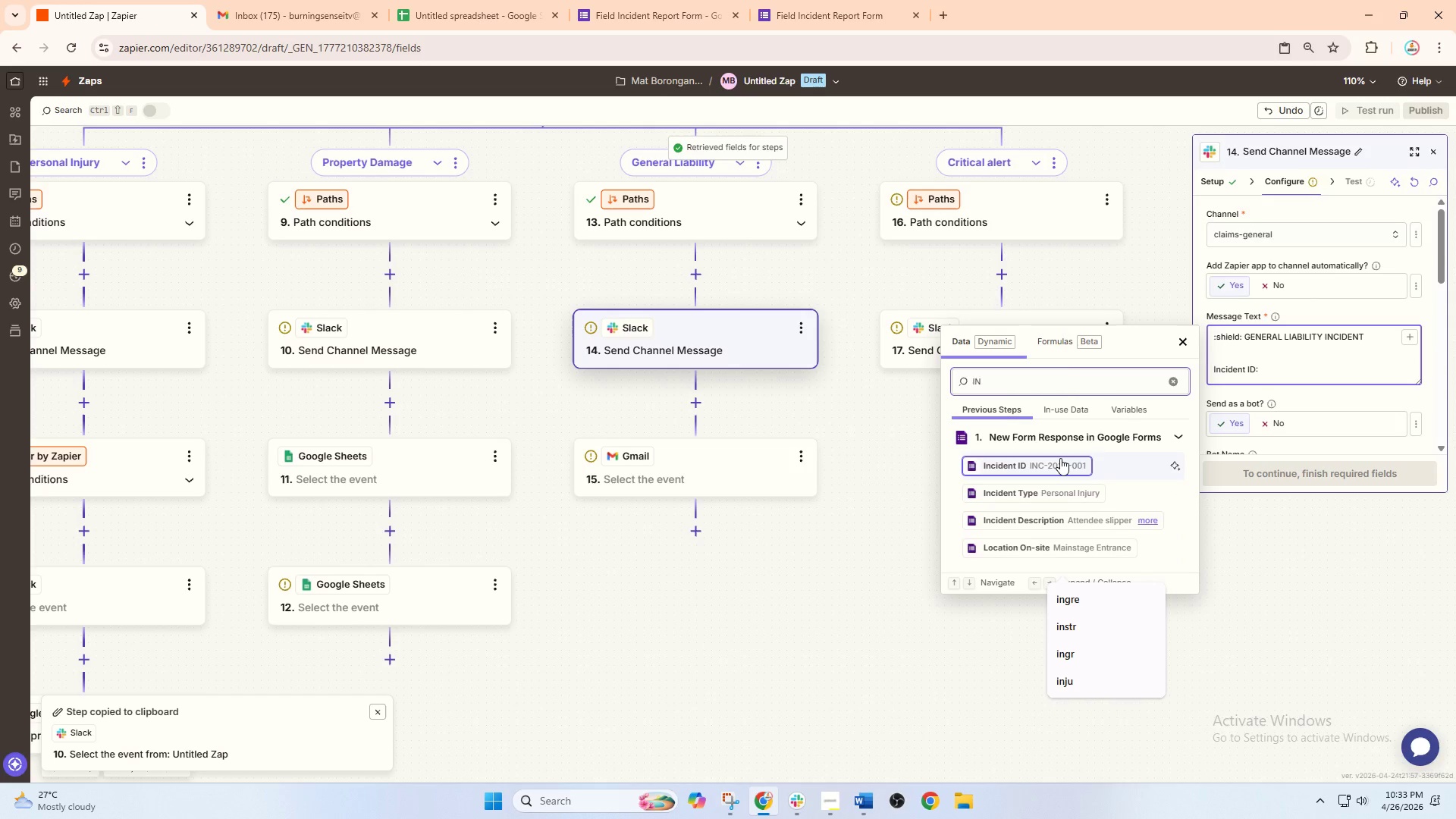 
left_click([1060, 458])
 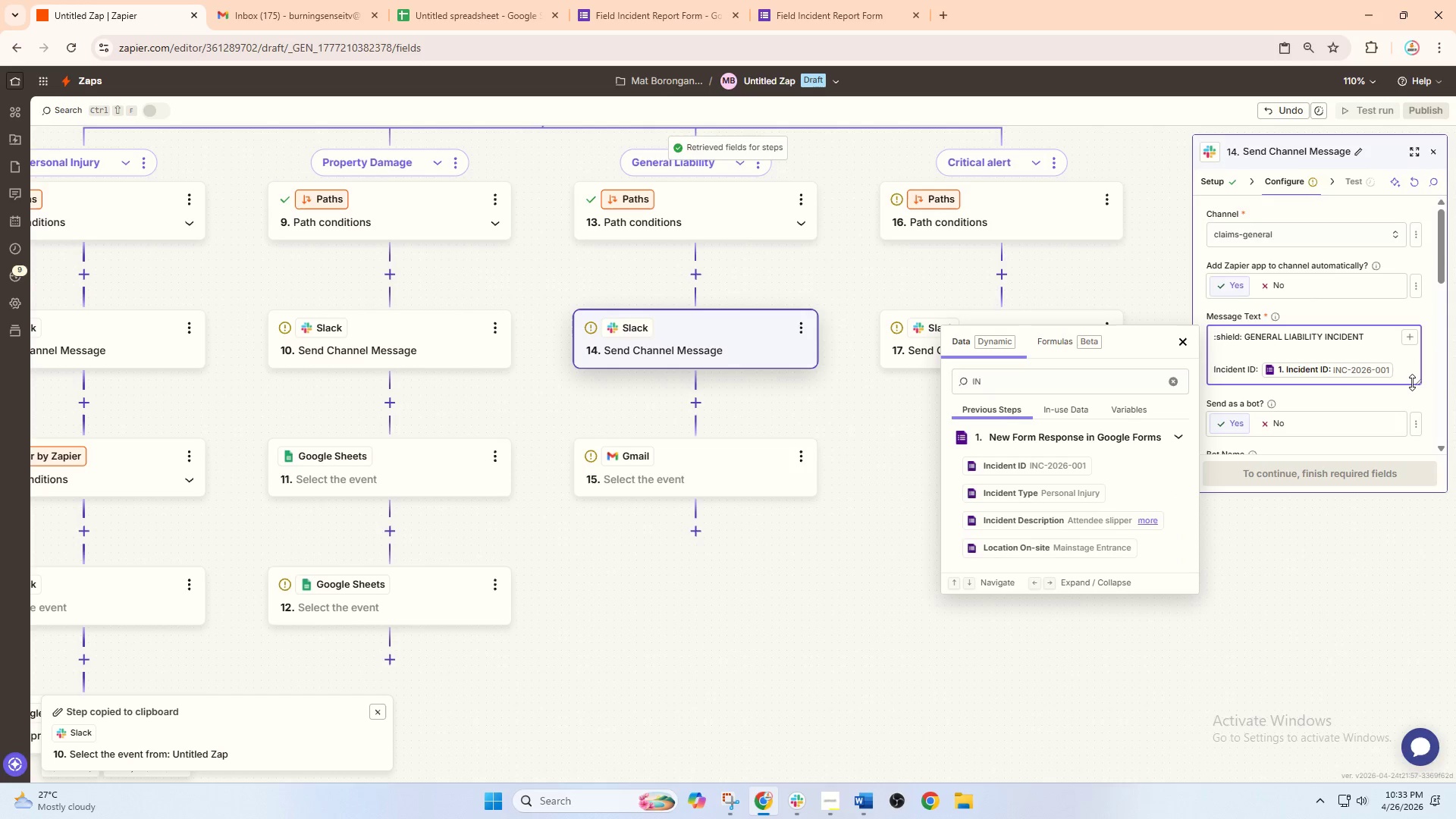 
key(Enter)
 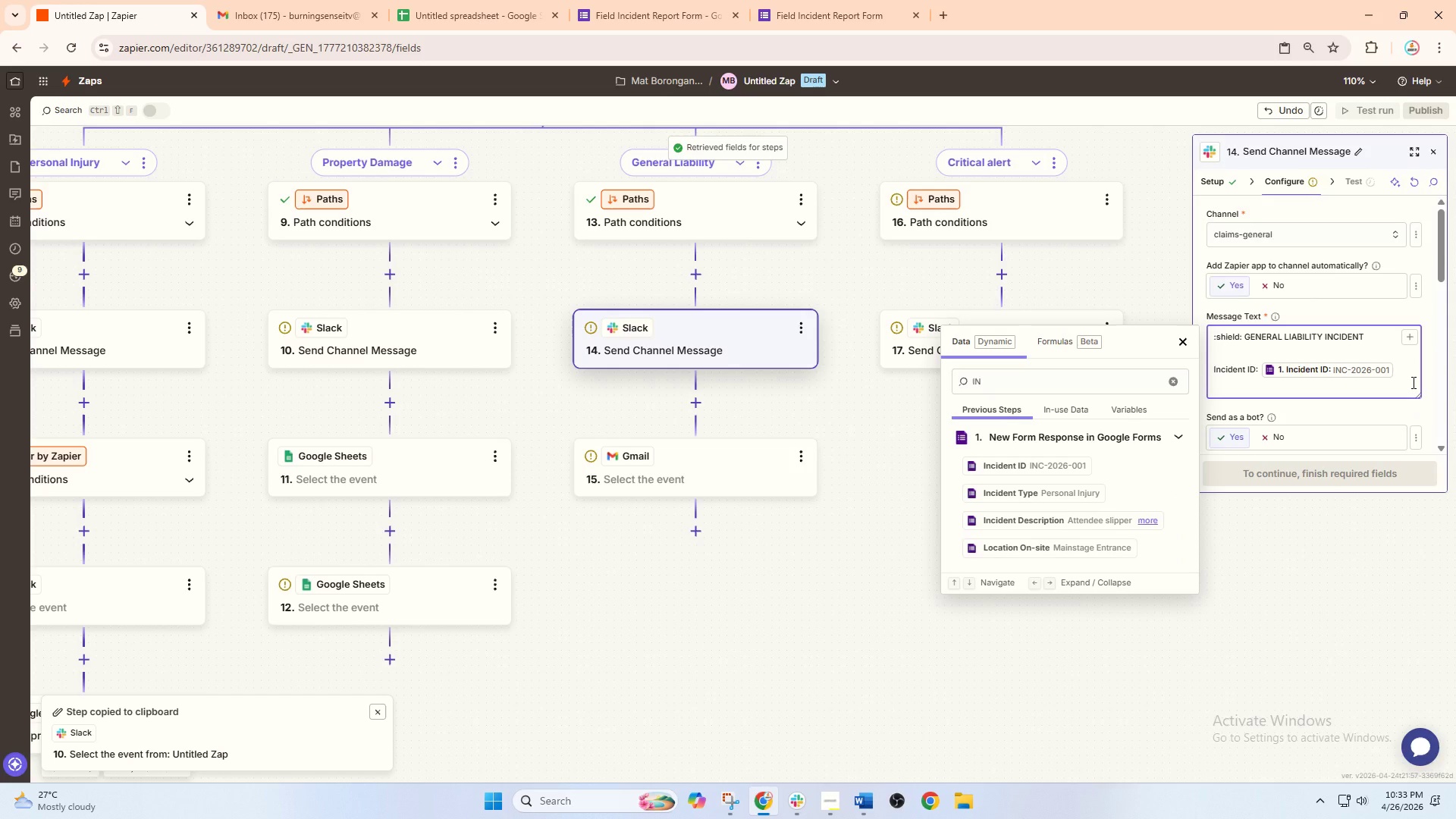 
type(eV)
key(Backspace)
key(Backspace)
type(e)
key(Backspace)
type(E)
key(Backspace)
type(Event n)
key(Backspace)
type(Name )
key(Backspace)
type(: )
 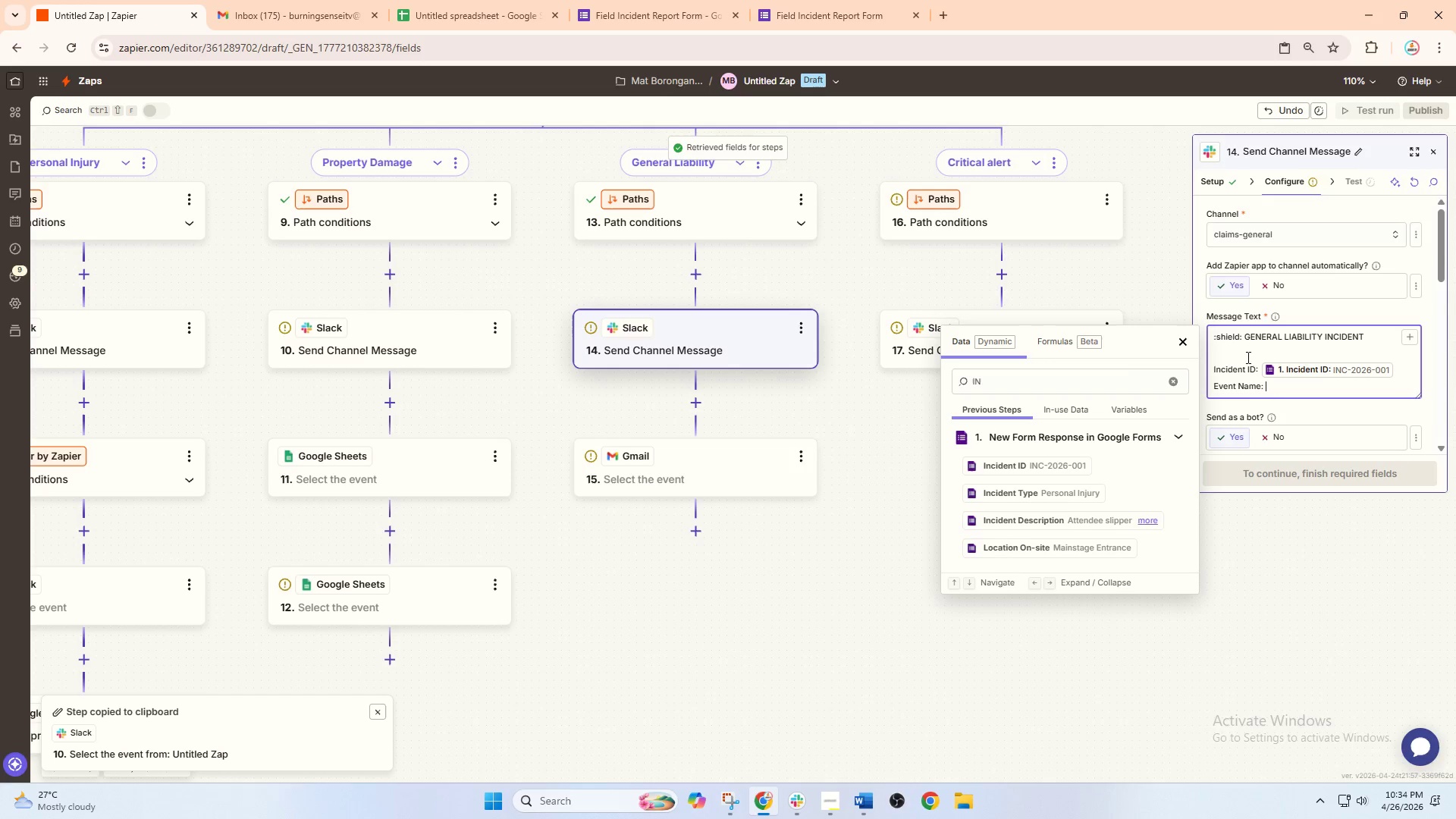 
double_click([1088, 378])
 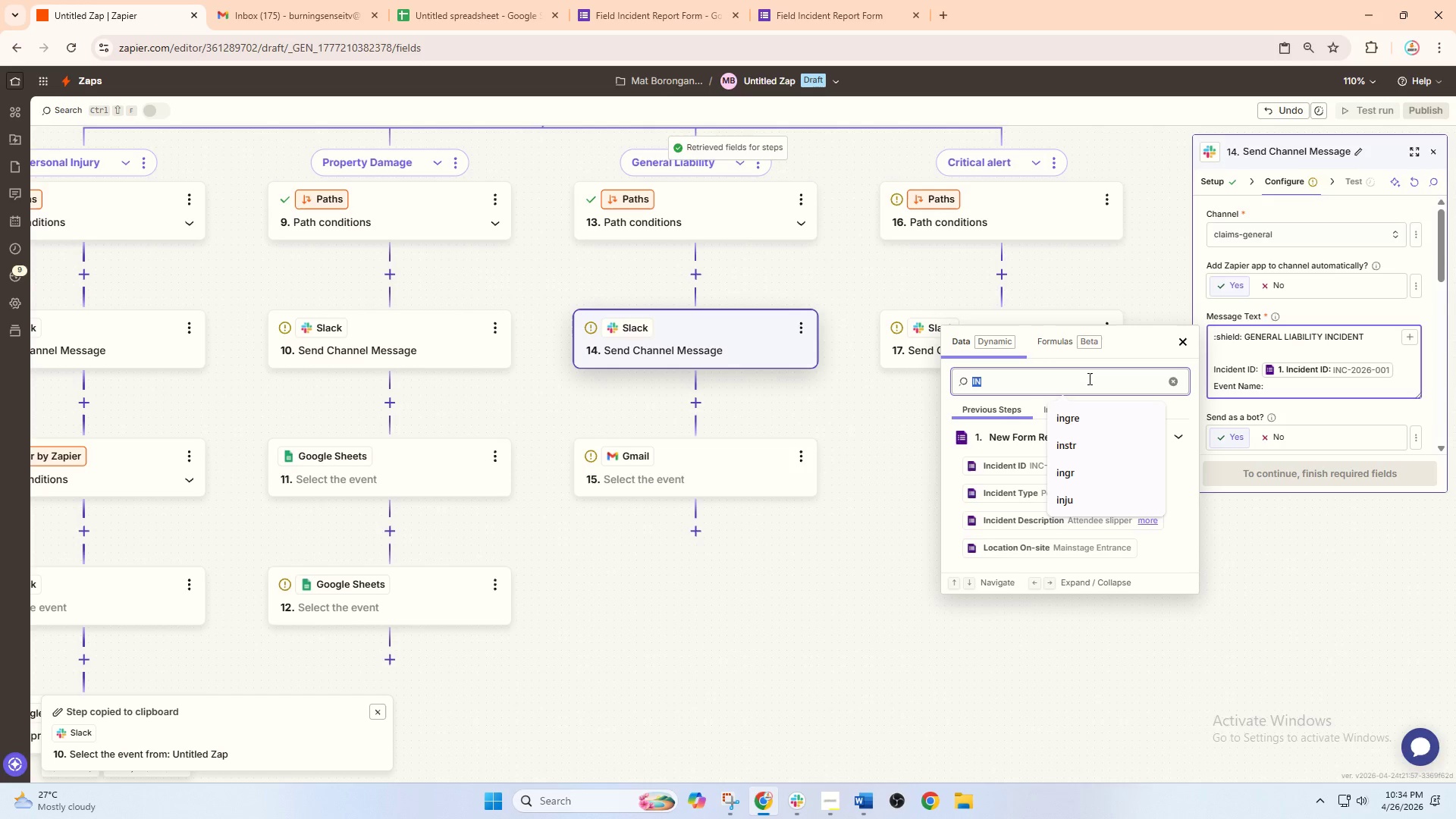 
key(Backspace)
type(eve)
 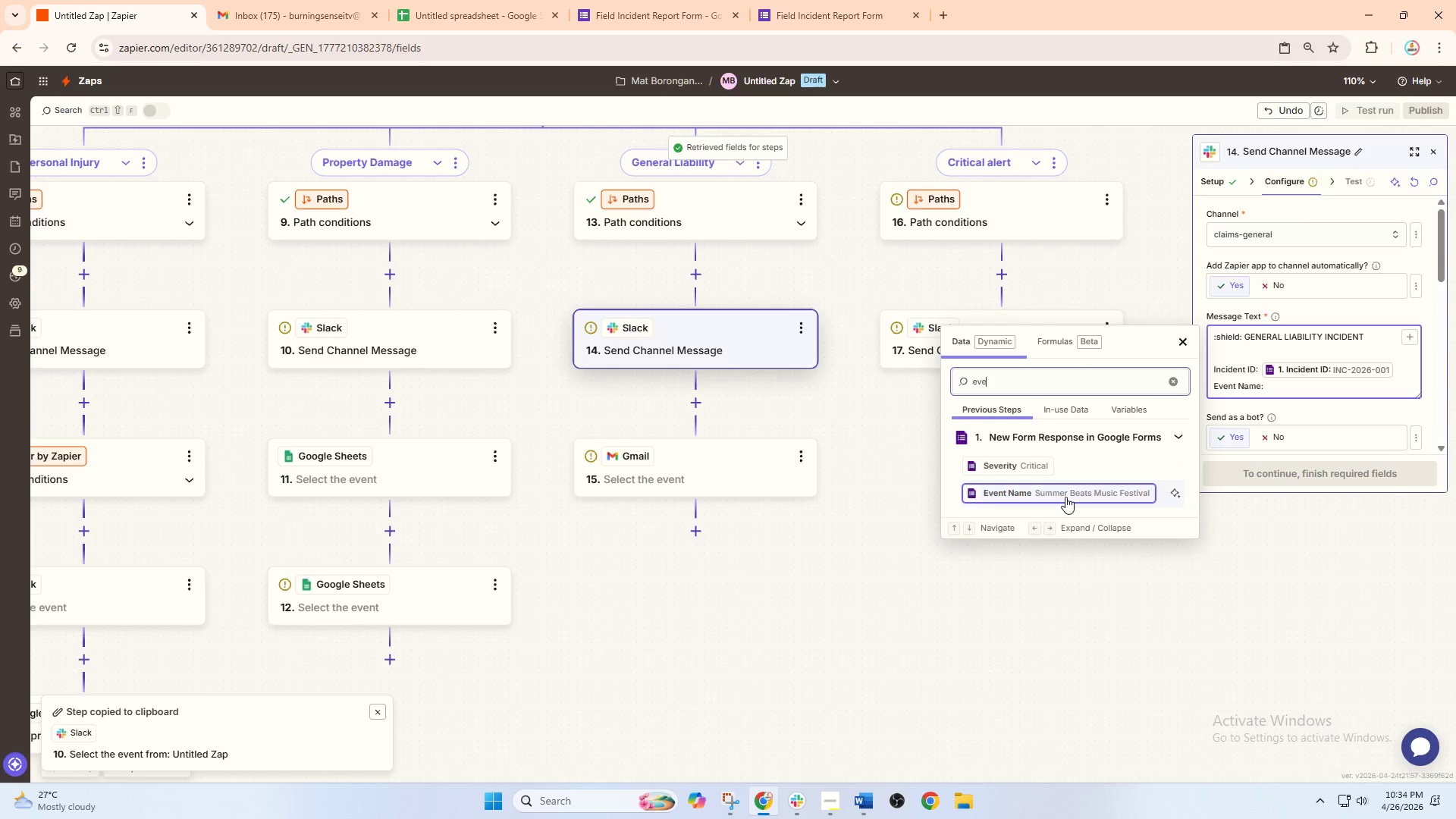 
wait(8.17)
 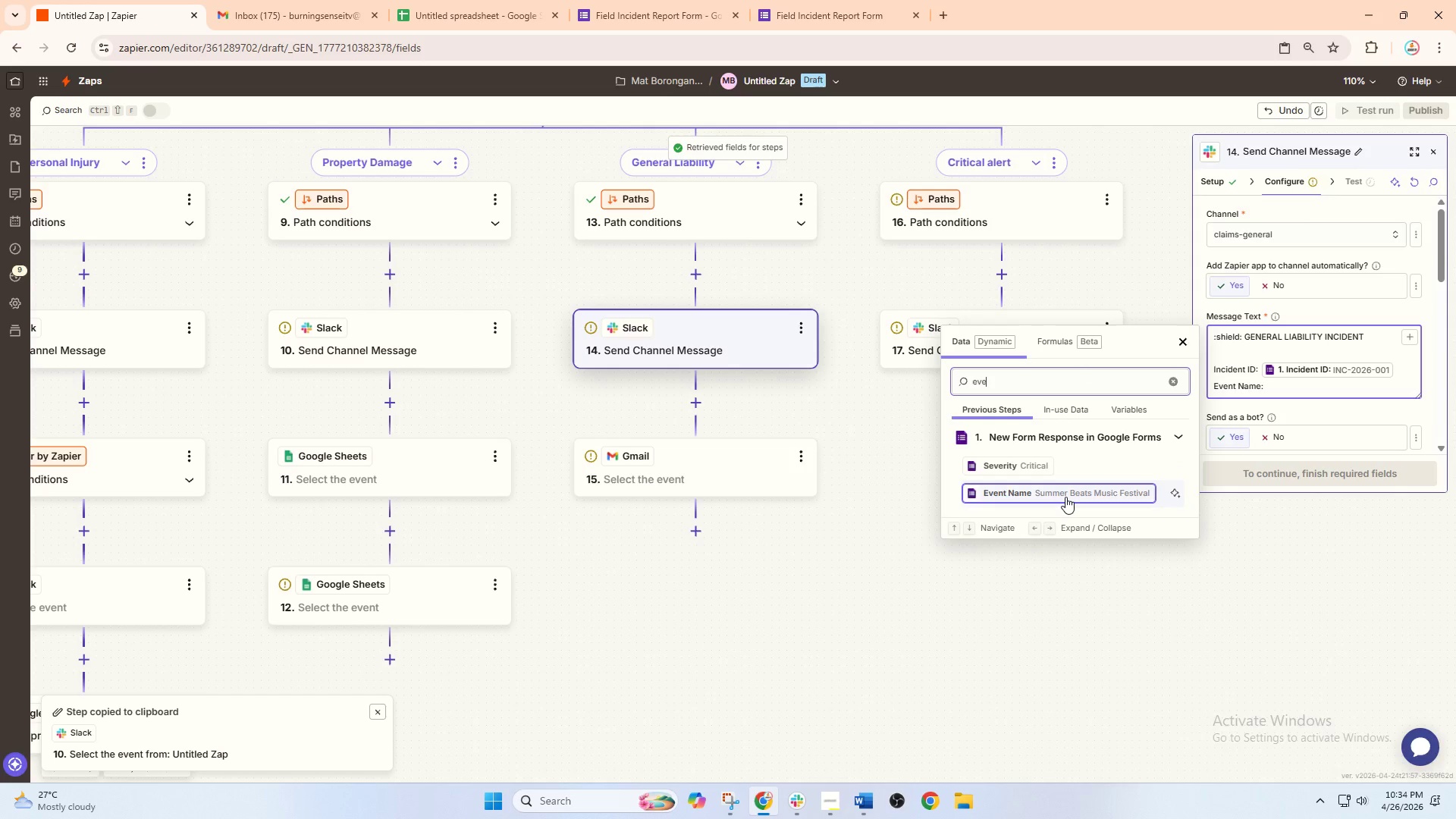 
left_click([1065, 497])
 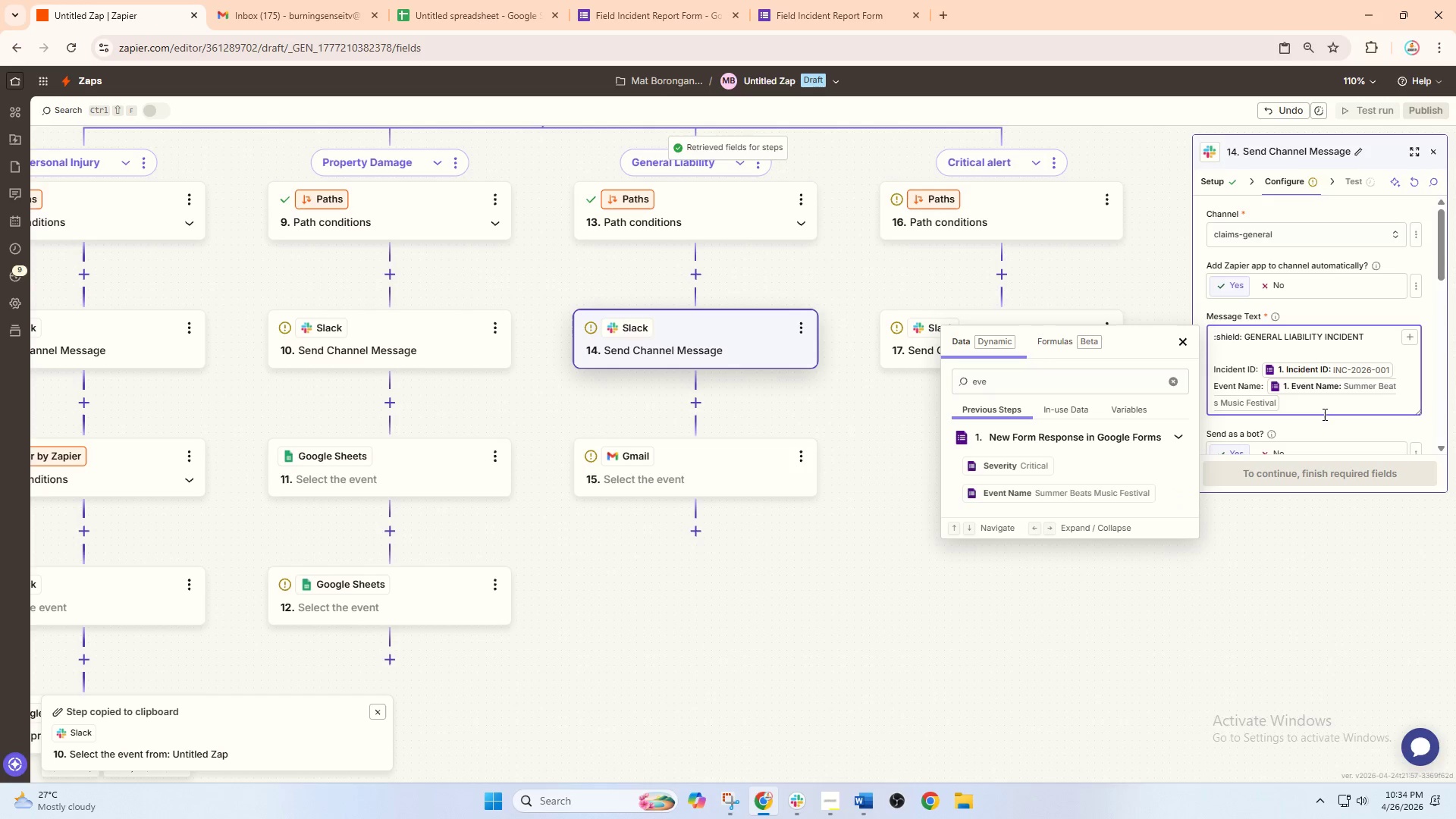 
key(Enter)
 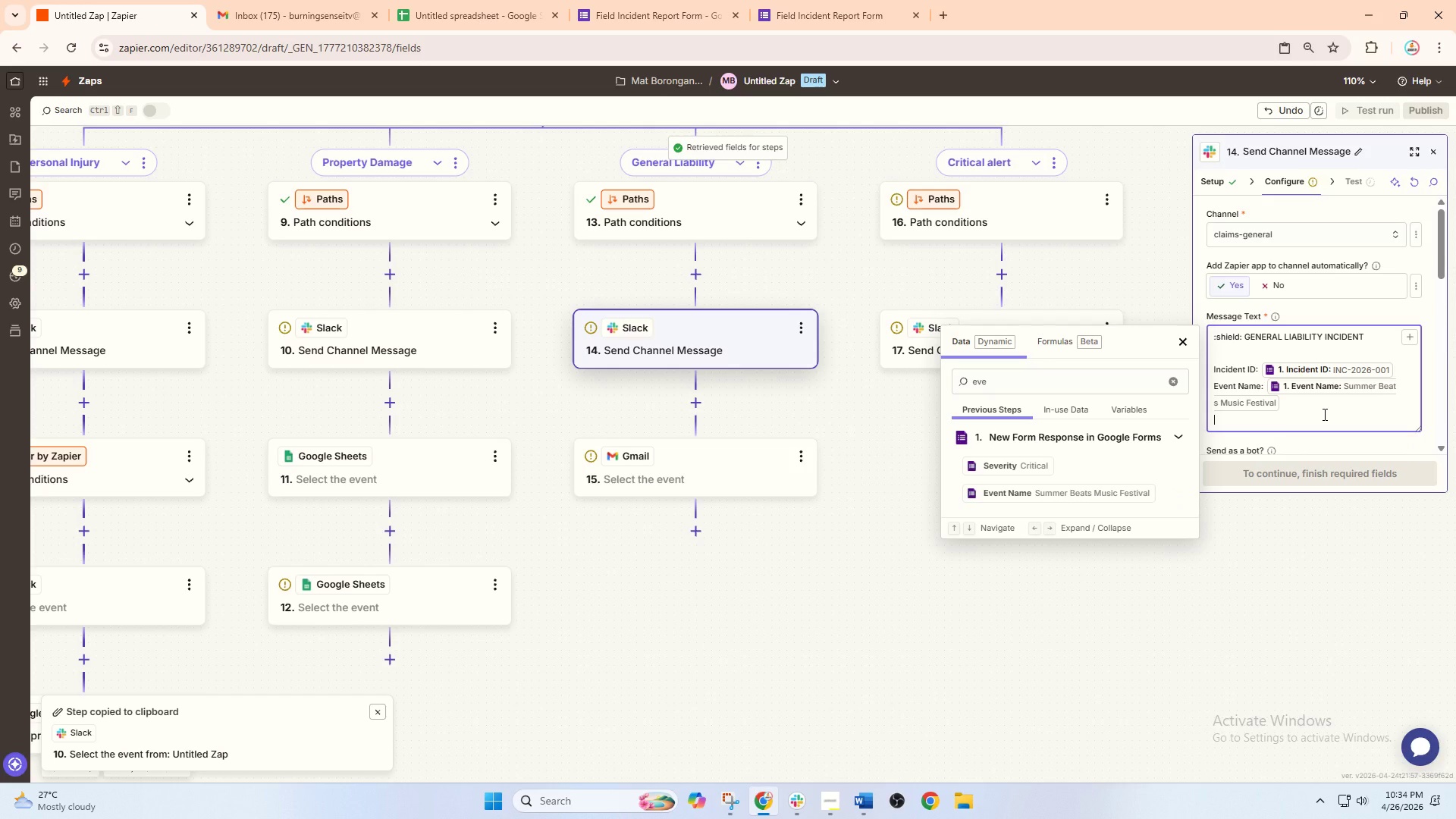 
type(SE)
key(Backspace)
type(evi)
 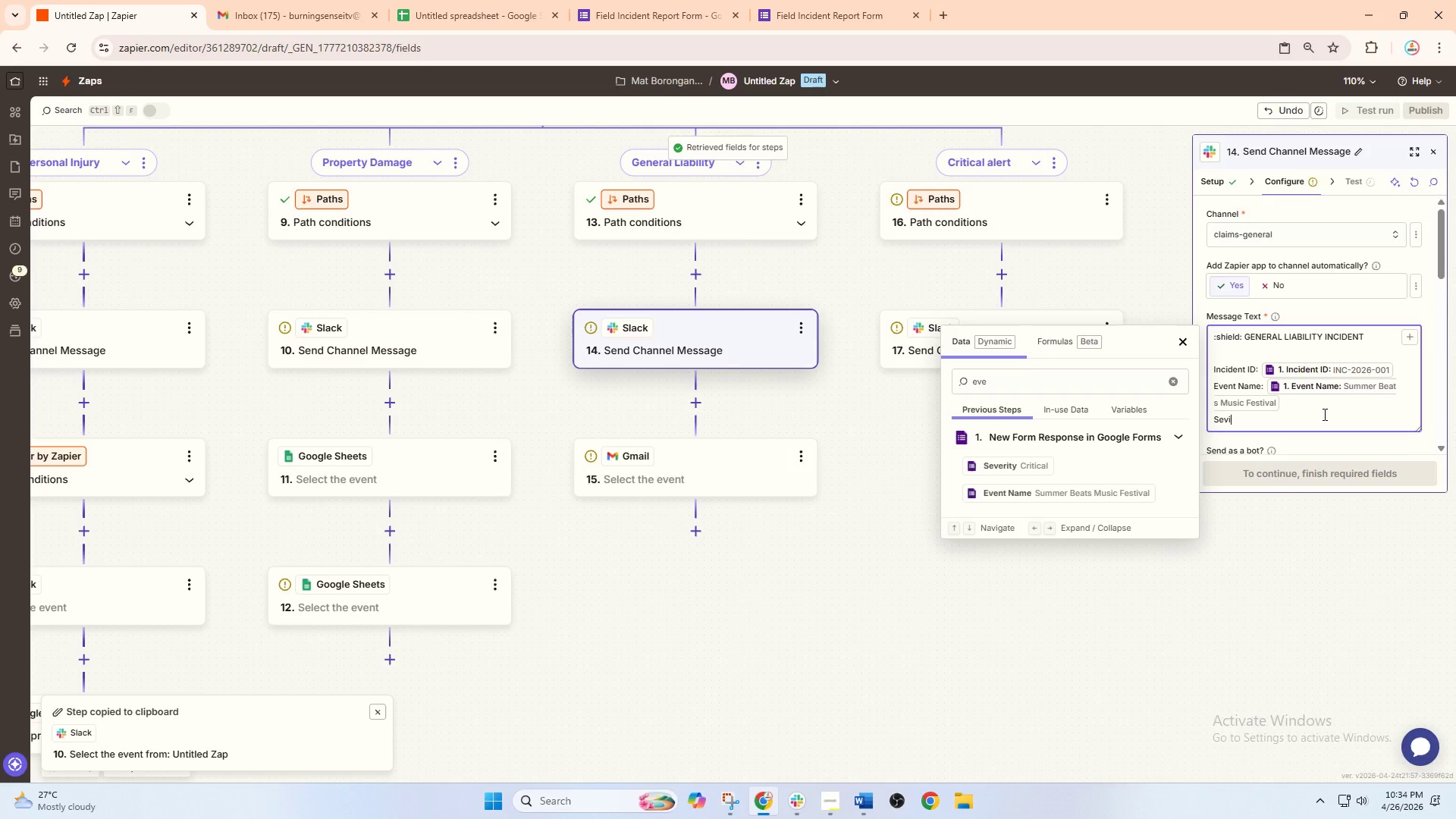 
wait(5.72)
 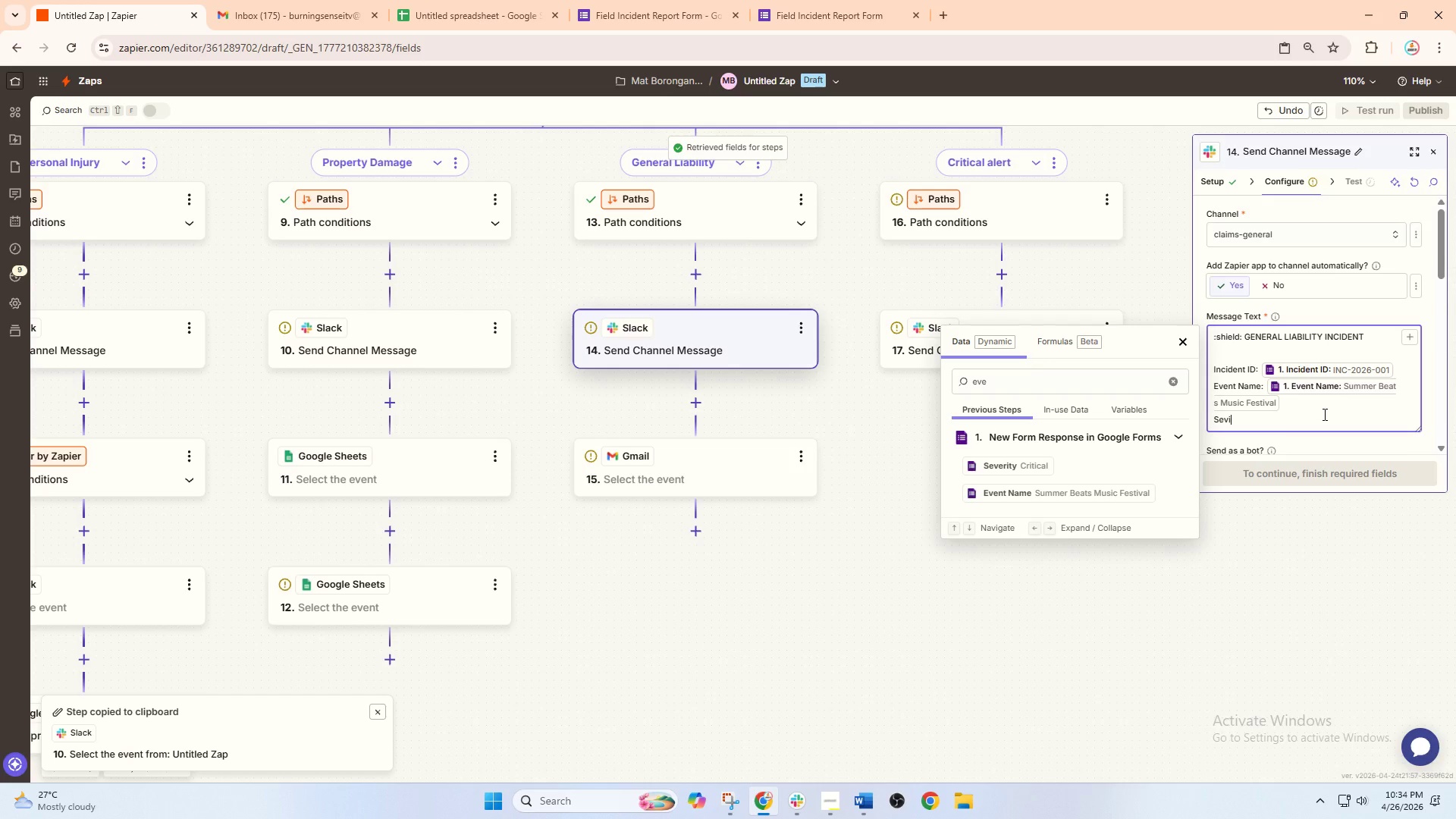 
key(Backspace)
type(erity: )
 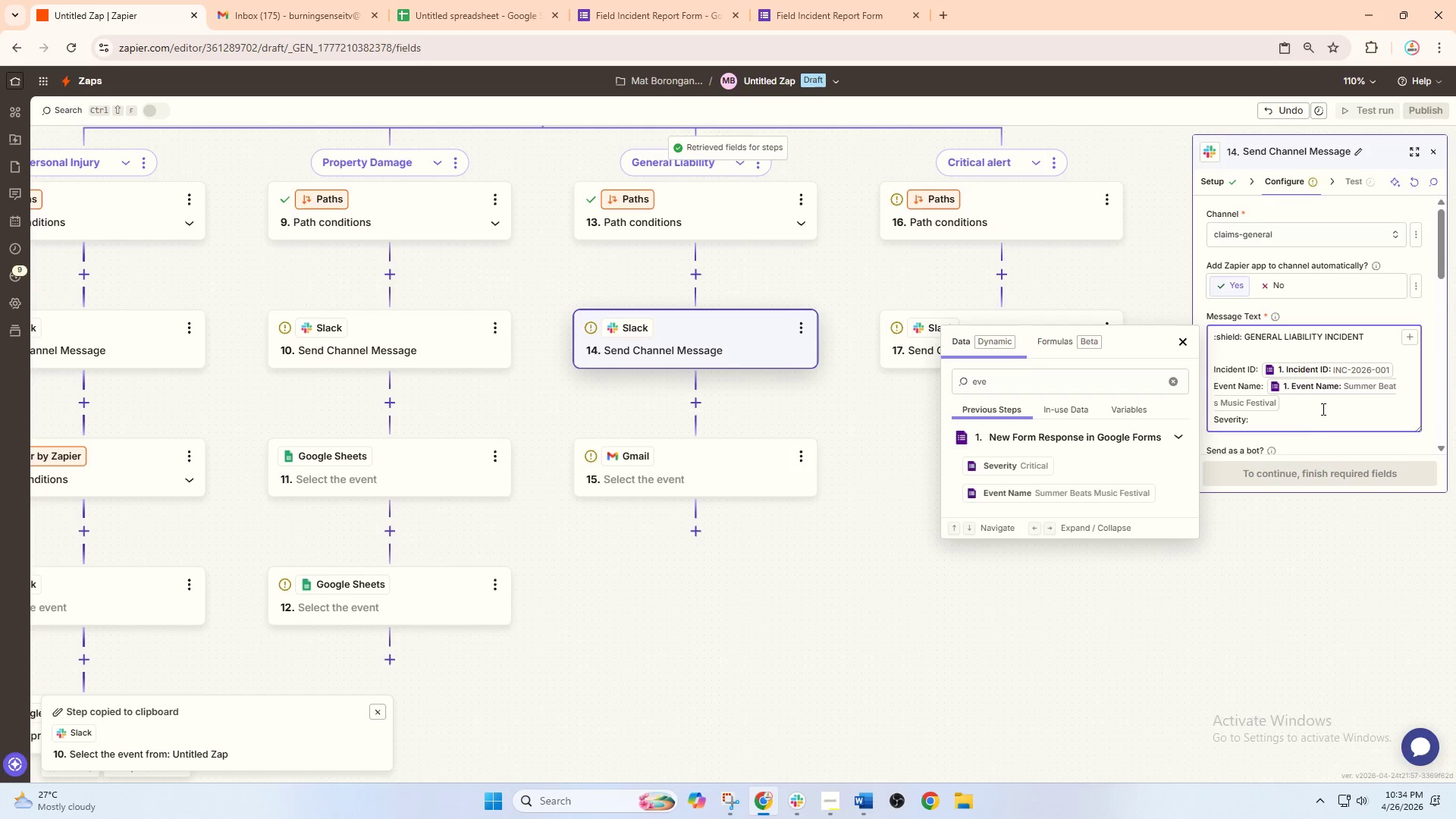 
double_click([1038, 388])
 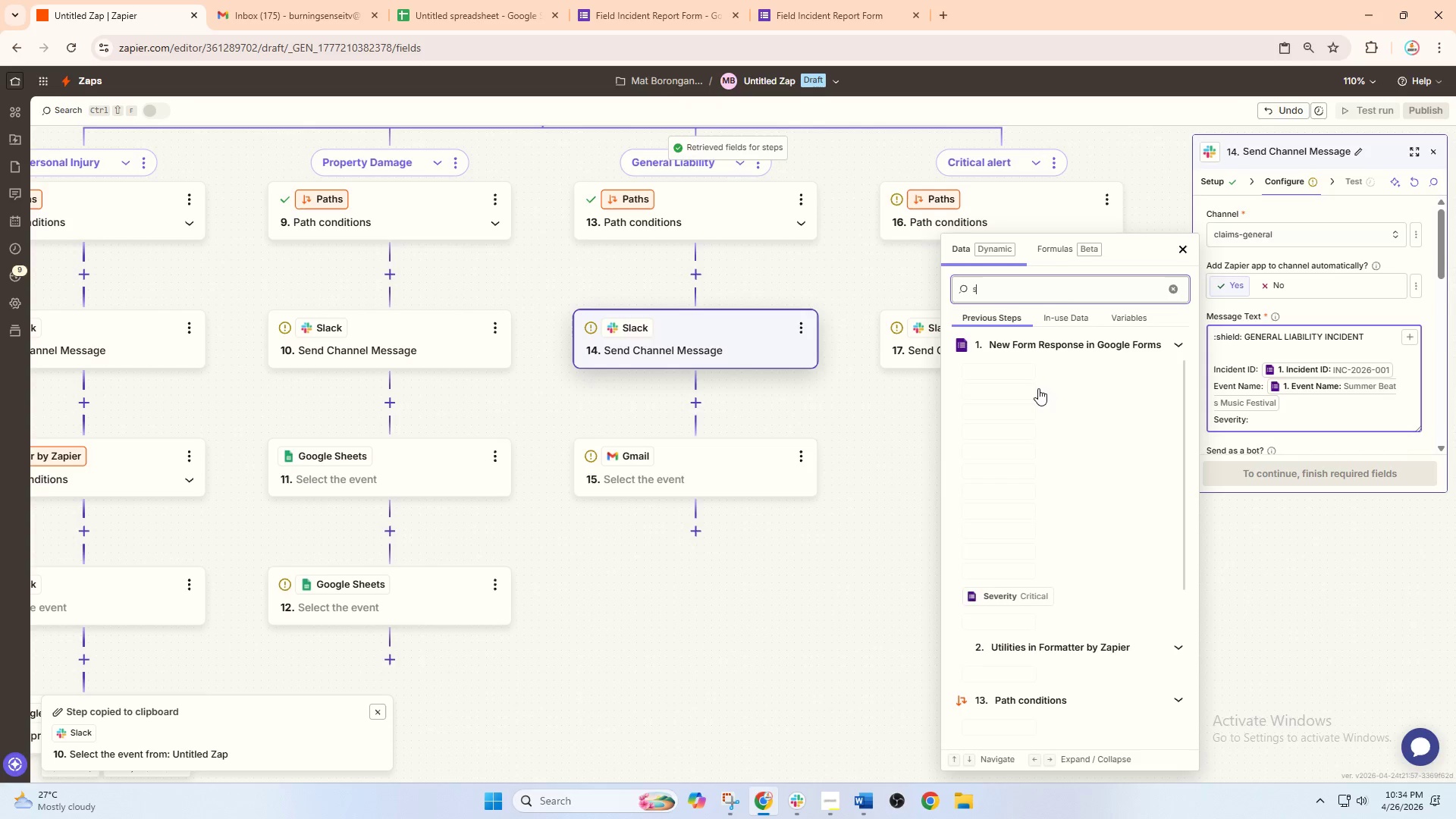 
type(se)
 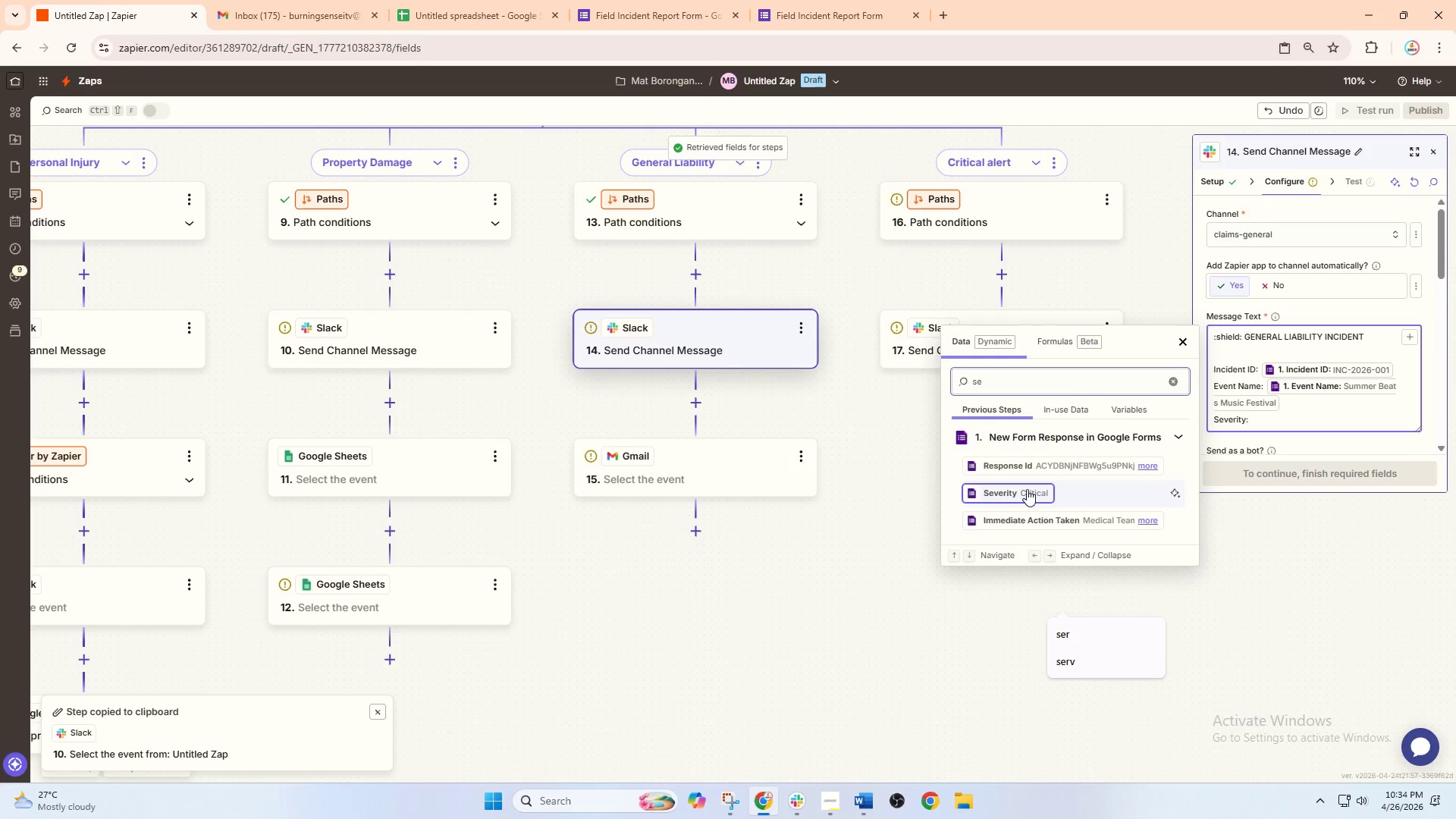 
wait(6.48)
 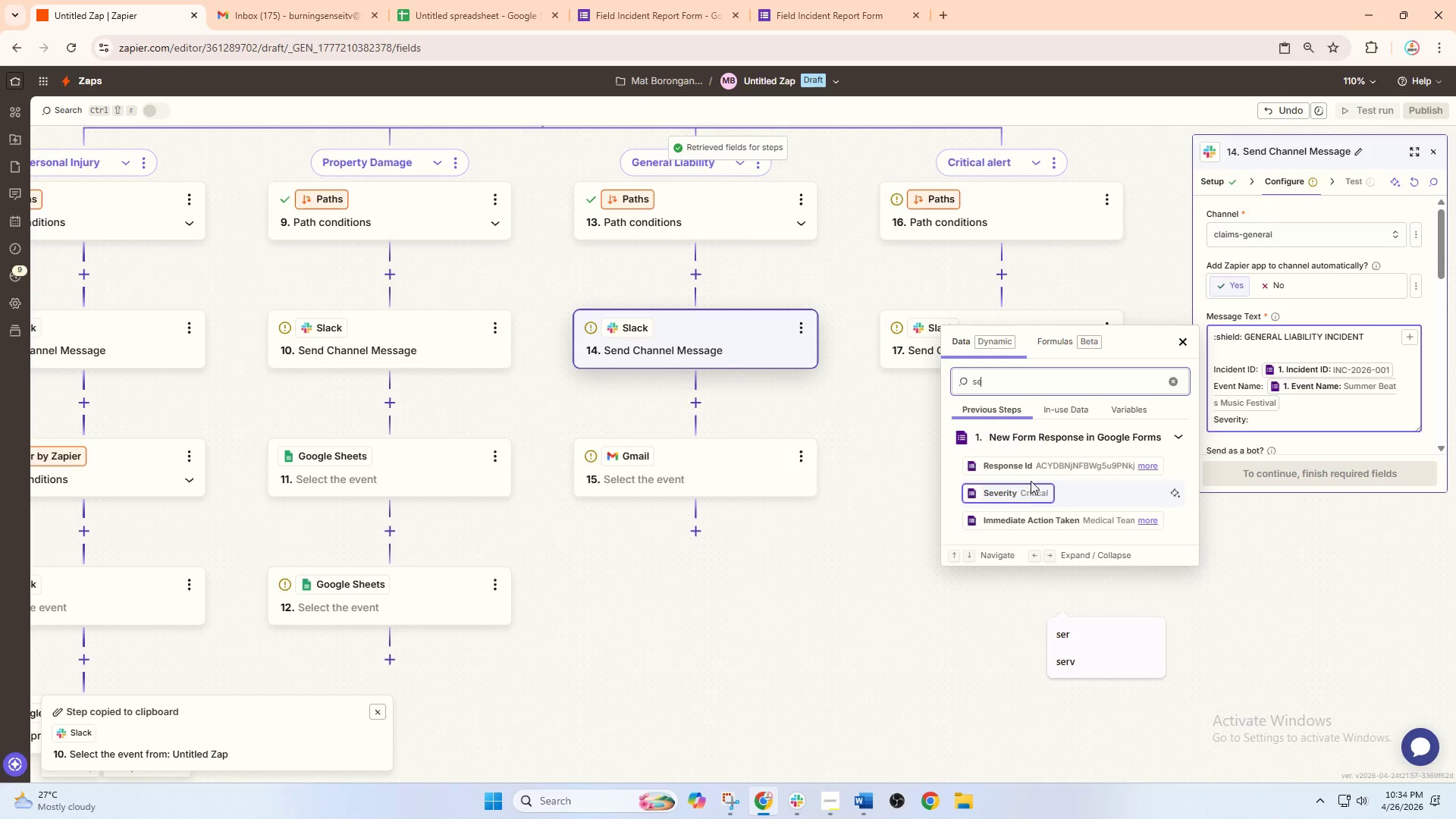 
left_click([1027, 489])
 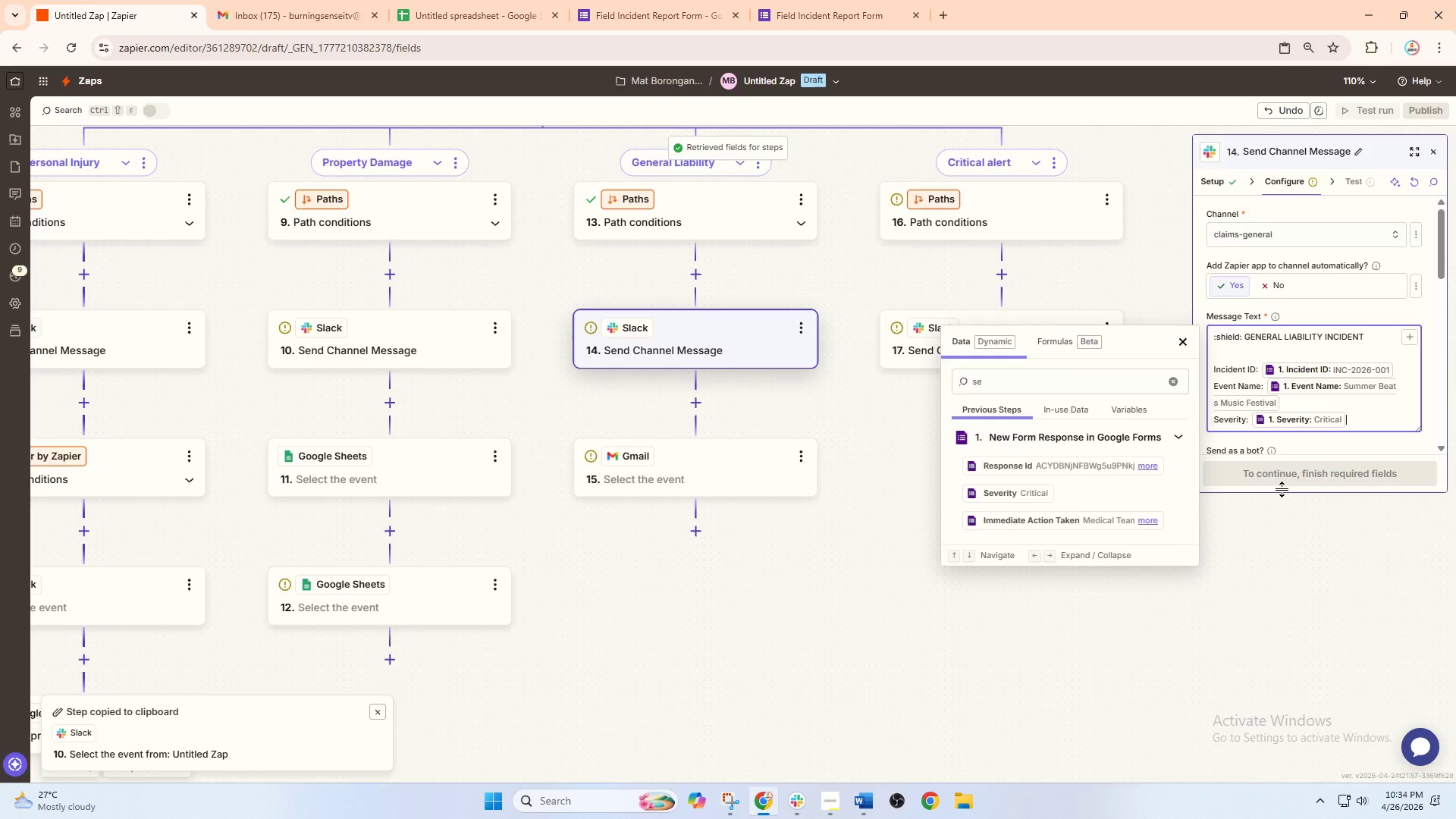 
key(Enter)
 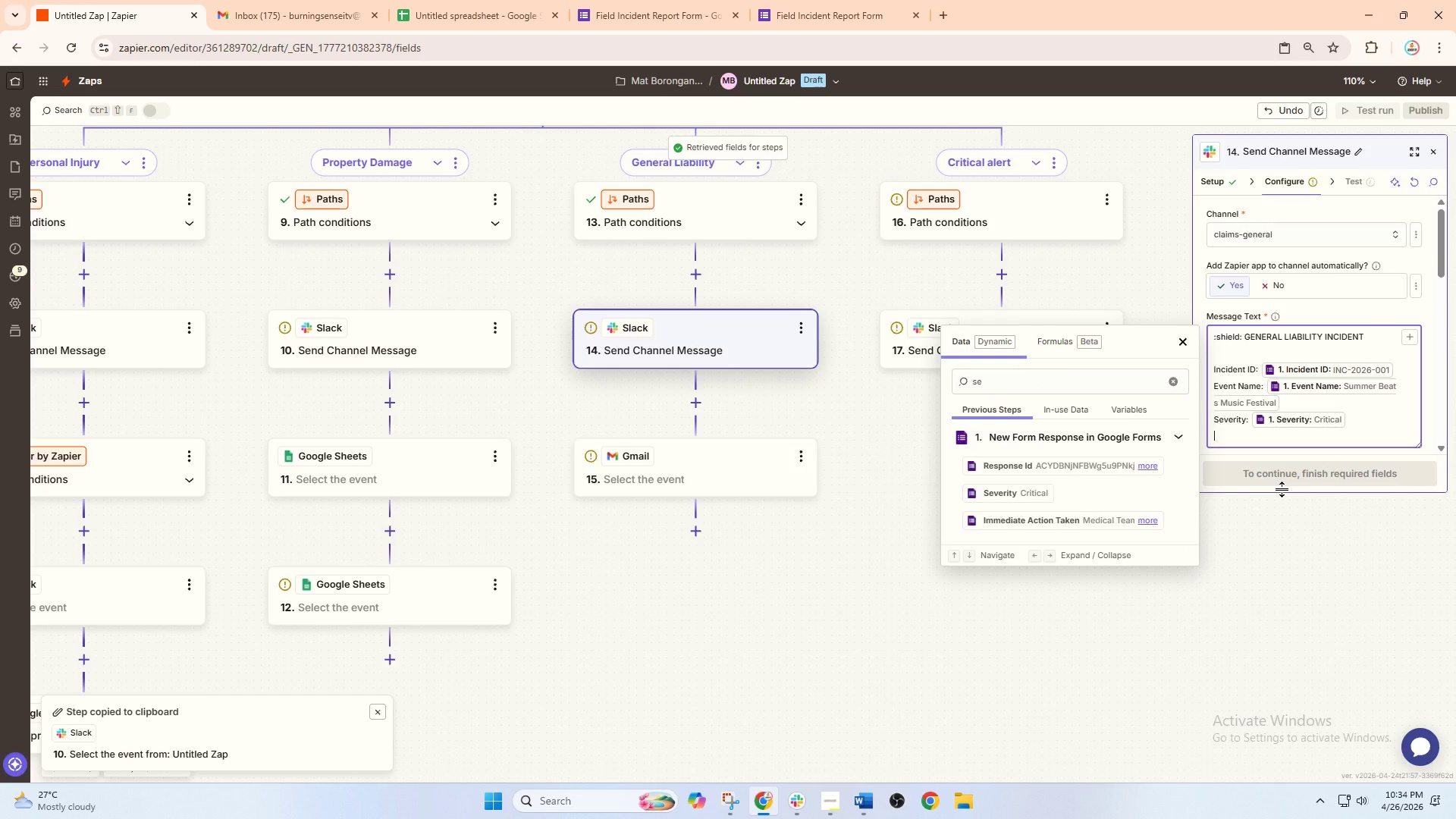 
type(Location: )
 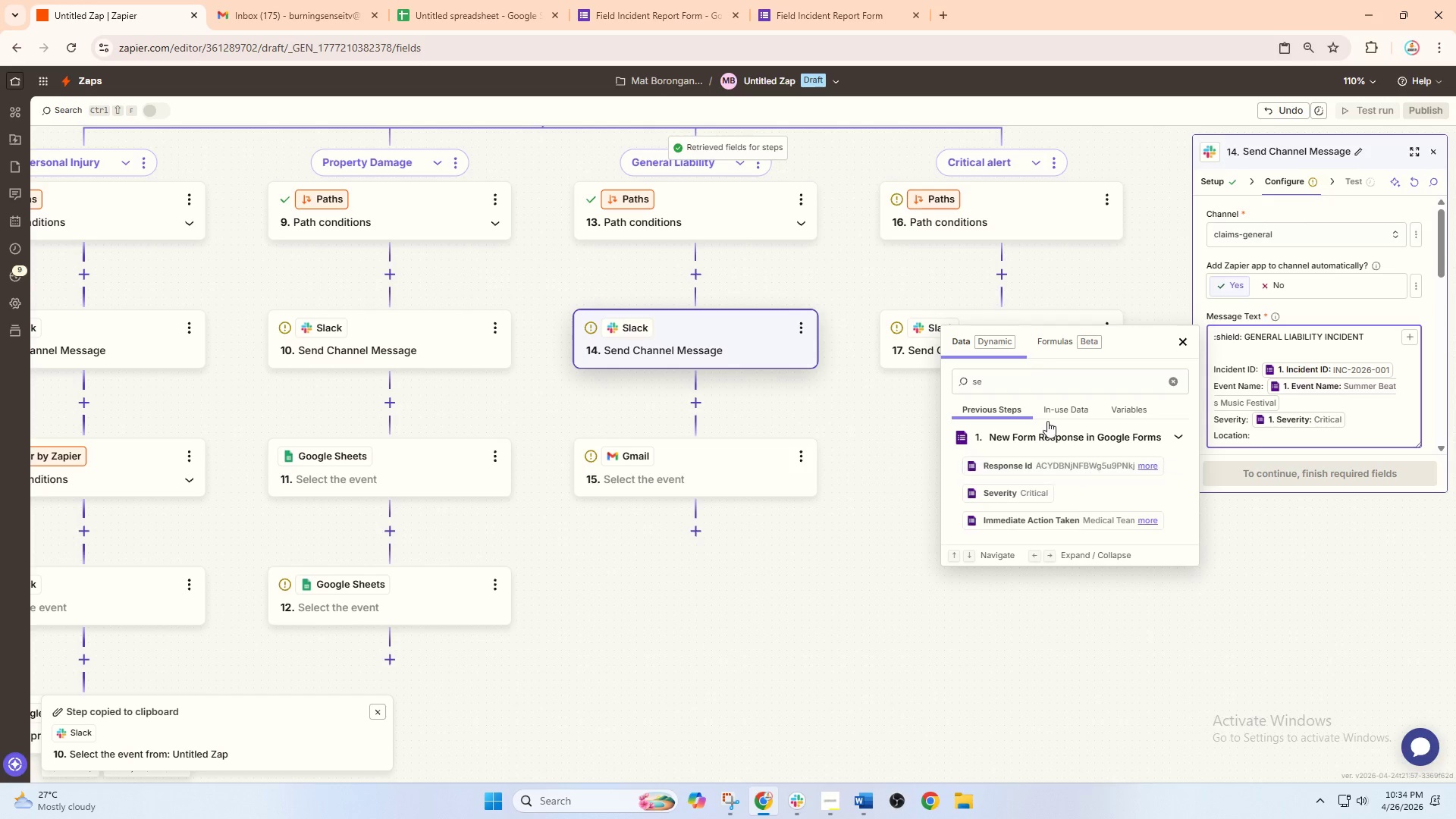 
double_click([1037, 387])
 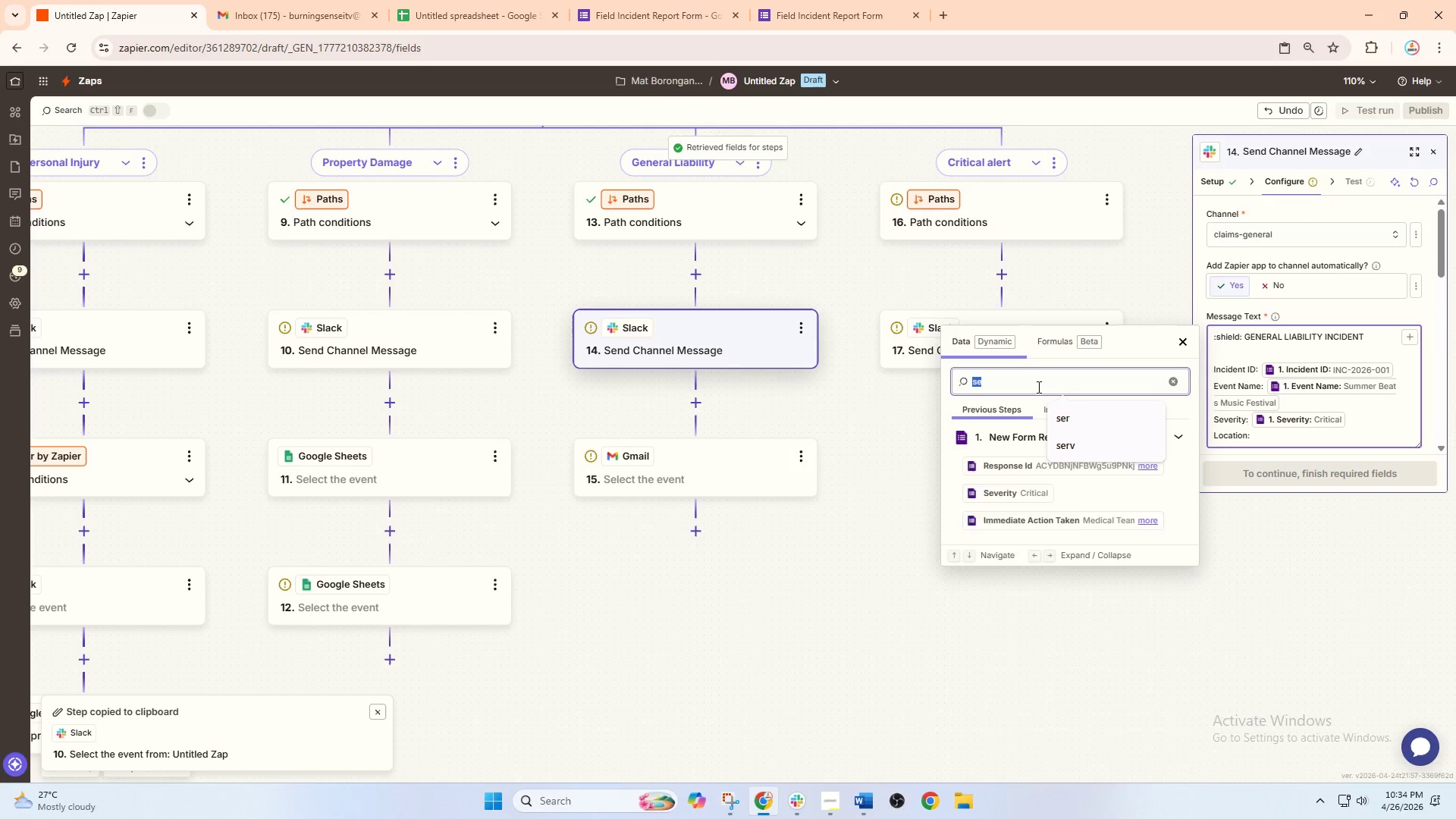 
type(locat)
 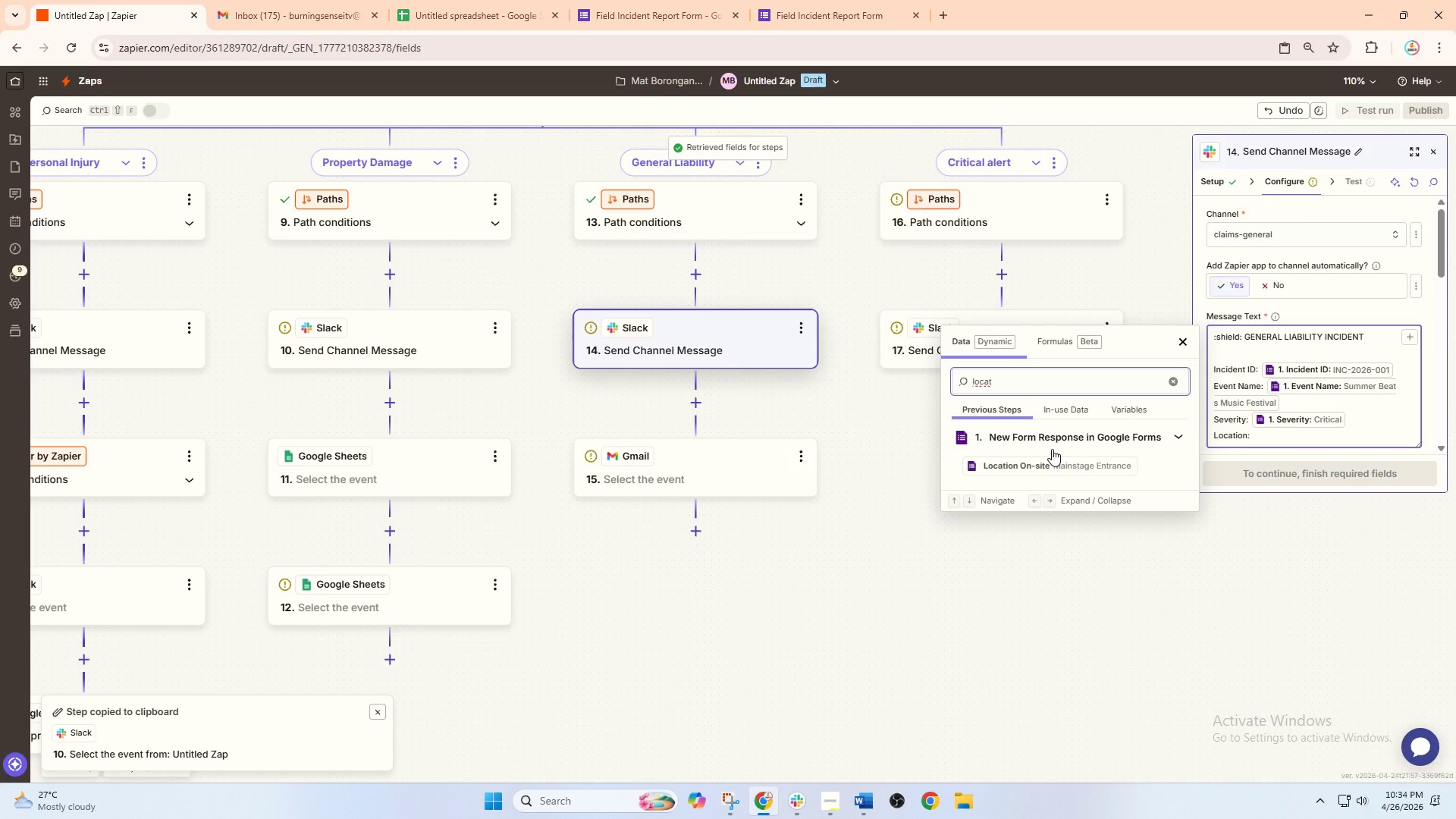 
left_click([1036, 469])
 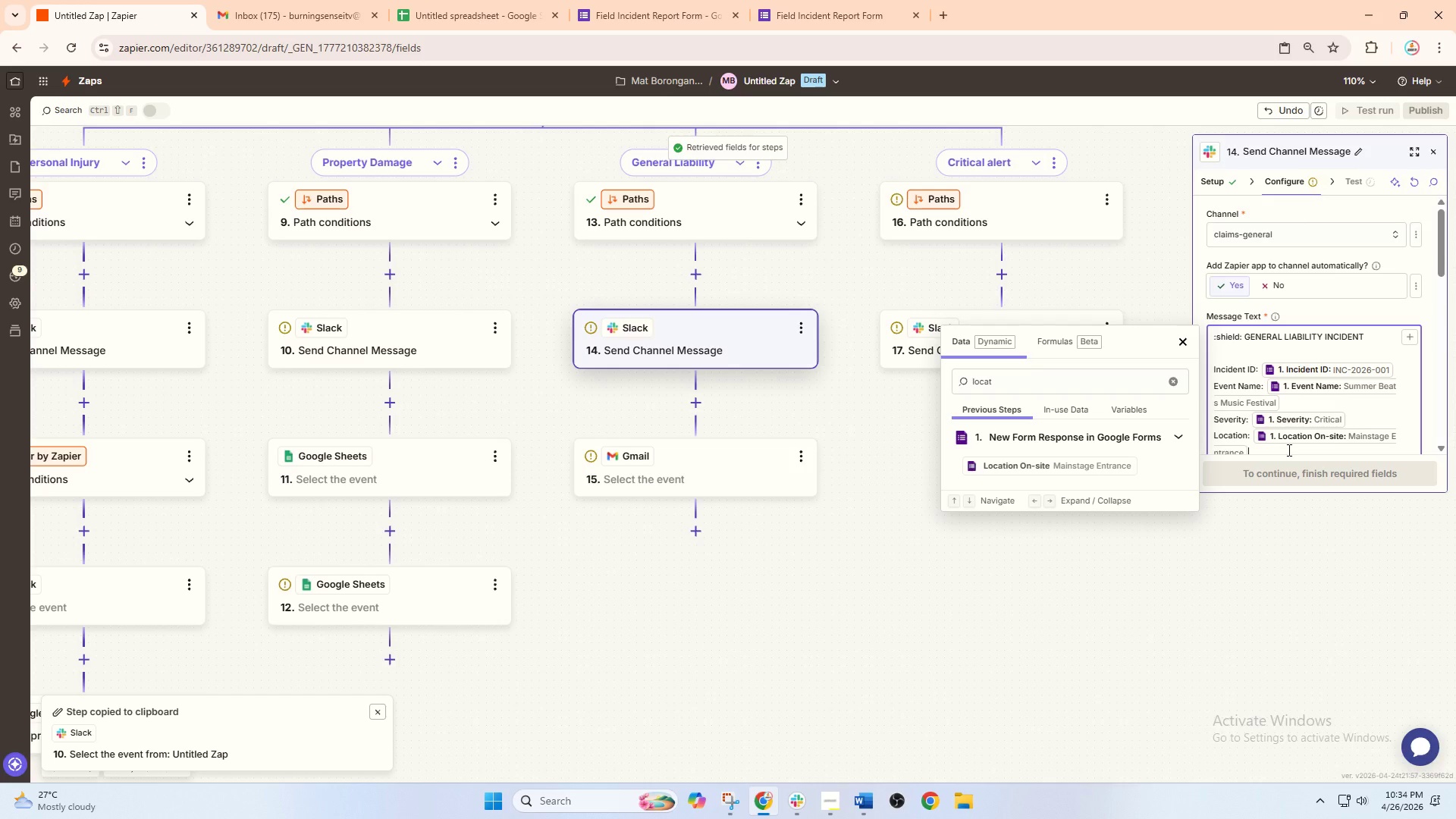 
key(Enter)
 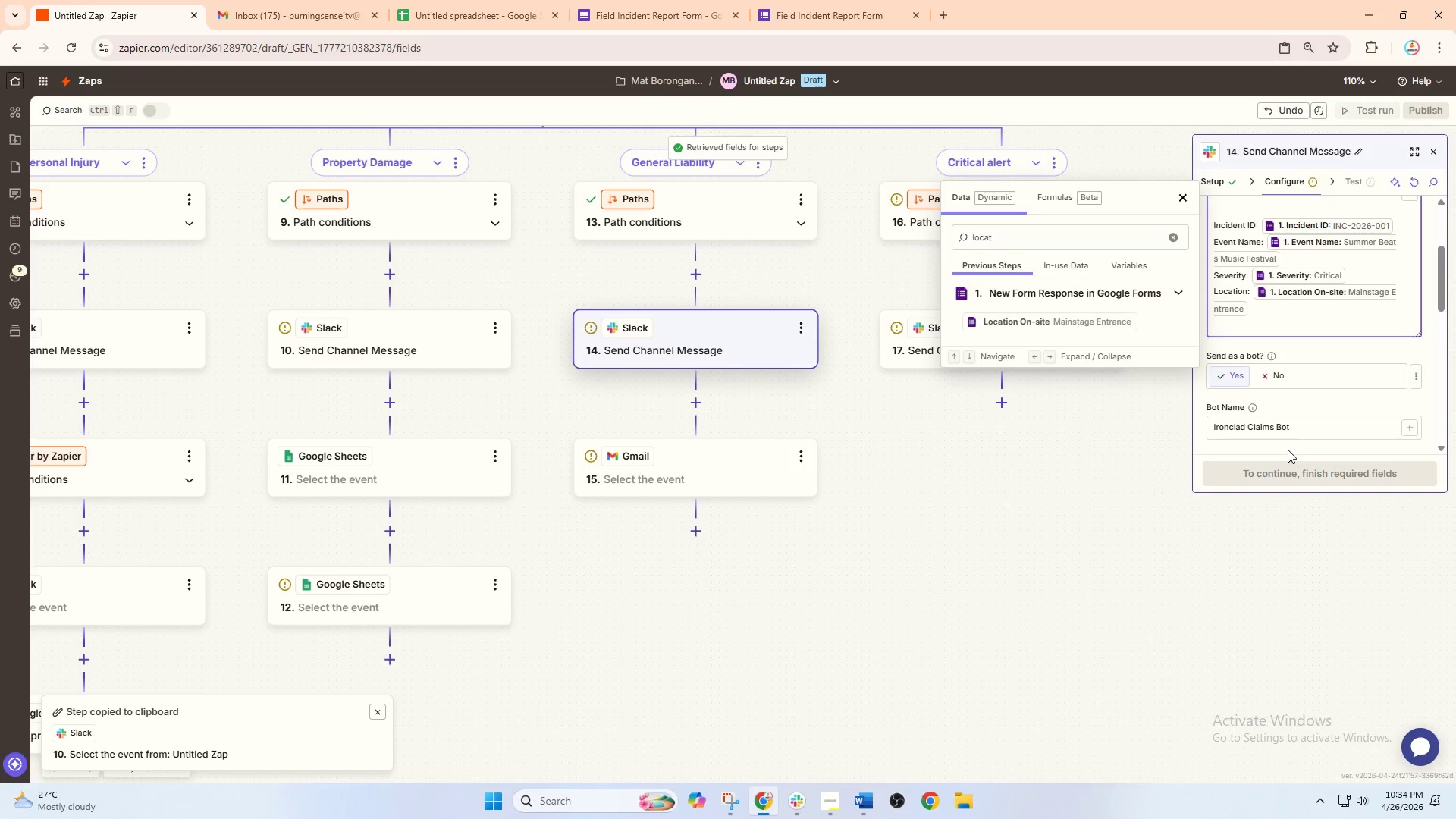 
key(Enter)
 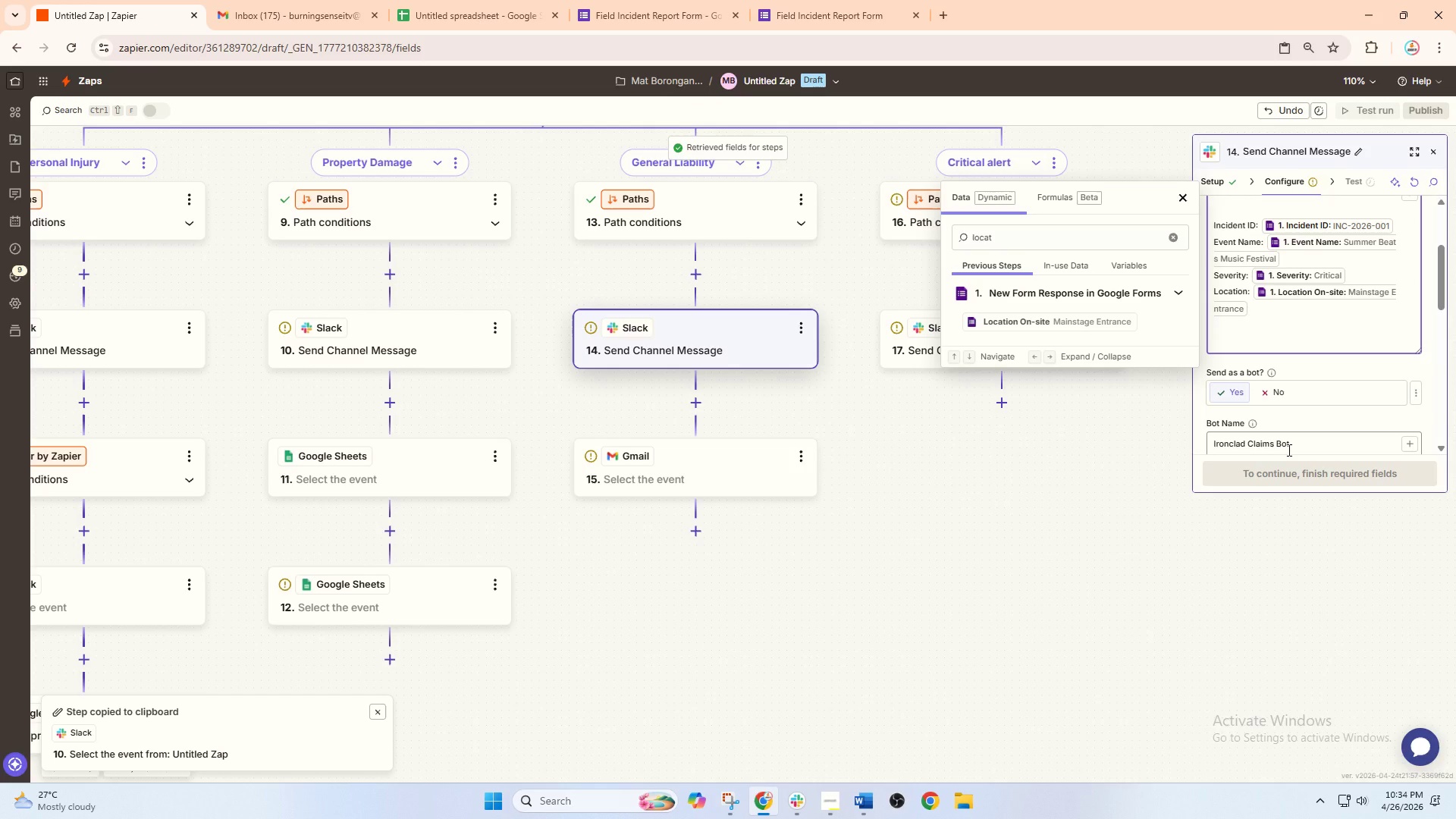 
type(Fil)
key(Backspace)
type(eld Adjuster )
key(Backspace)
type(;)
key(Backspace)
type(: )
 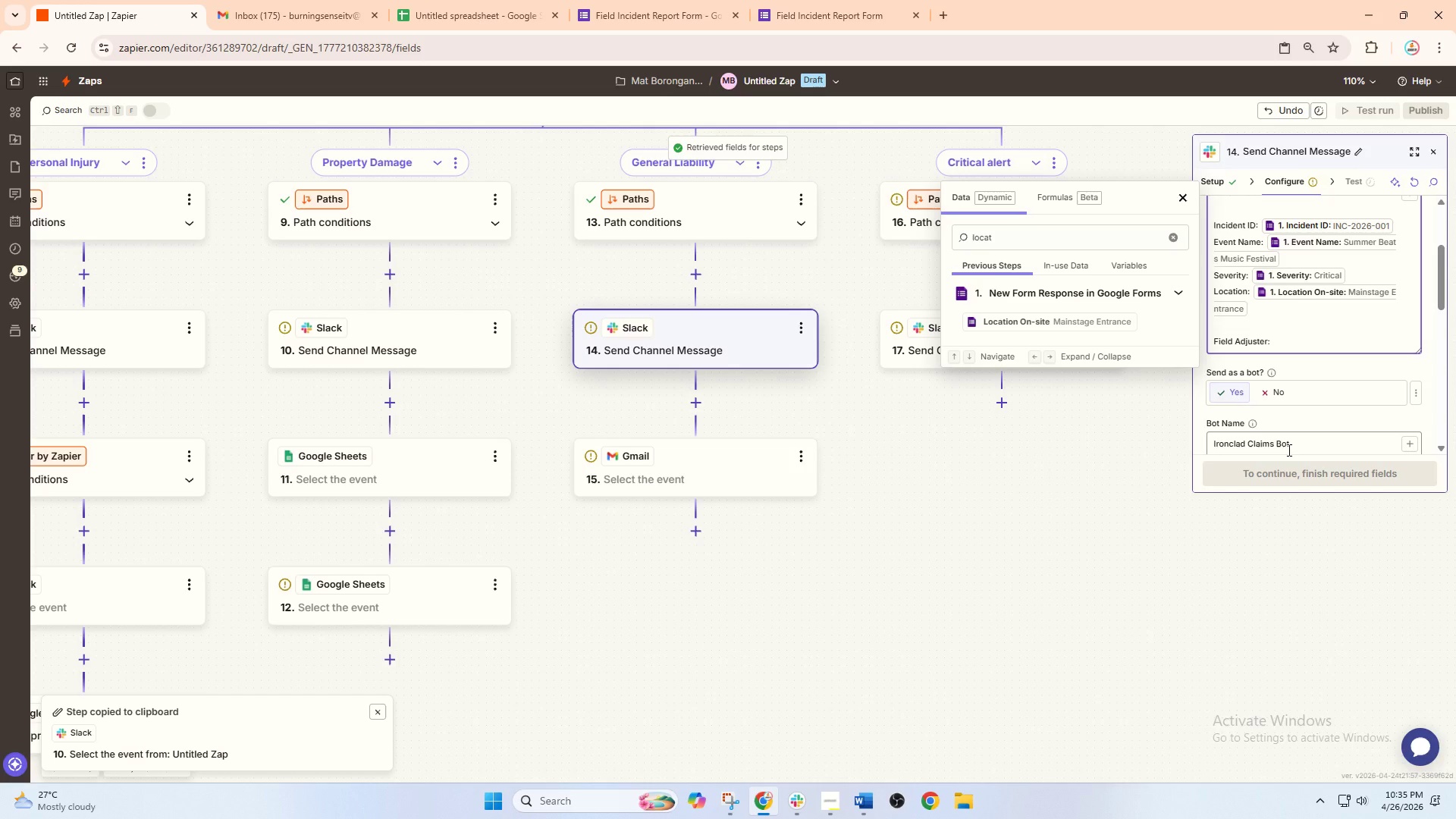 
hold_key(key=CapsLock, duration=0.36)
 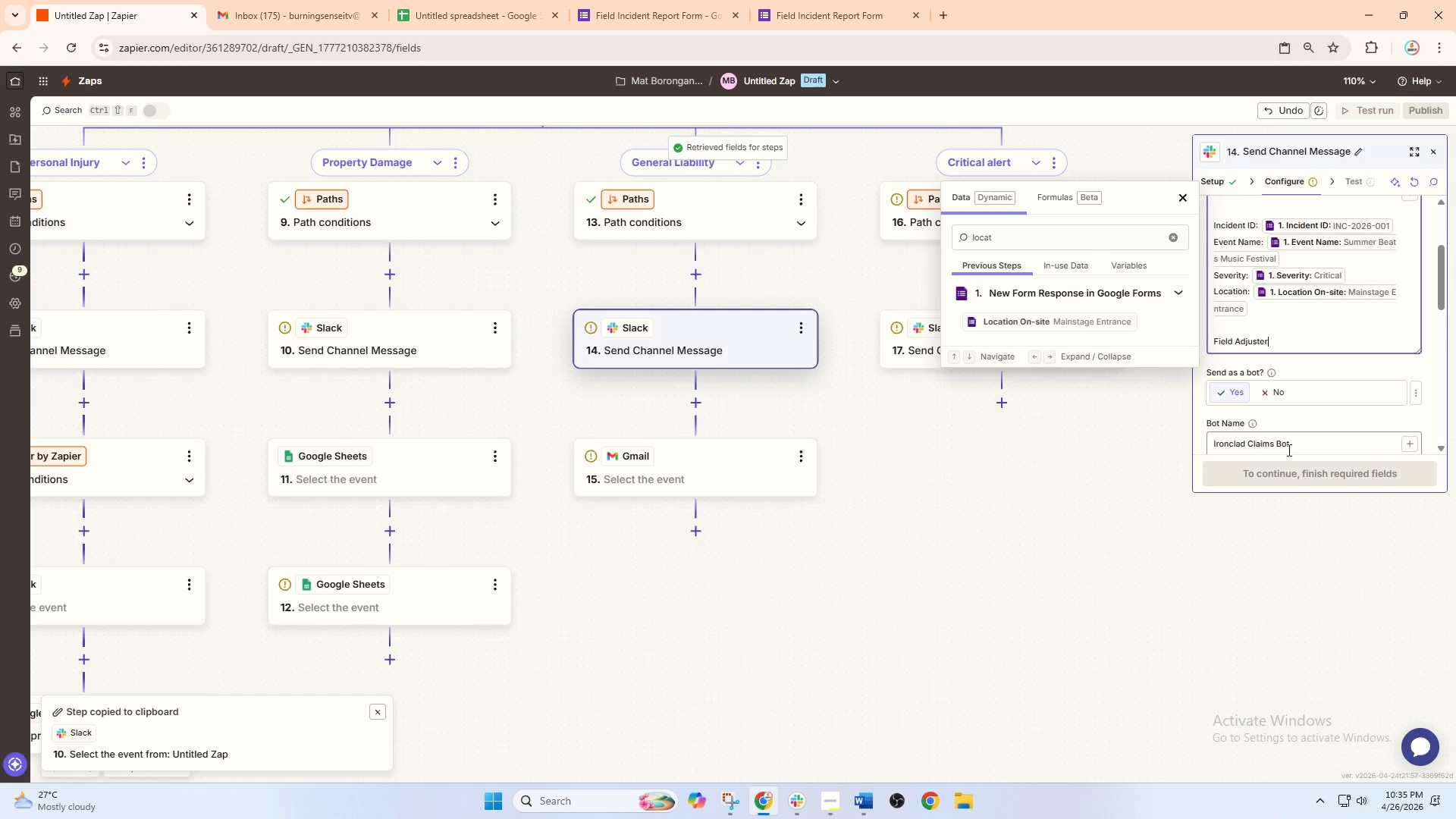 
wait(5.86)
 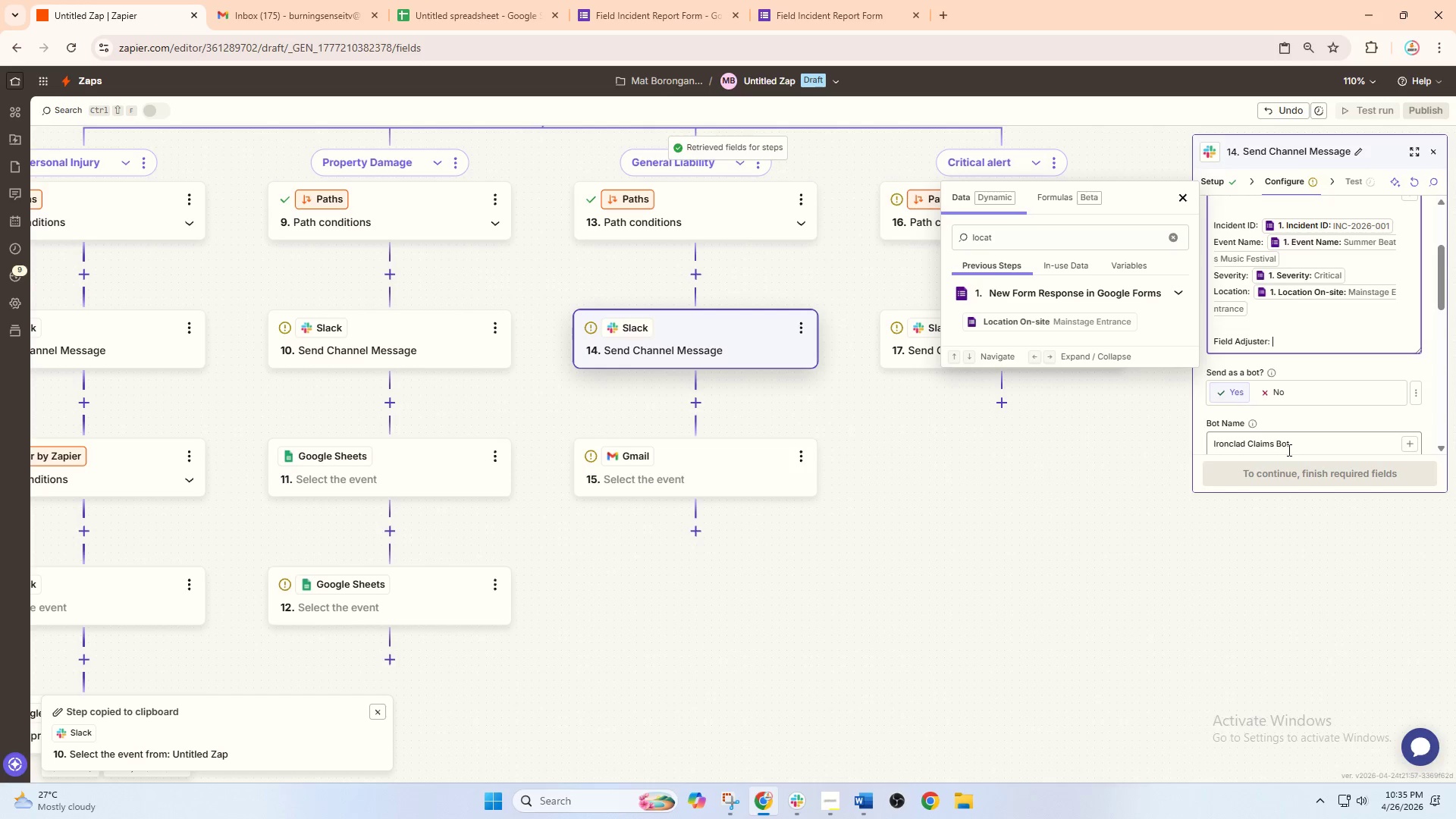 
double_click([1036, 246])
 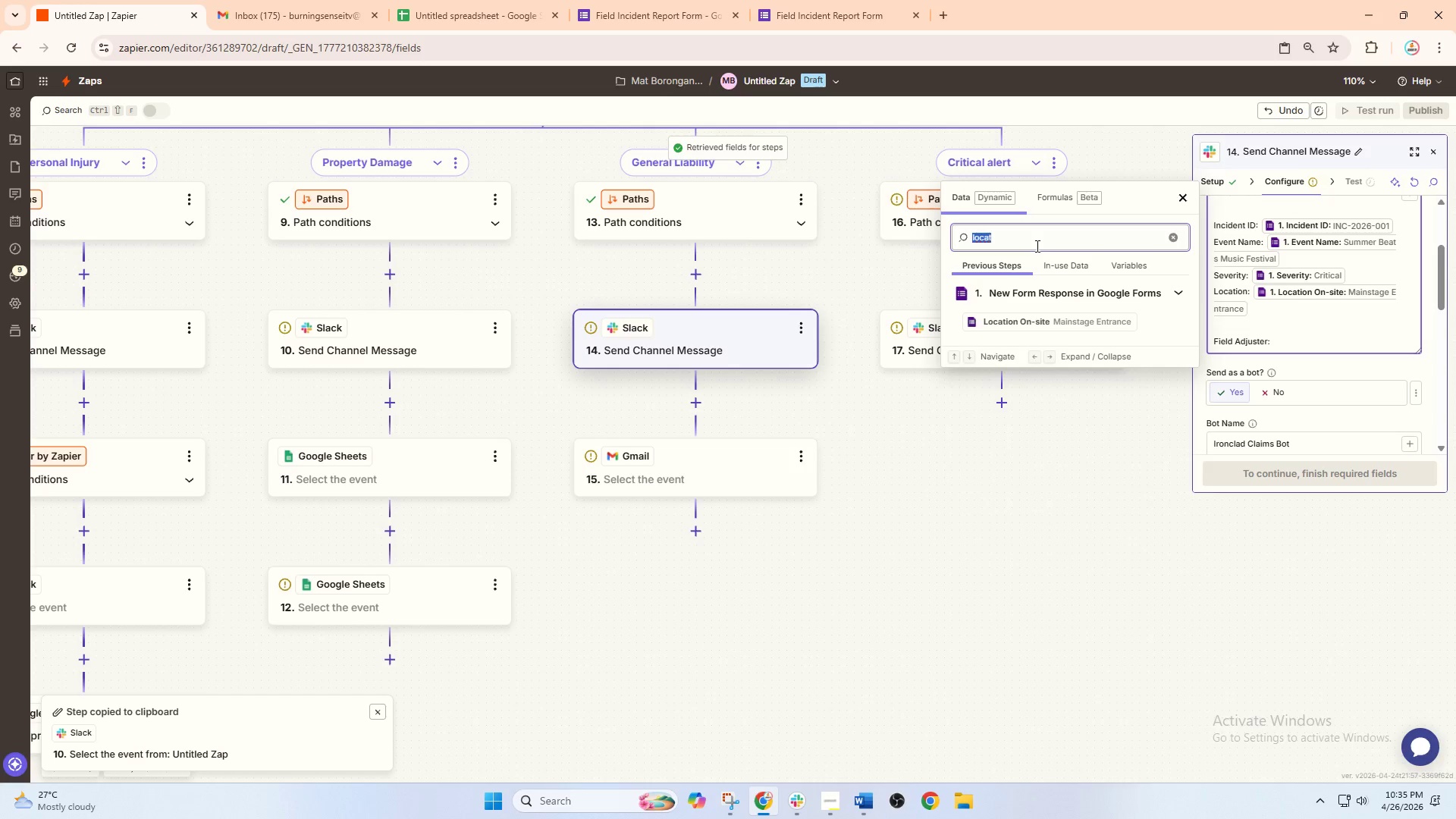 
type(FEI)
key(Backspace)
key(Backspace)
type(IE)
 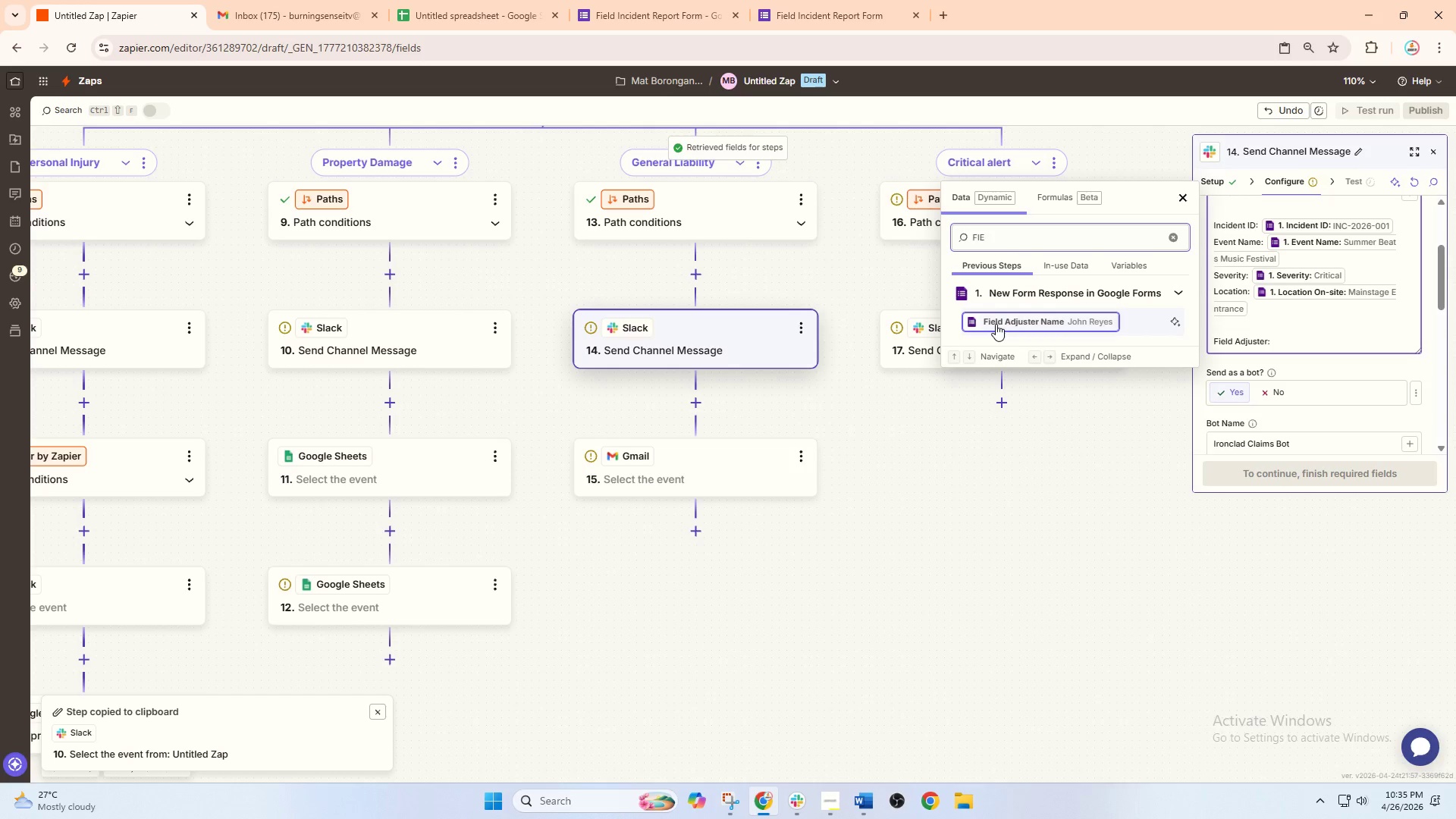 
left_click([996, 324])
 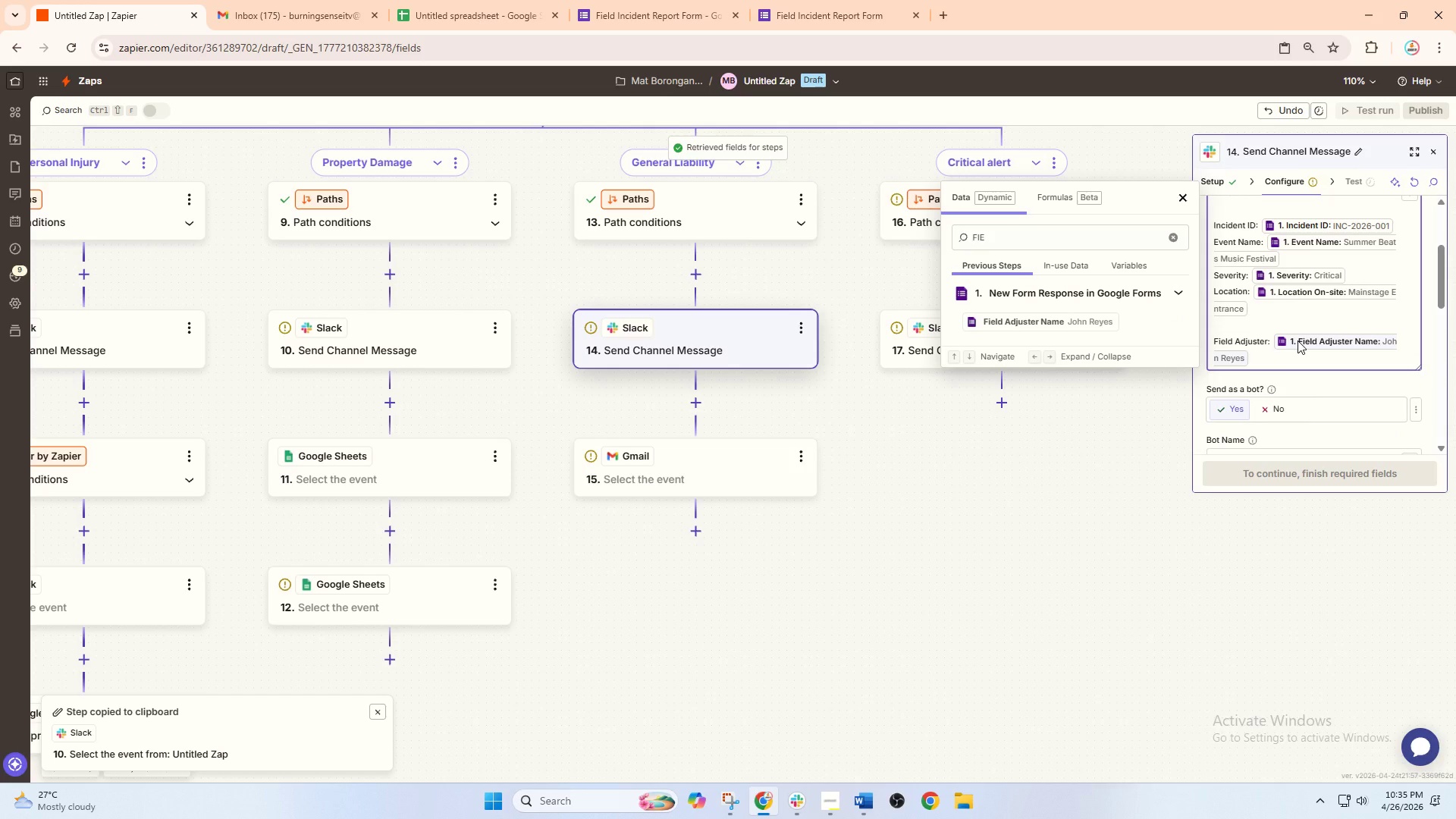 
wait(6.95)
 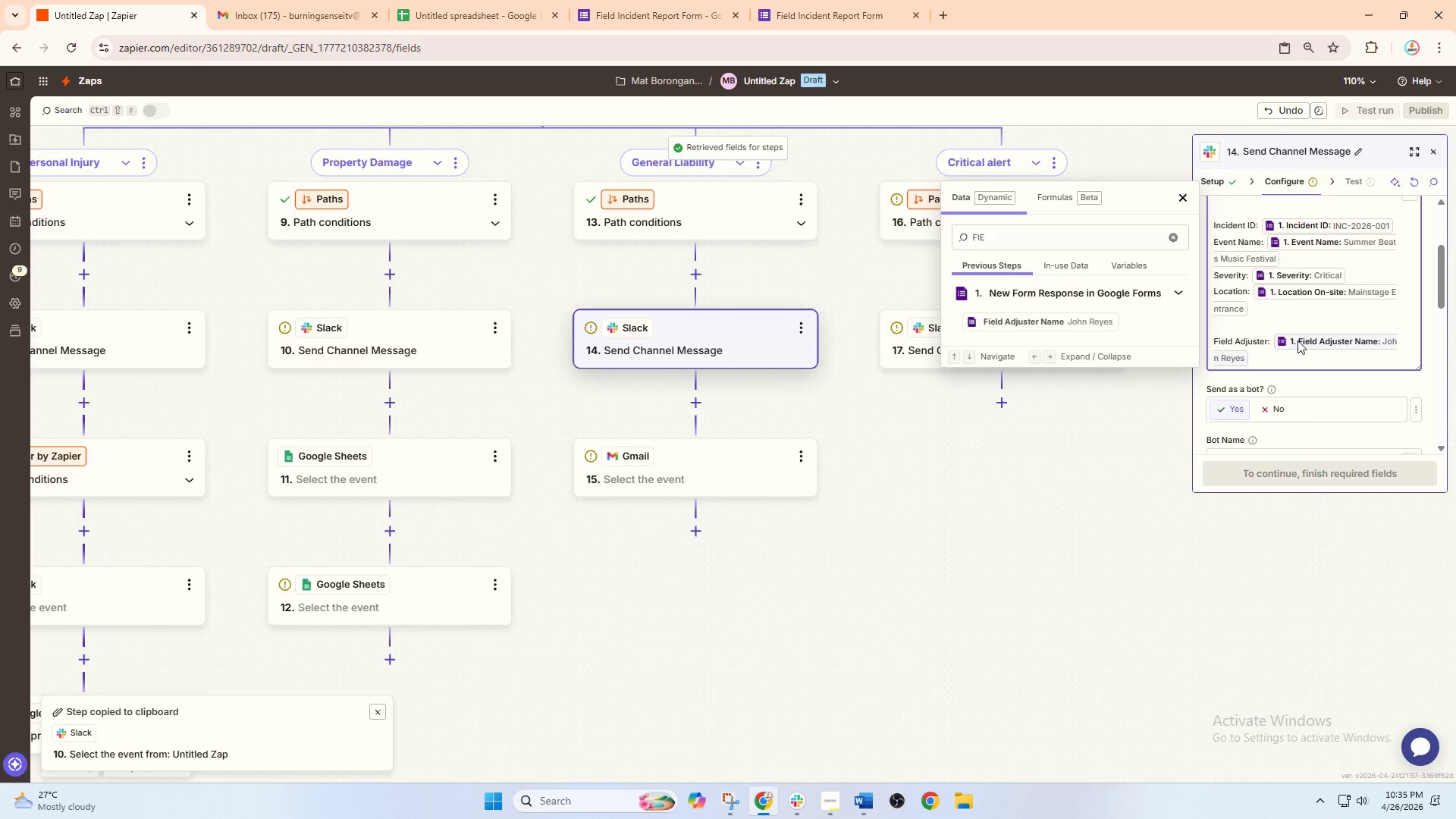 
key(Enter)
 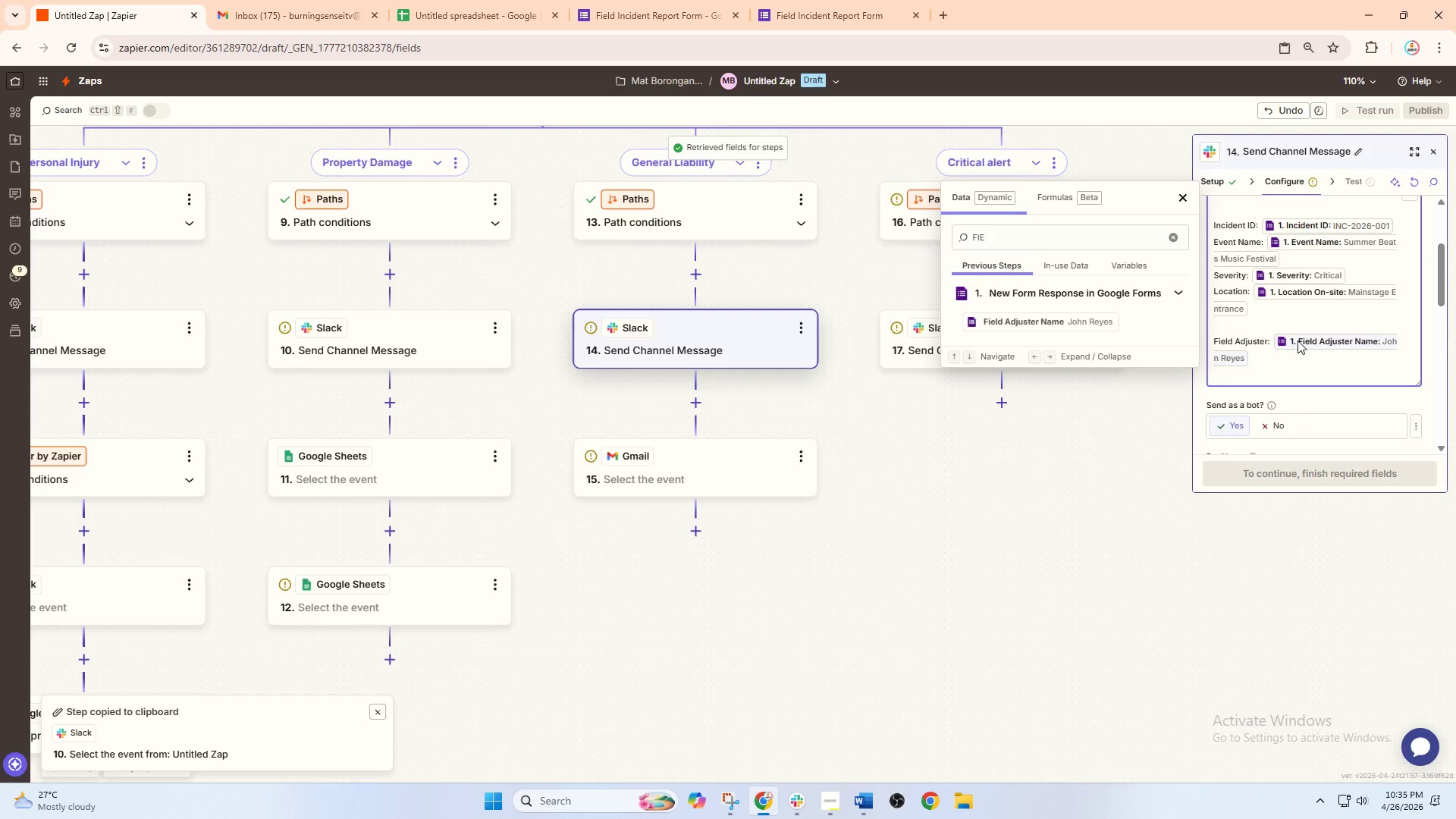 
type(co)
key(Backspace)
key(Backspace)
type(cO)
key(Backspace)
key(Backspace)
key(Backspace)
type(c)
key(Backspace)
 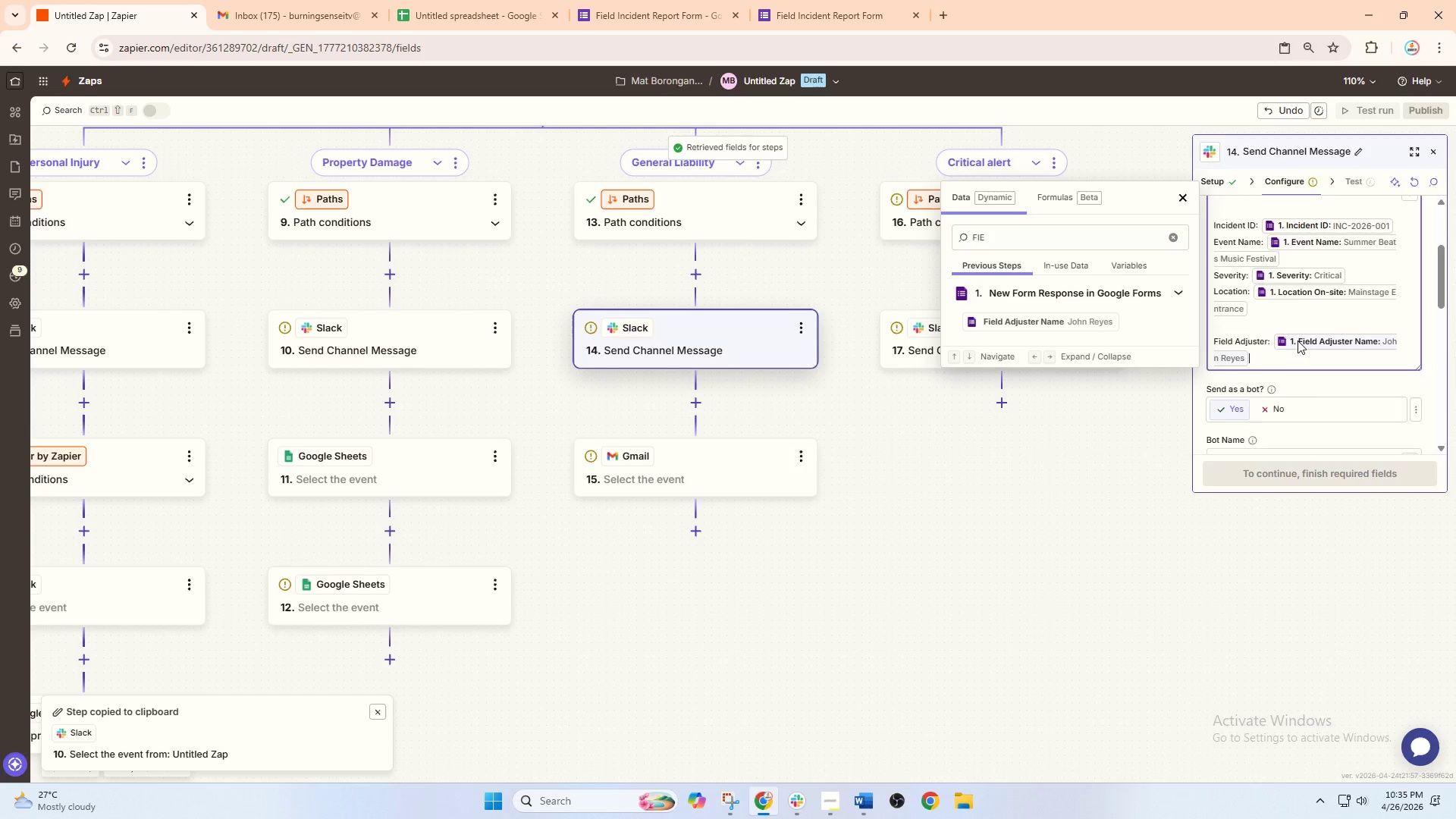 
key(Enter)
 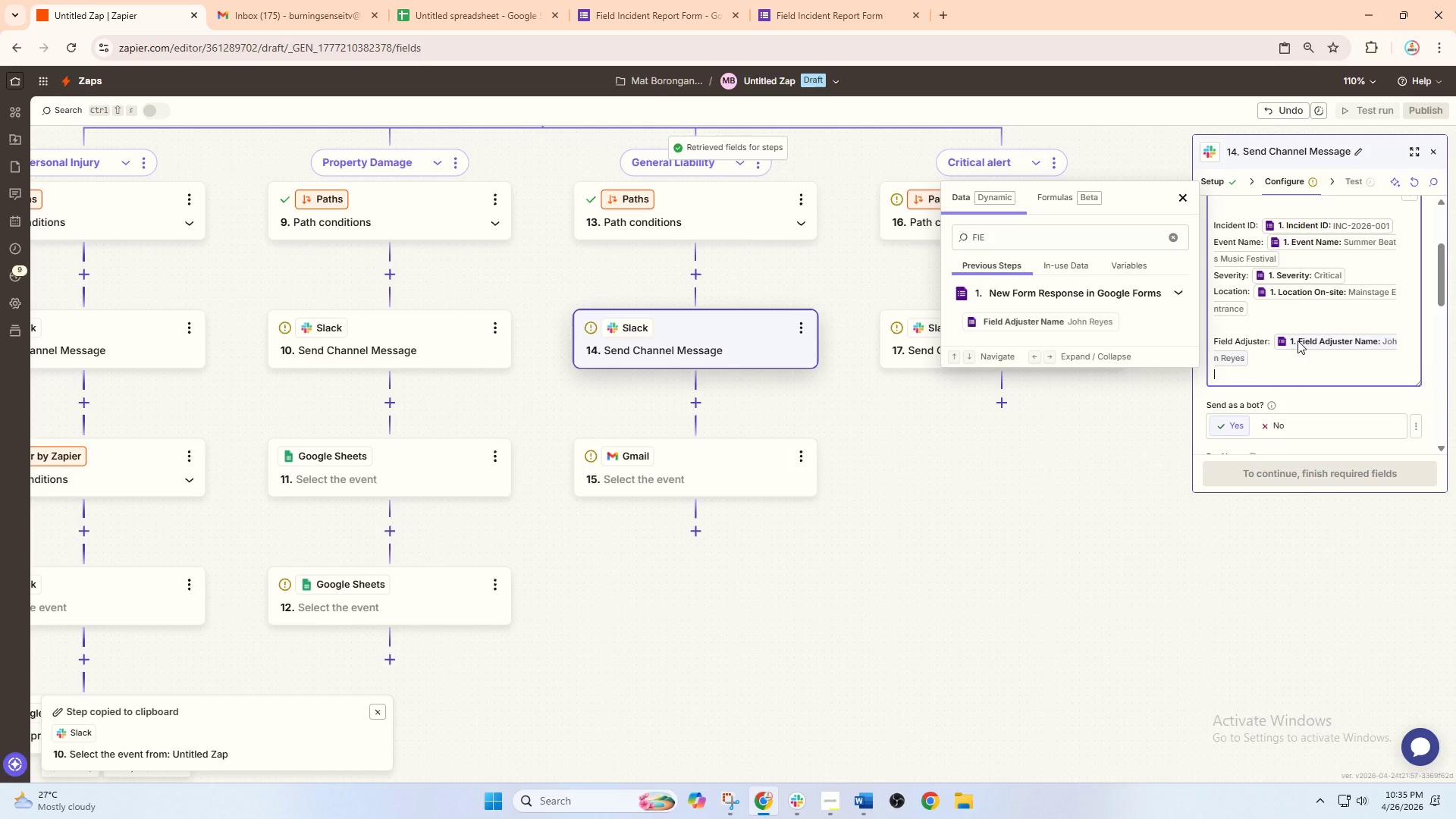 
type(Contu)
 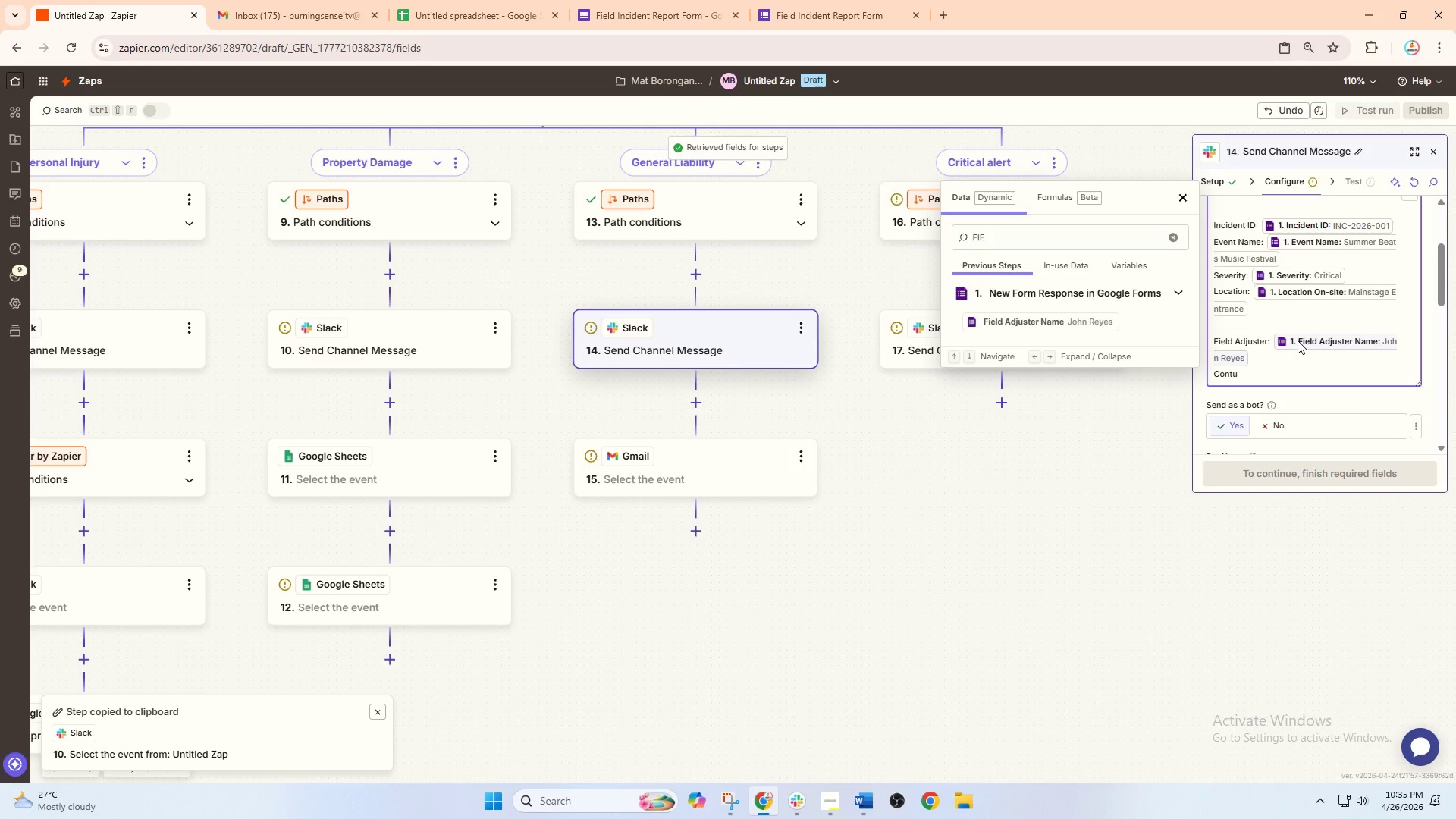 
key(Backspace)
 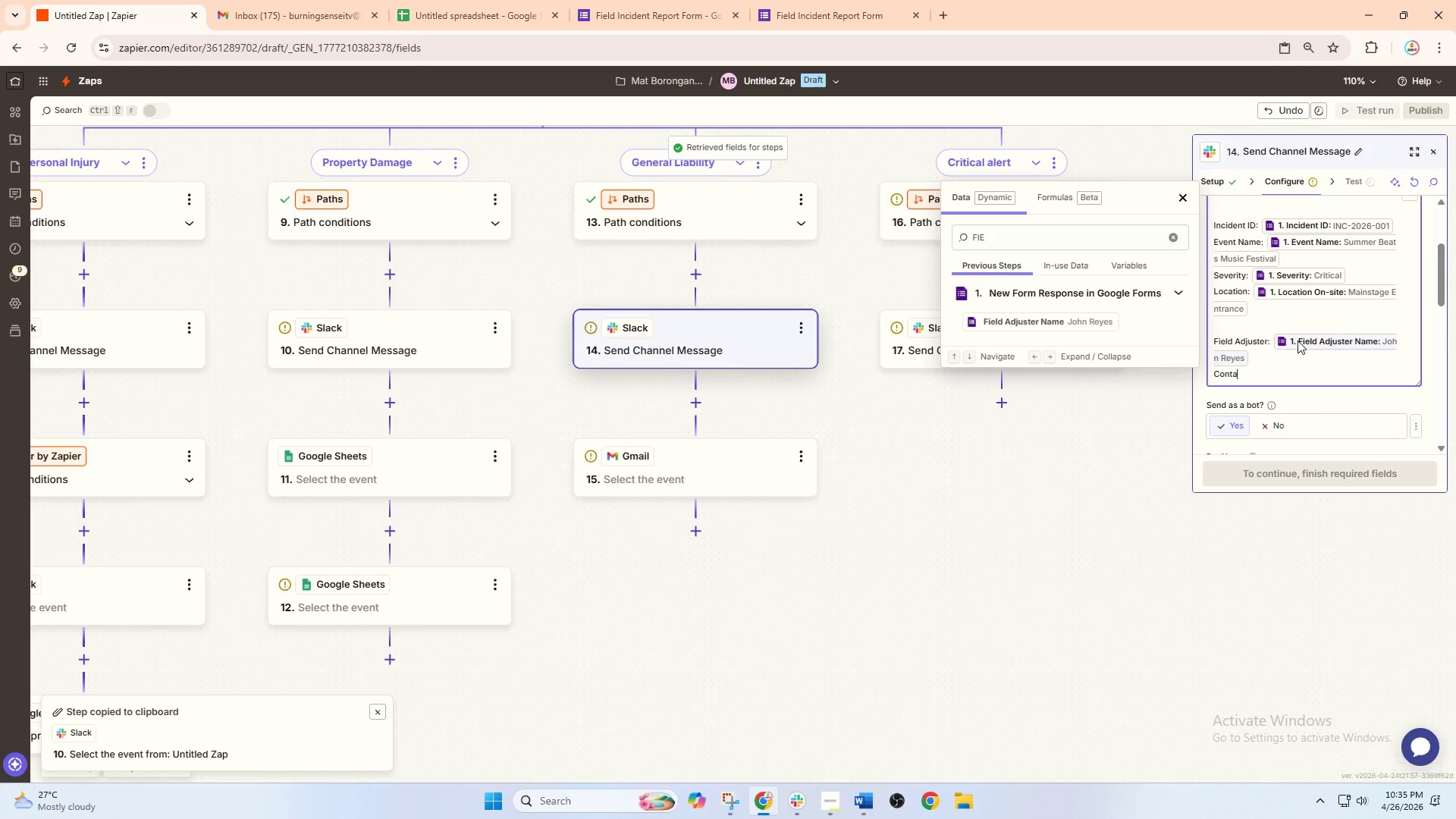 
key(A)
 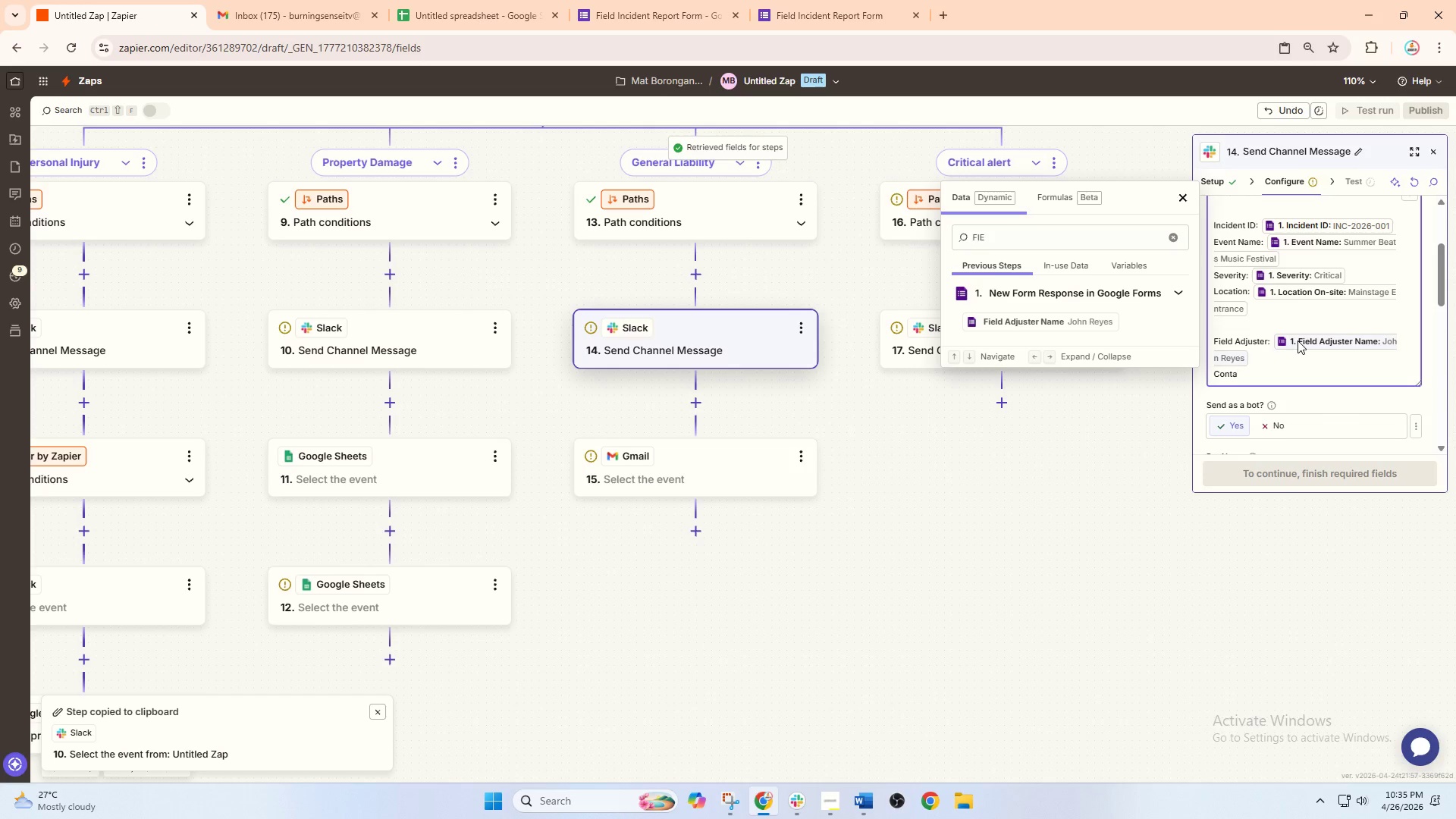 
type(ct)
 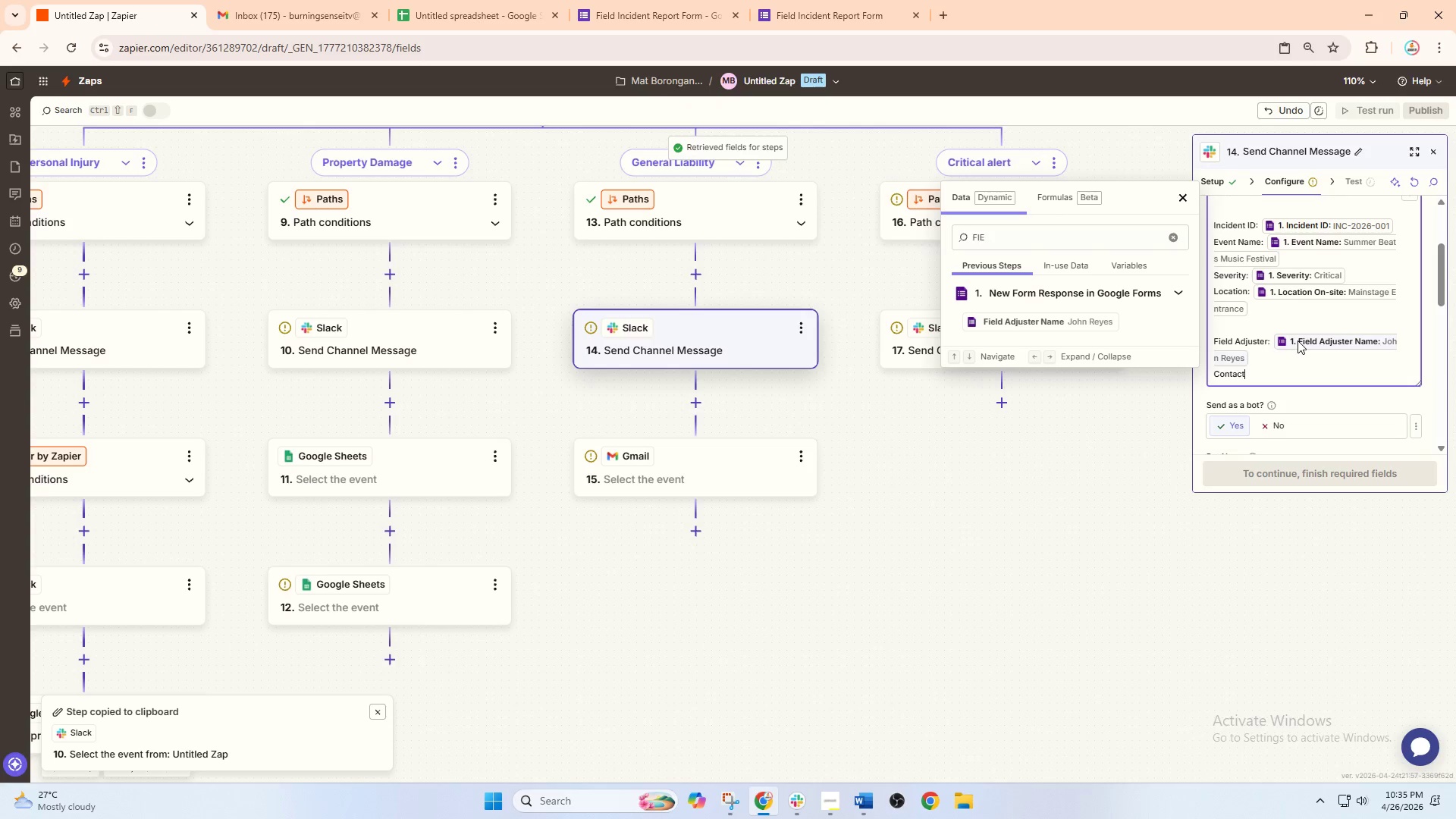 
type( NU)
key(Backspace)
type(umber)
 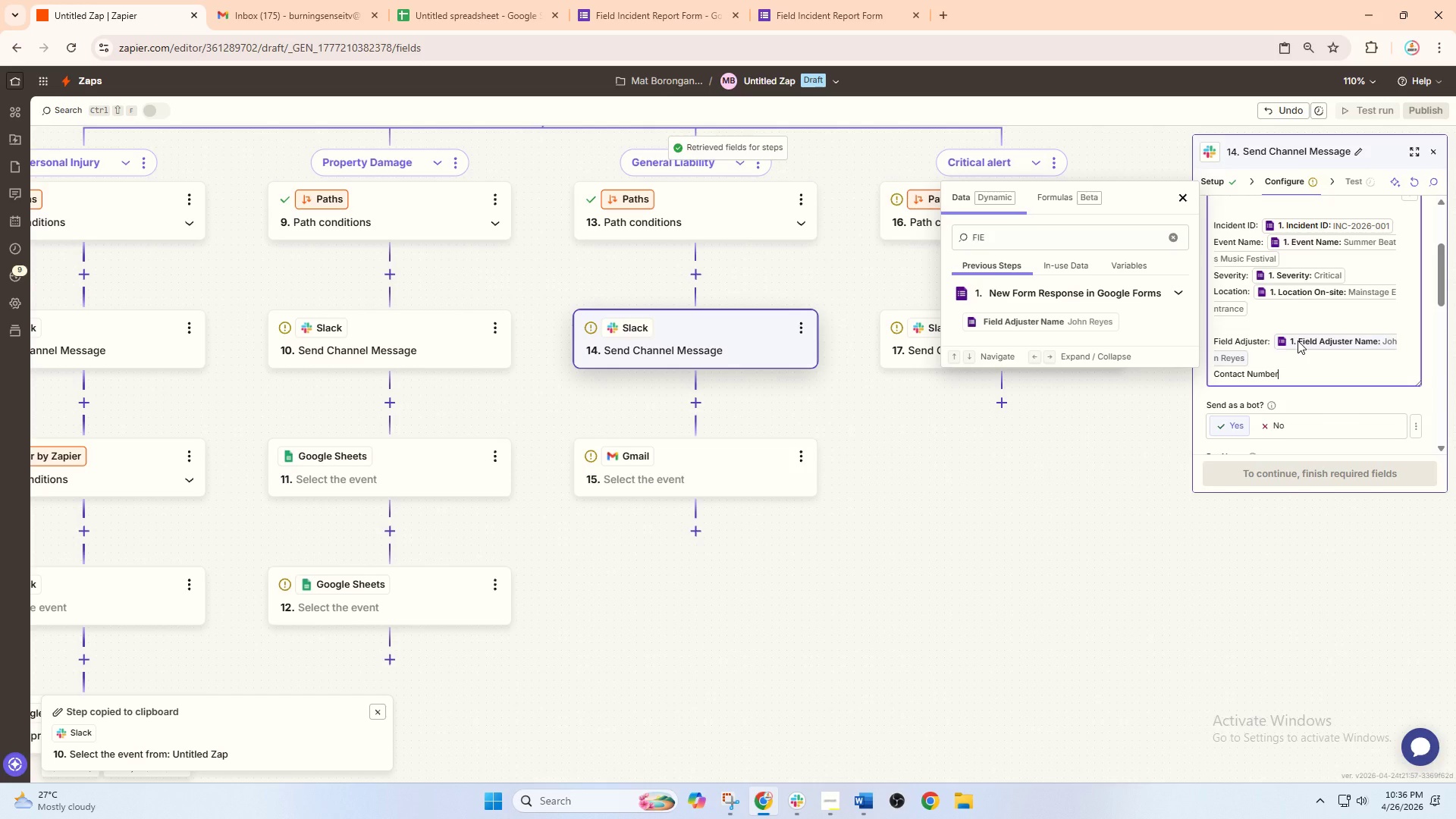 
wait(8.25)
 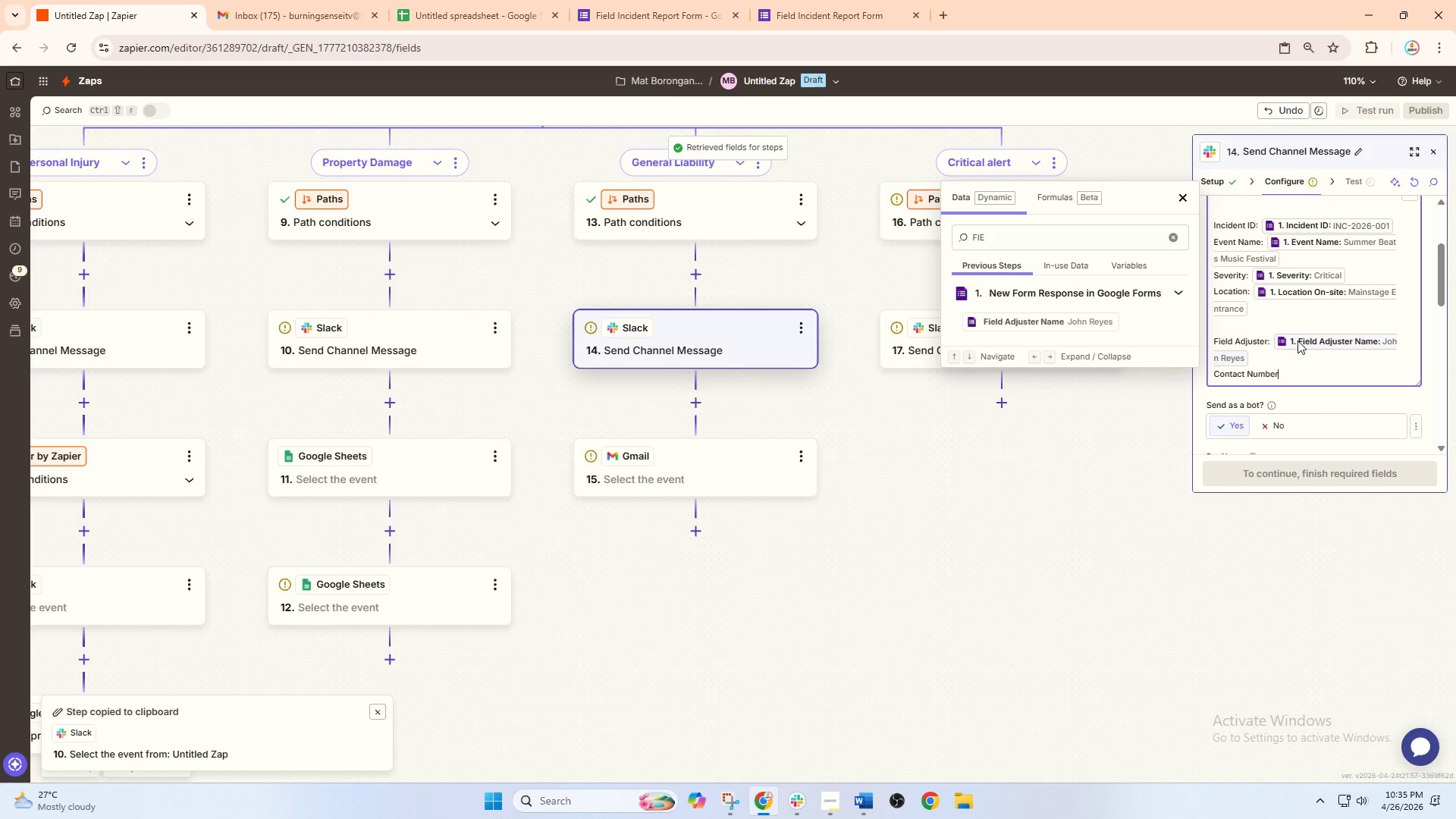 
key(Shift+Semicolon)
 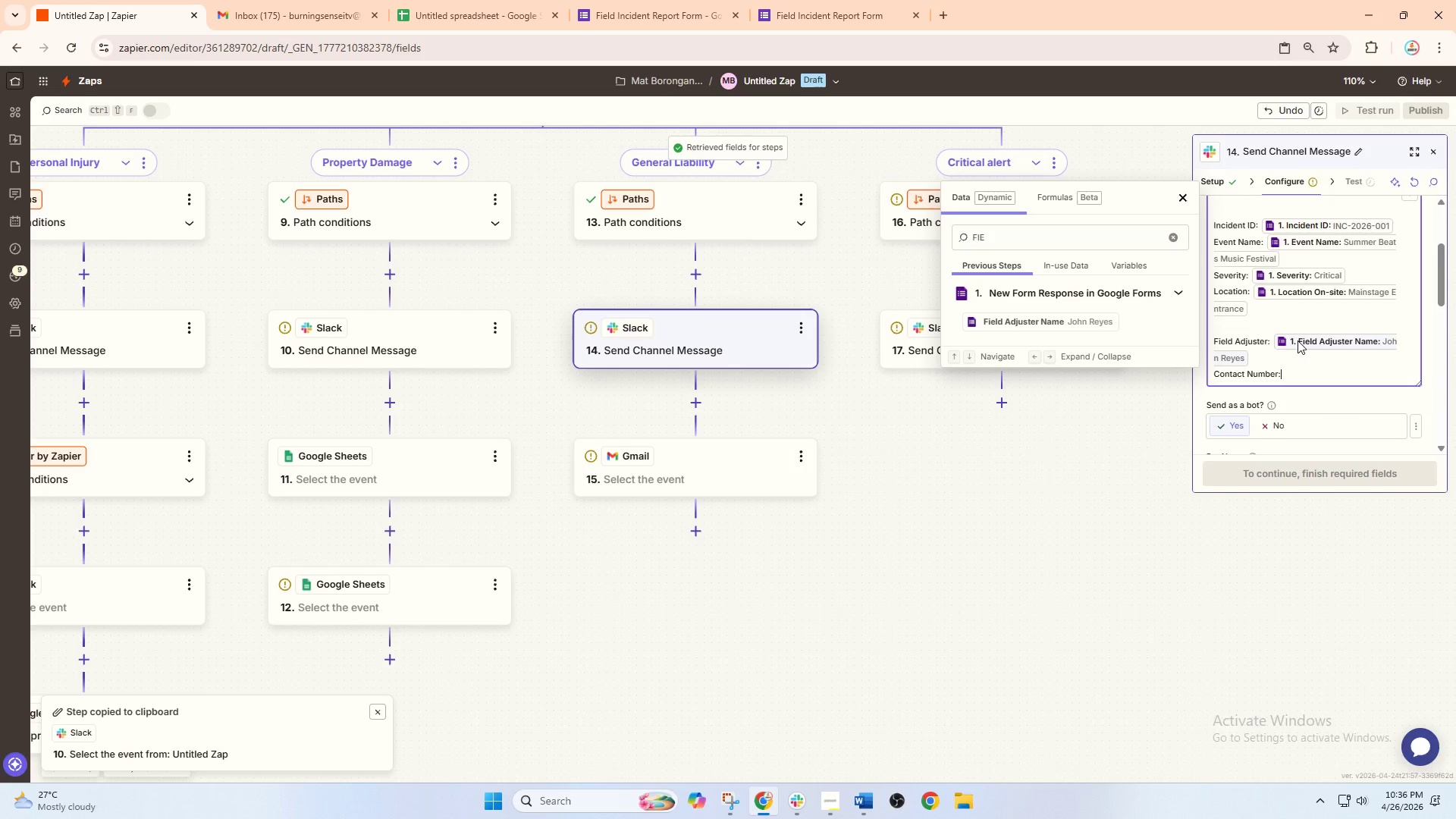 
wait(8.28)
 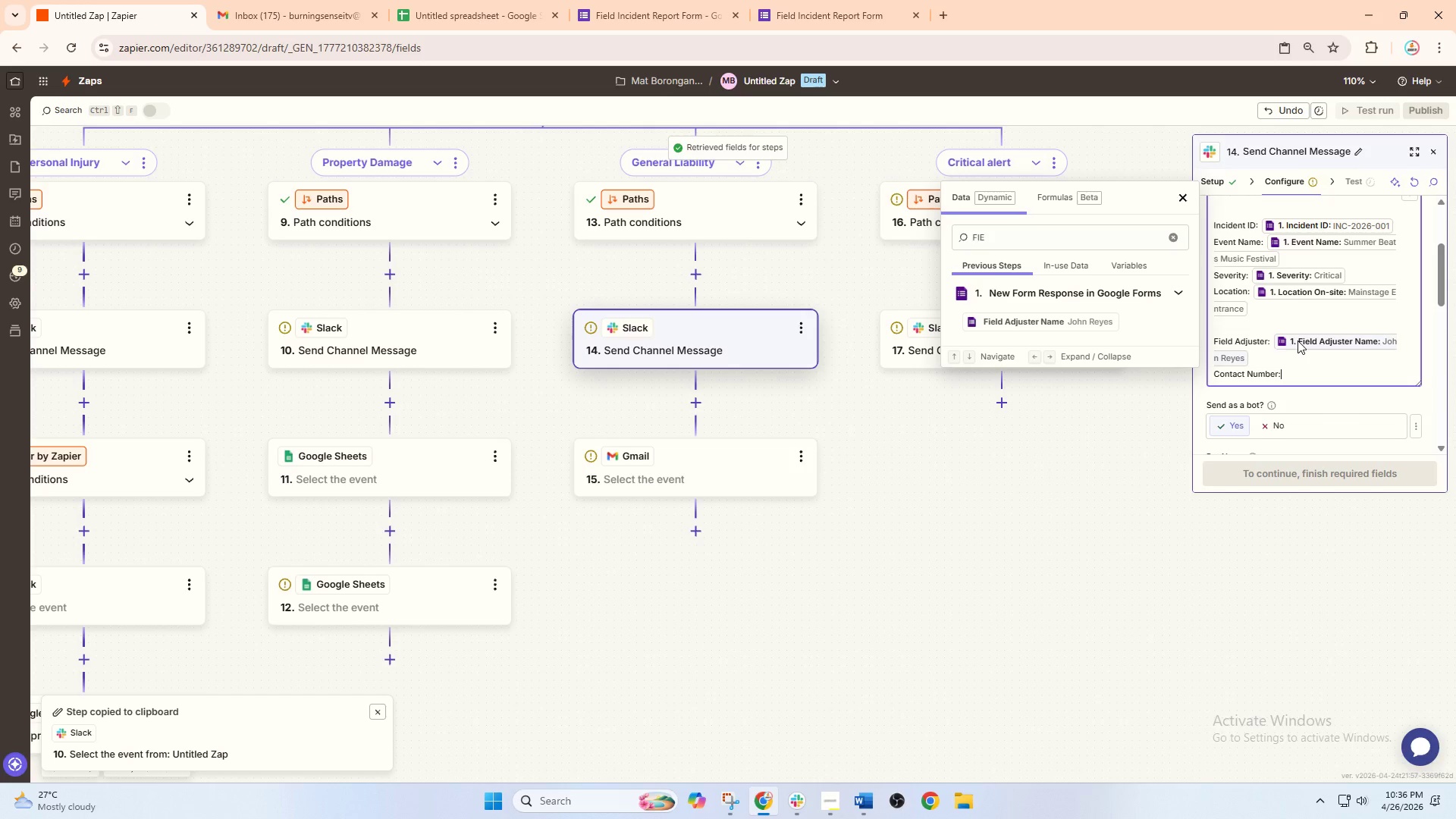 
key(Space)
 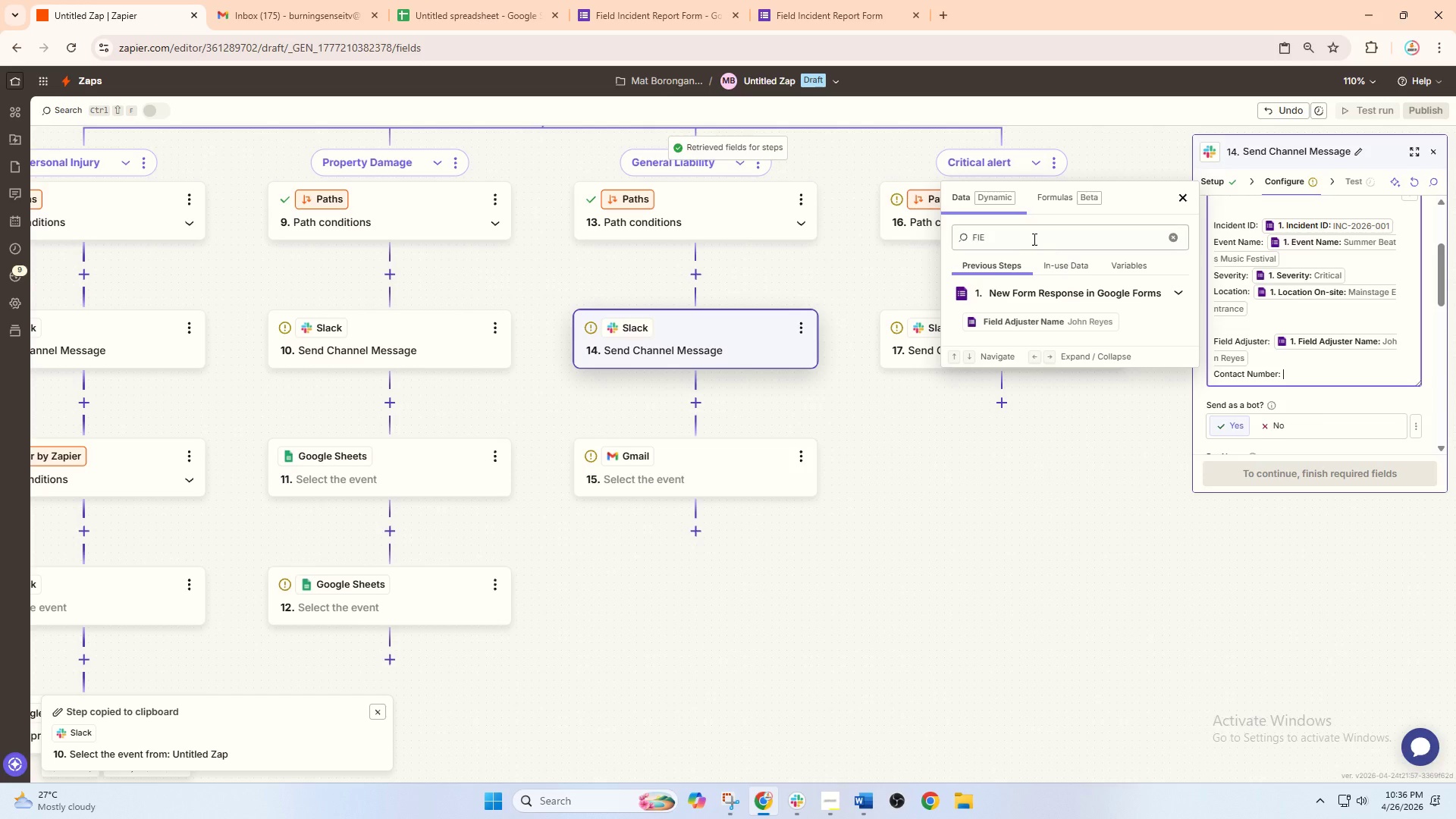 
double_click([1031, 238])
 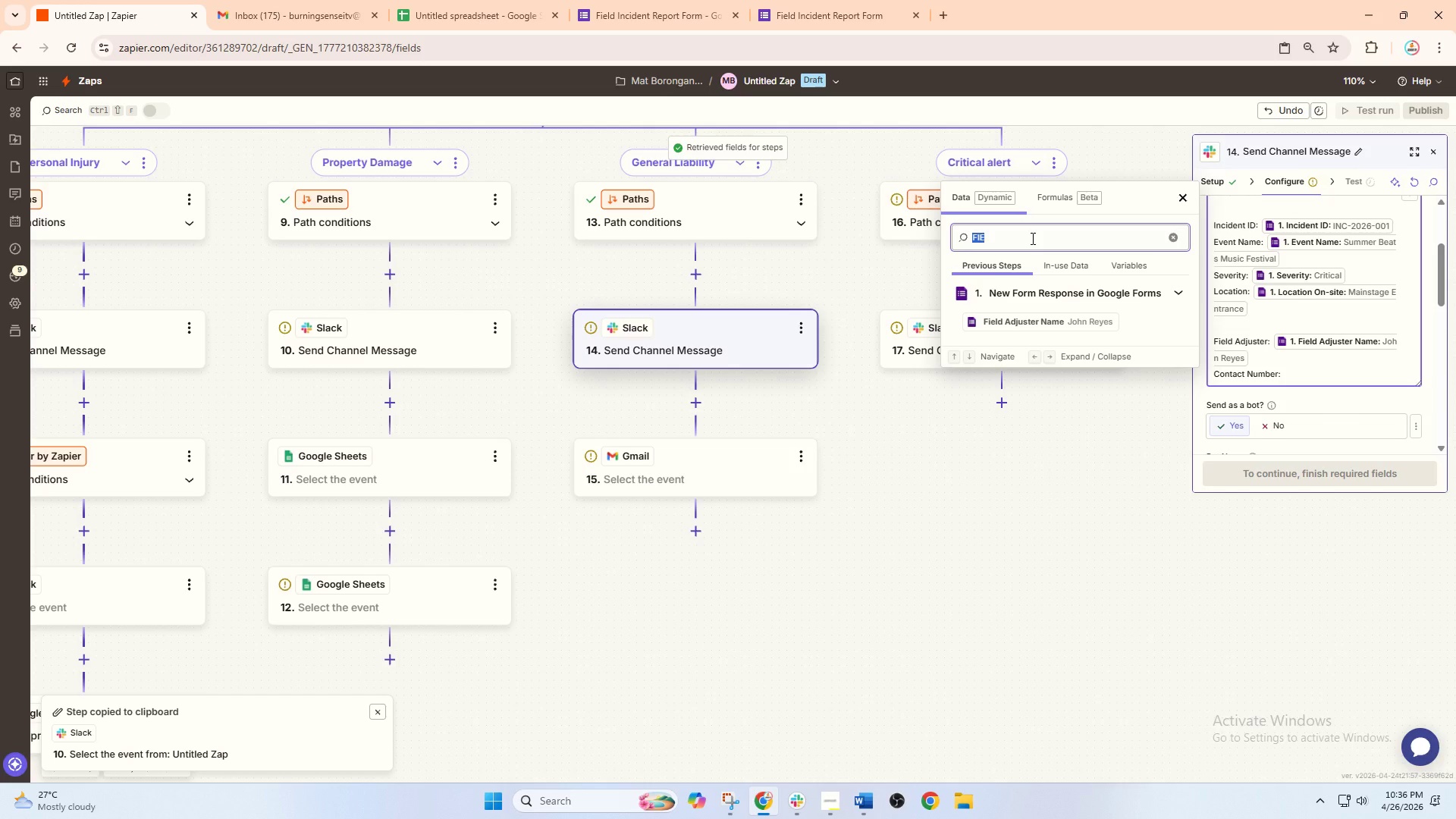 
type(con)
 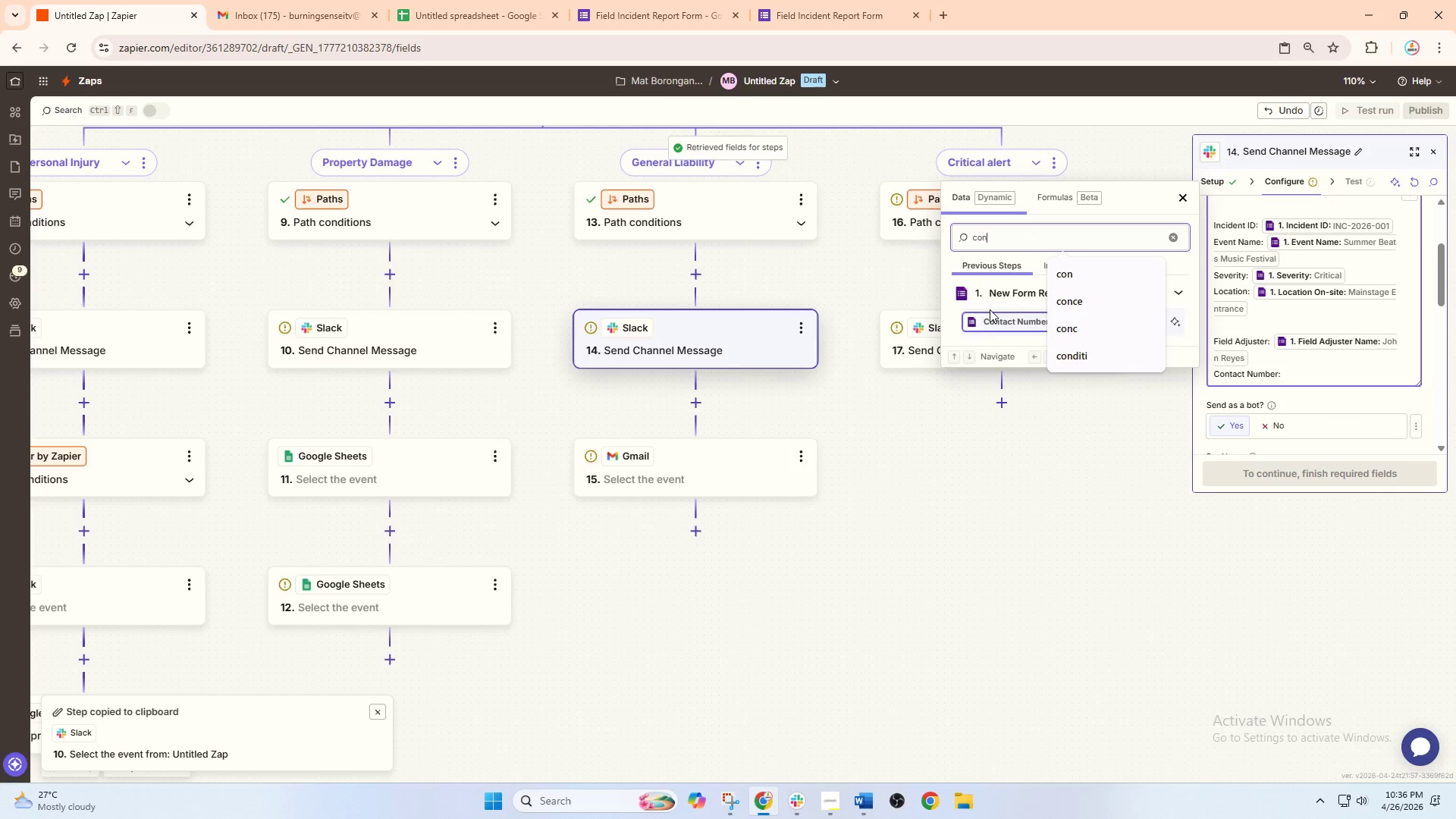 
left_click([990, 315])
 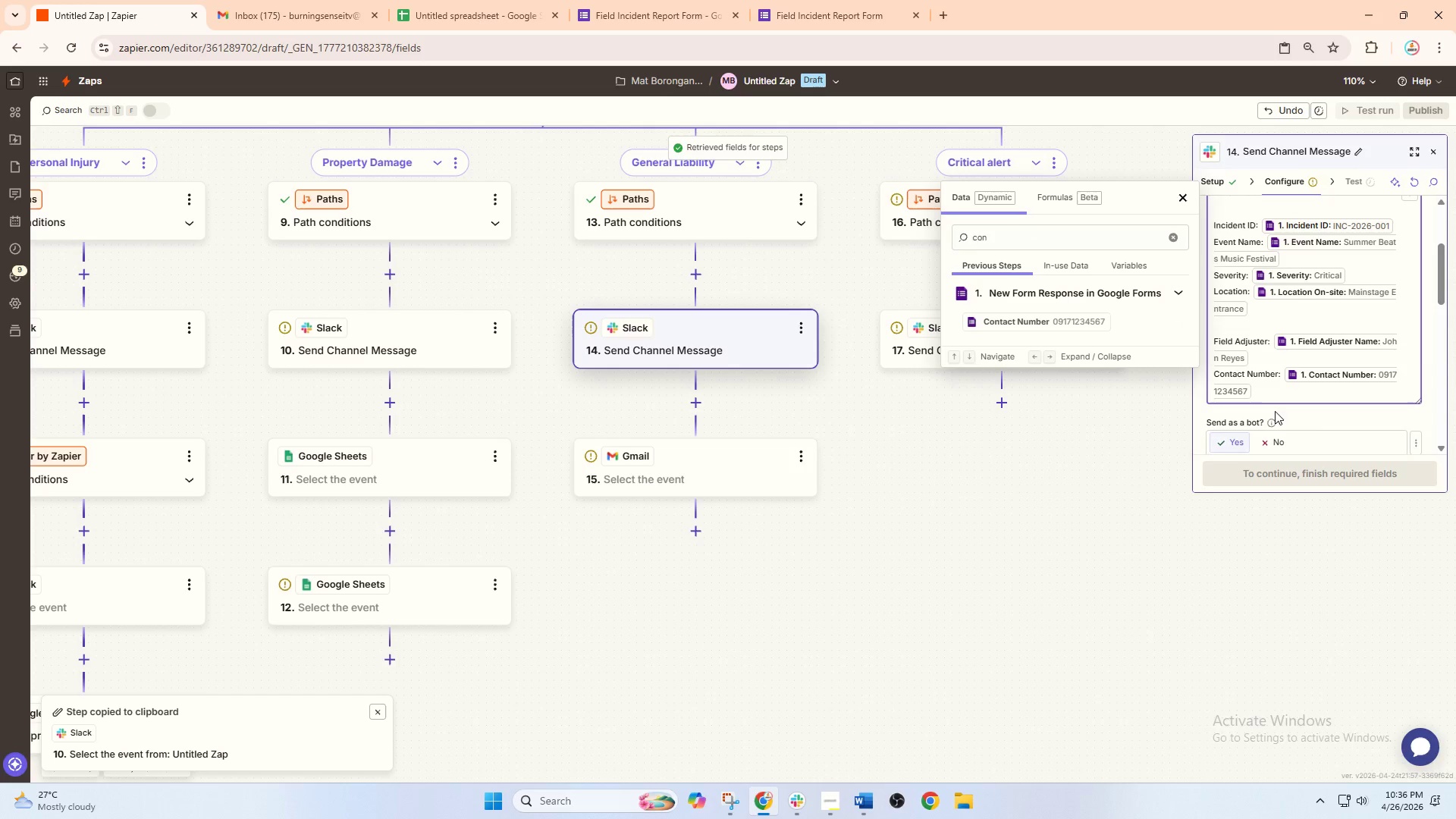 
wait(9.81)
 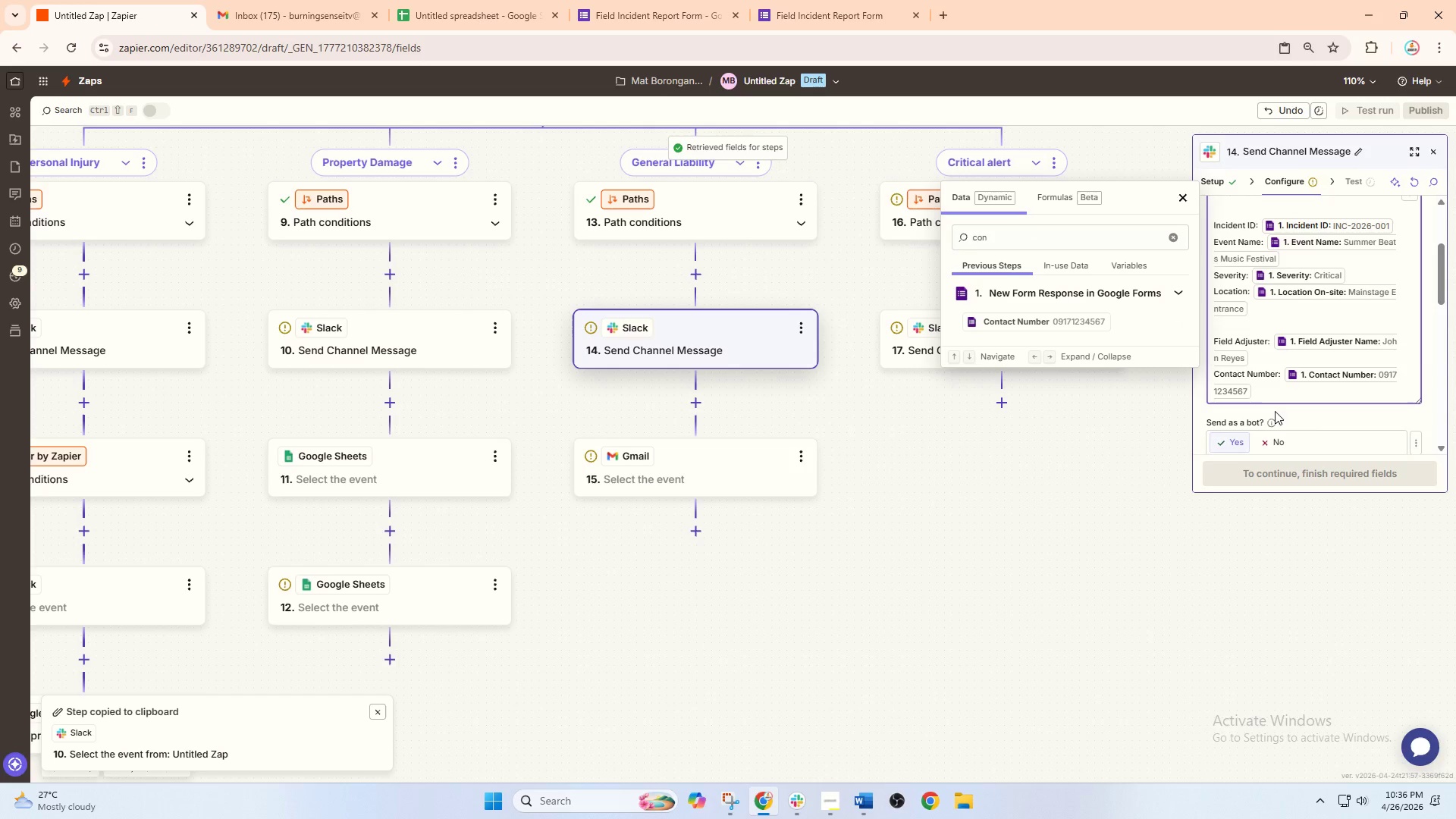 
key(Enter)
 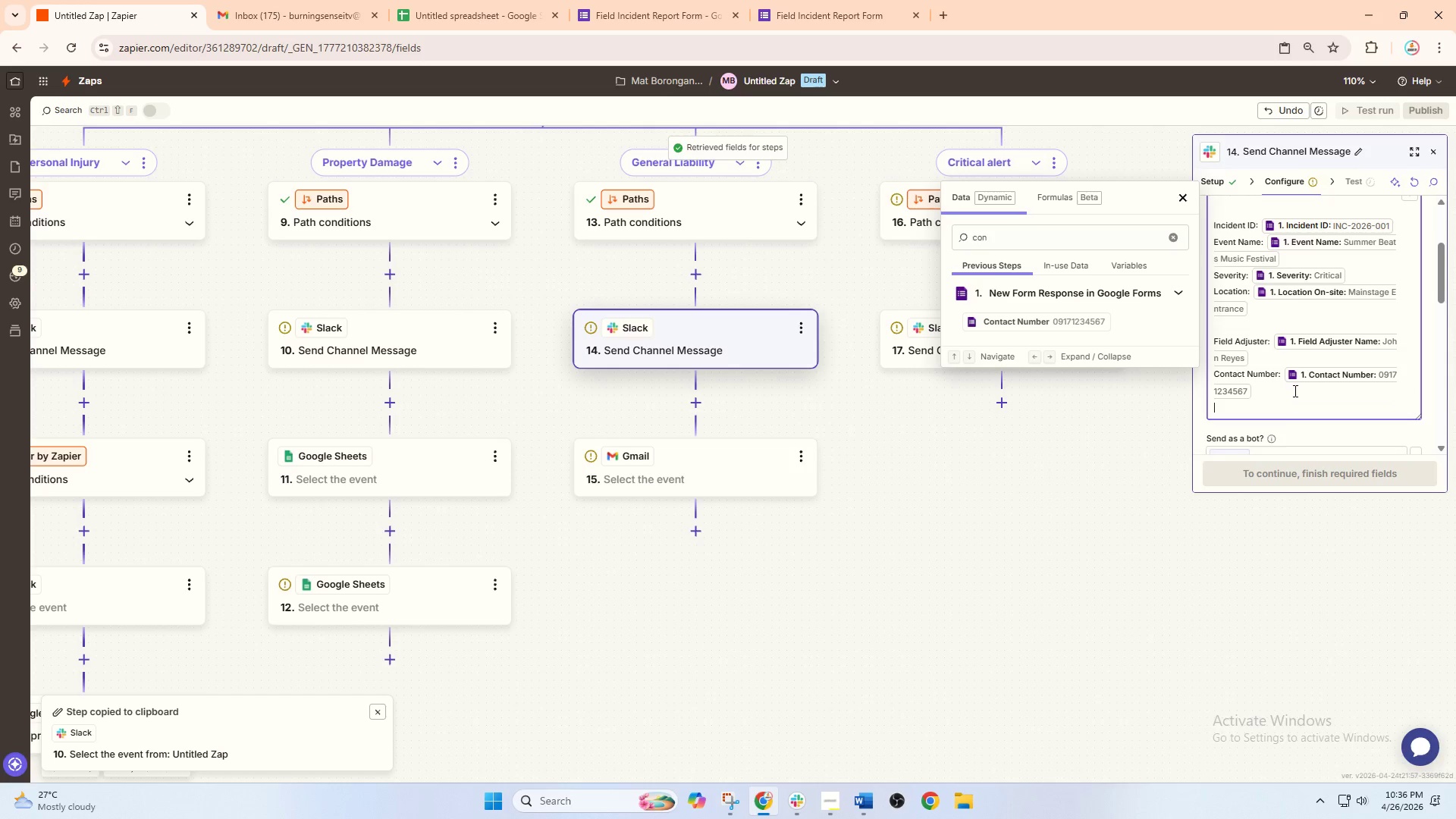 
key(Enter)
 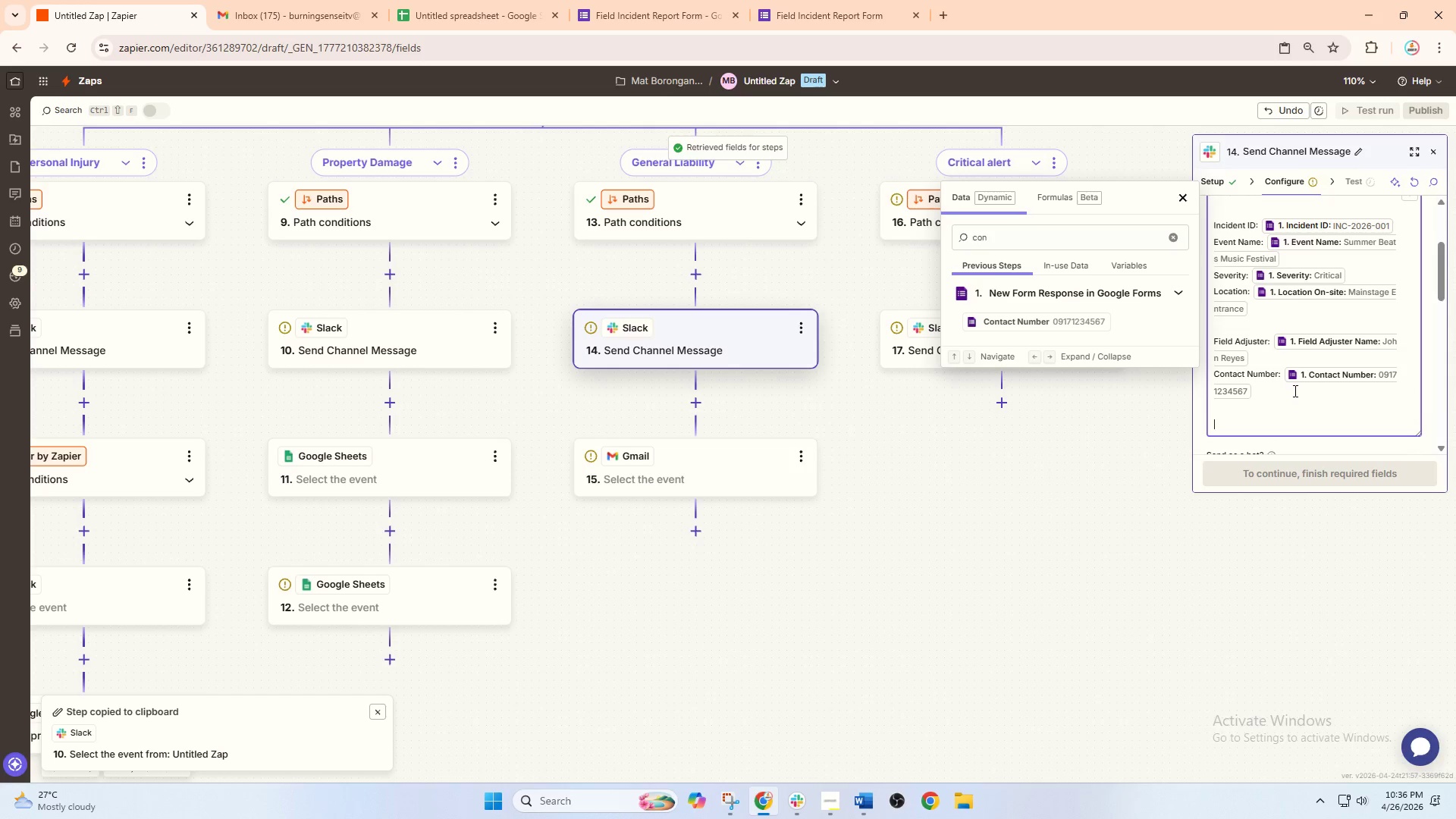 
type(Incident)
 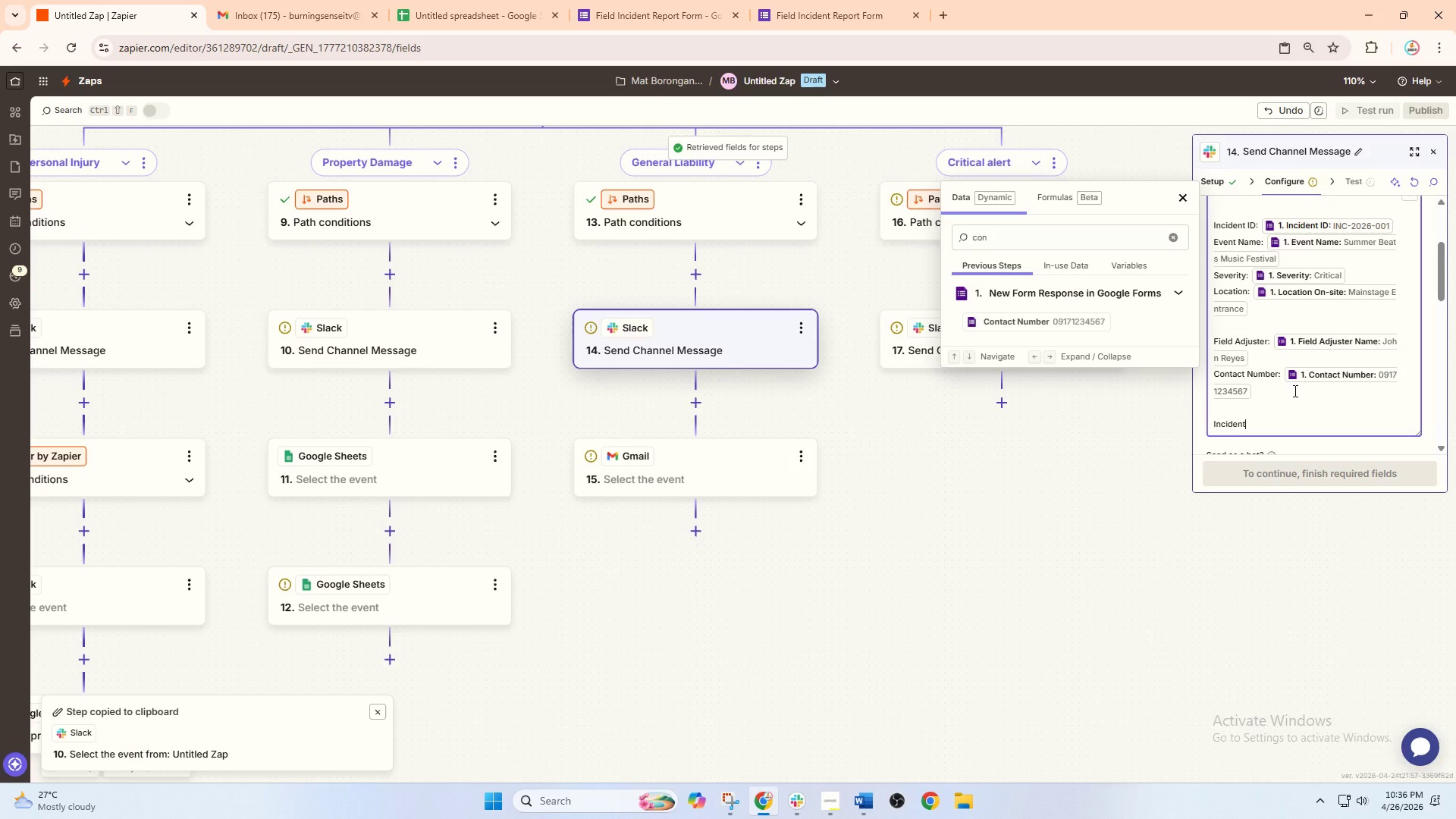 
type( Description:)
 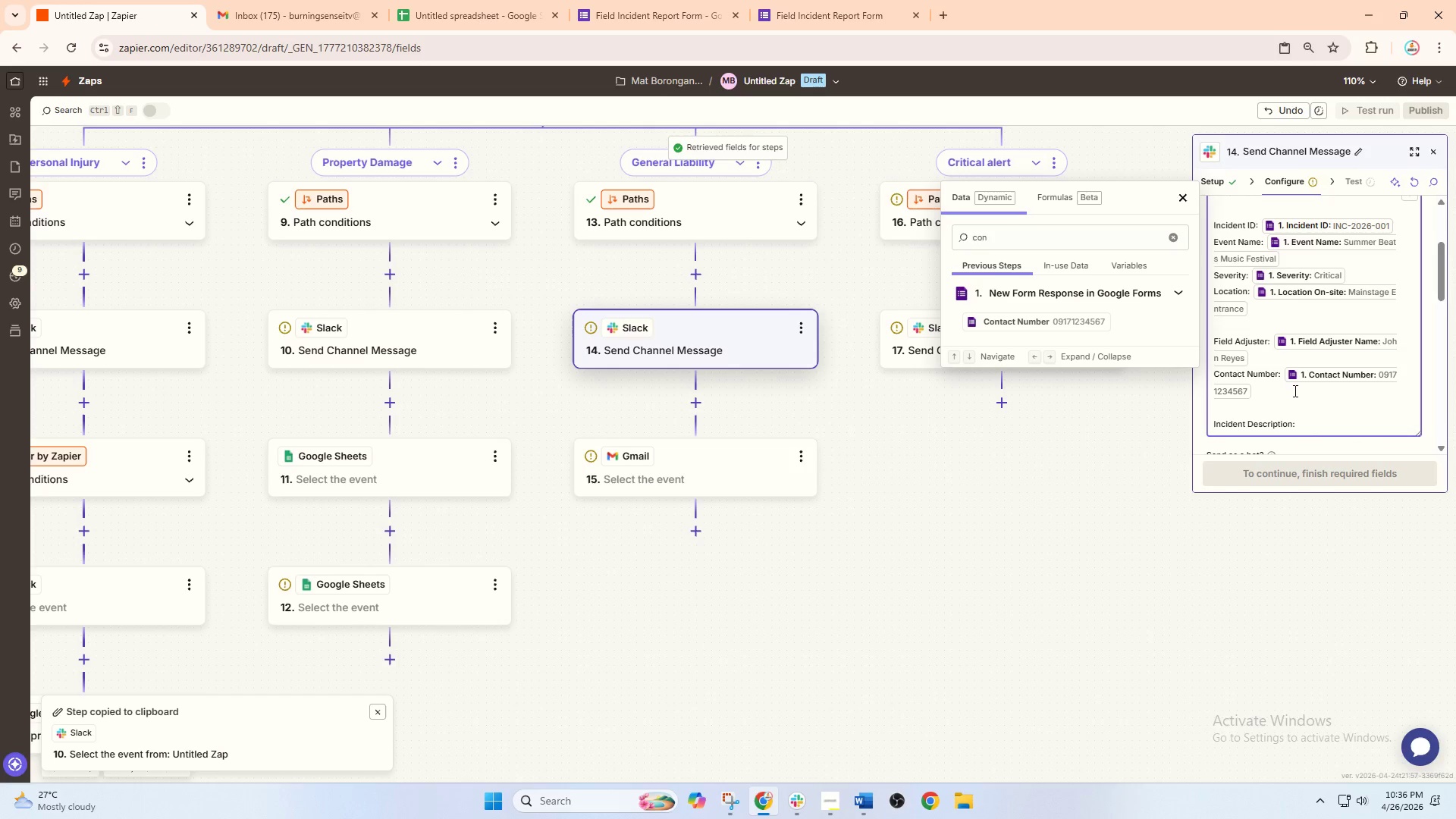 
key(Space)
 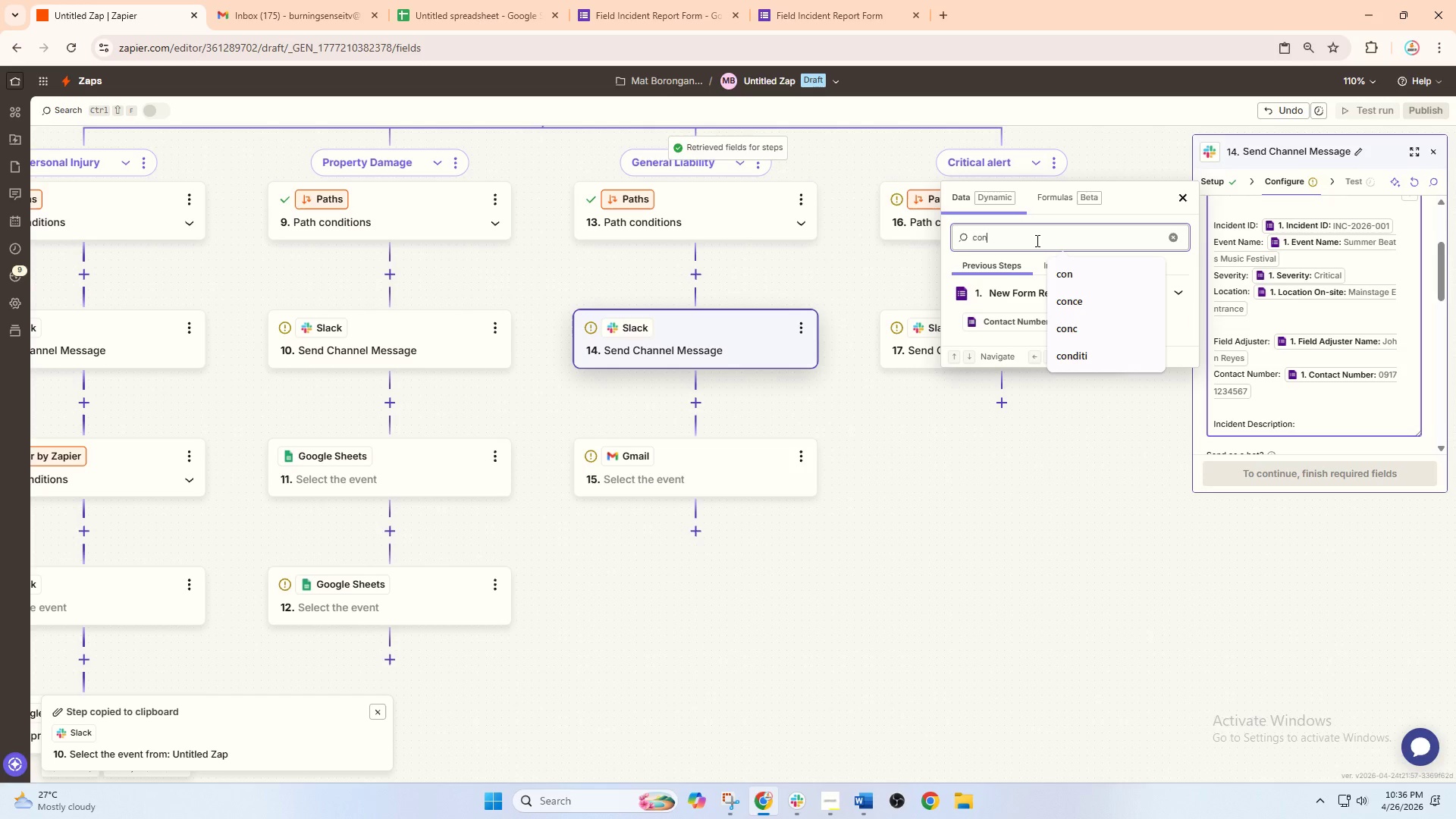 
double_click([1036, 240])
 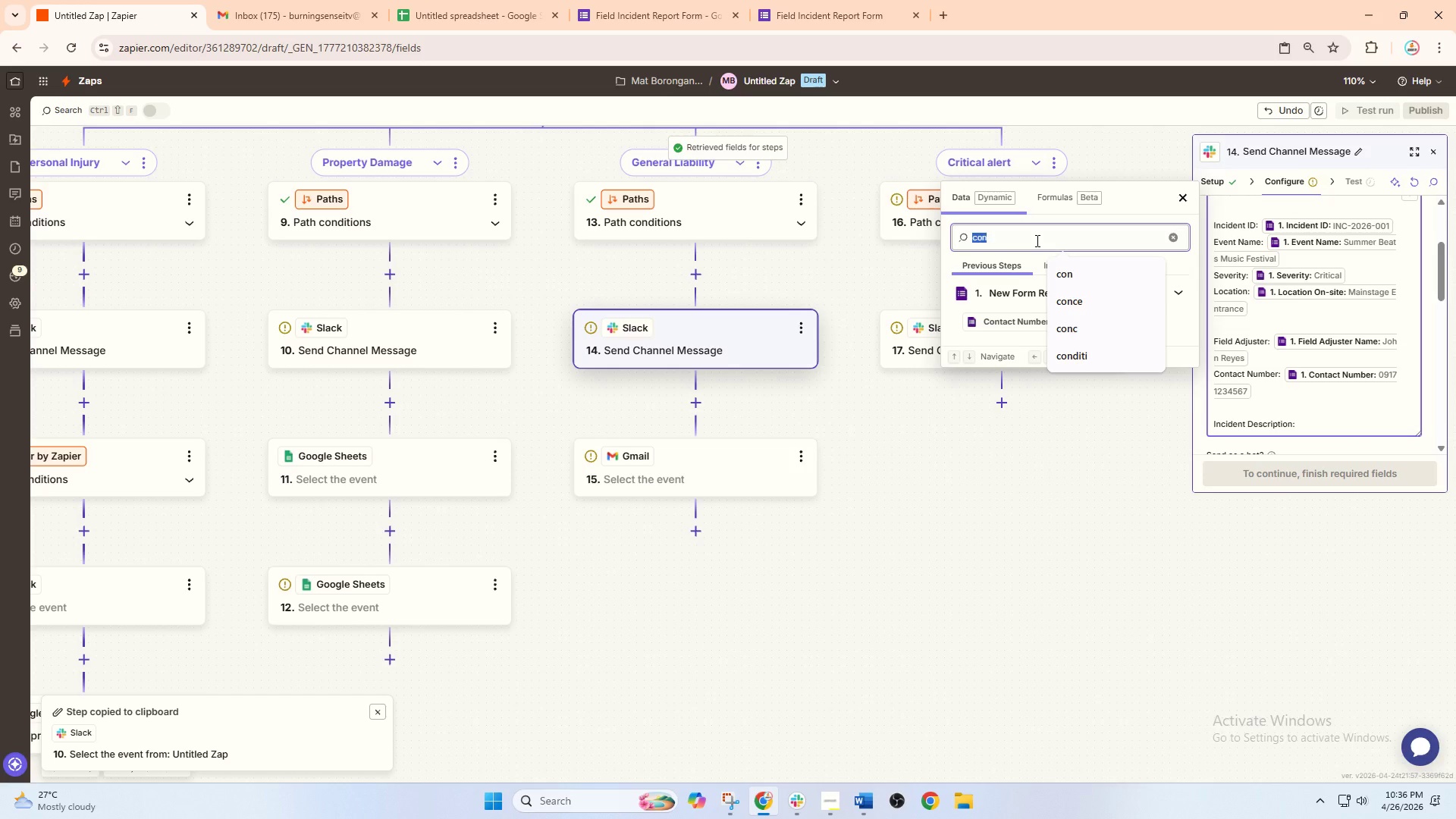 
key(Backspace)
type(in)
 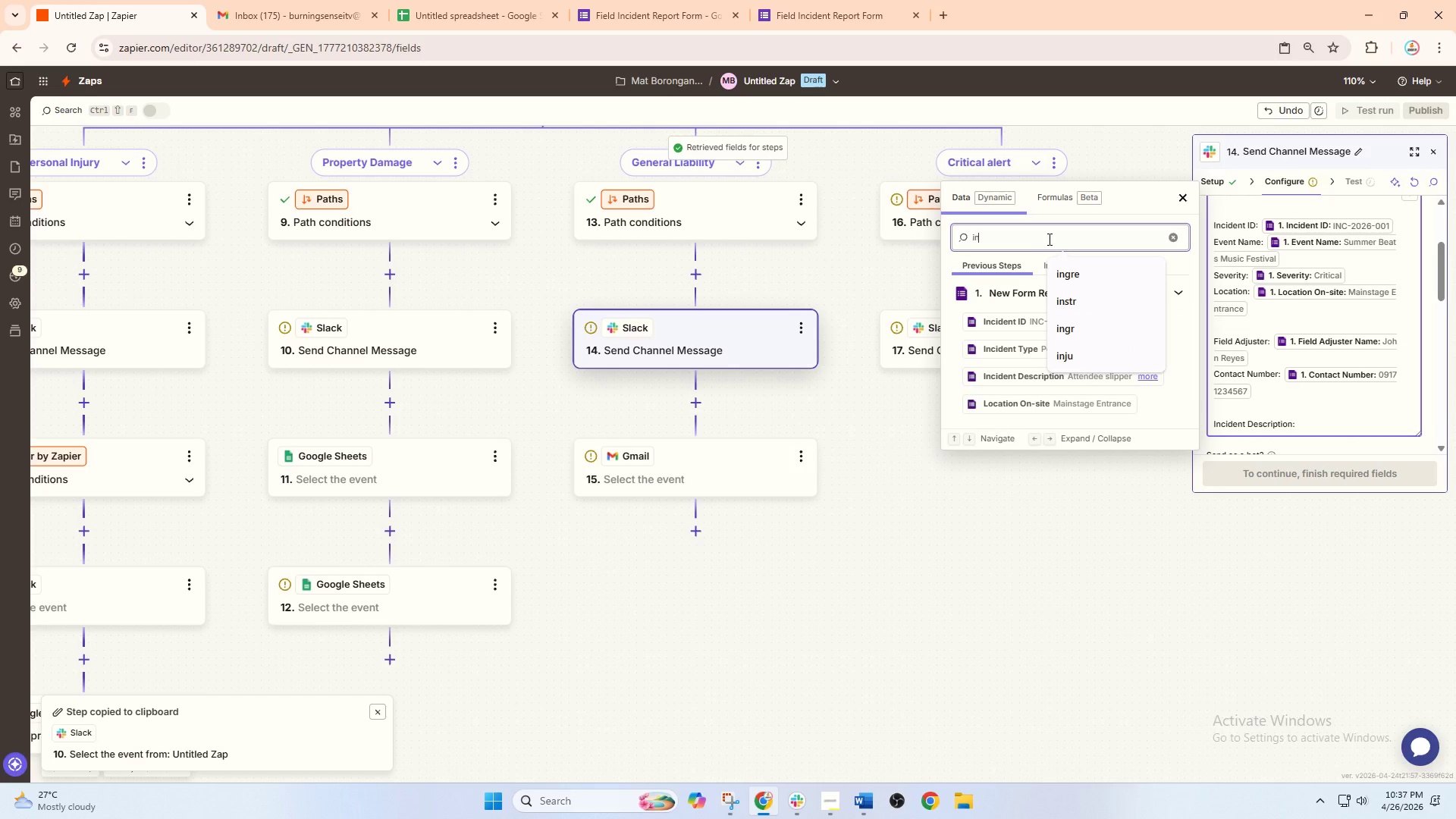 
wait(5.72)
 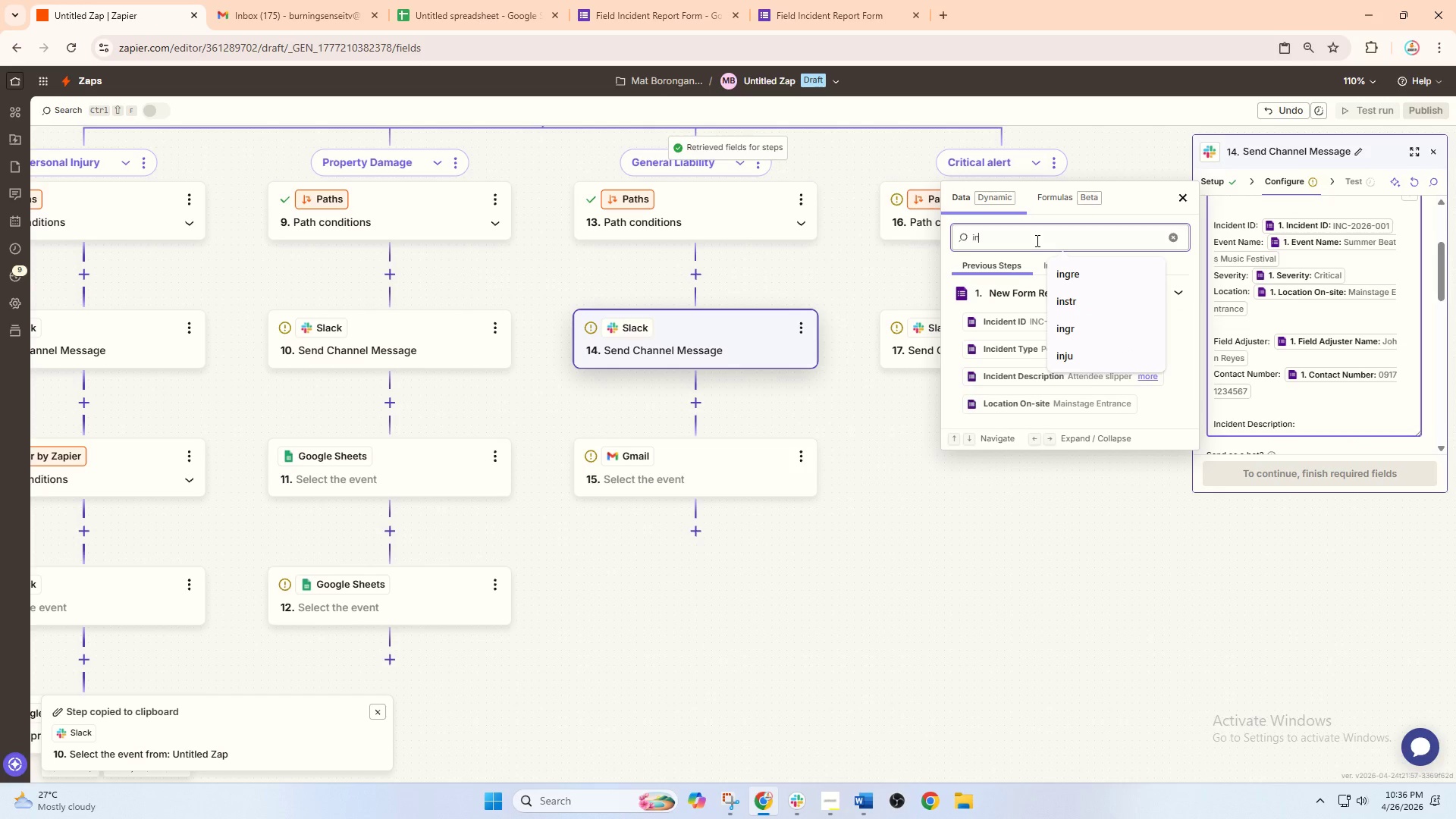 
left_click([1008, 375])
 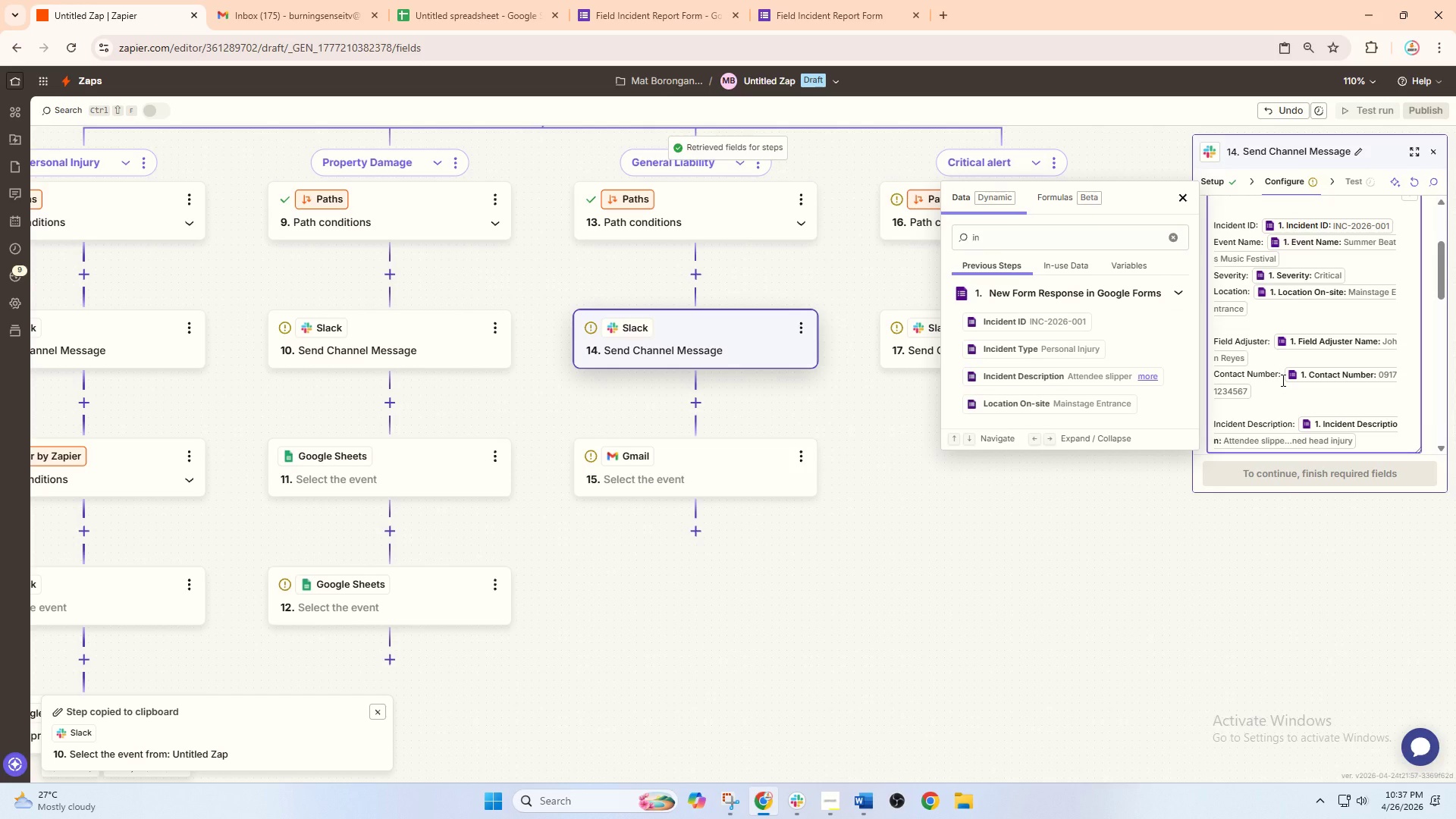 
key(Enter)
 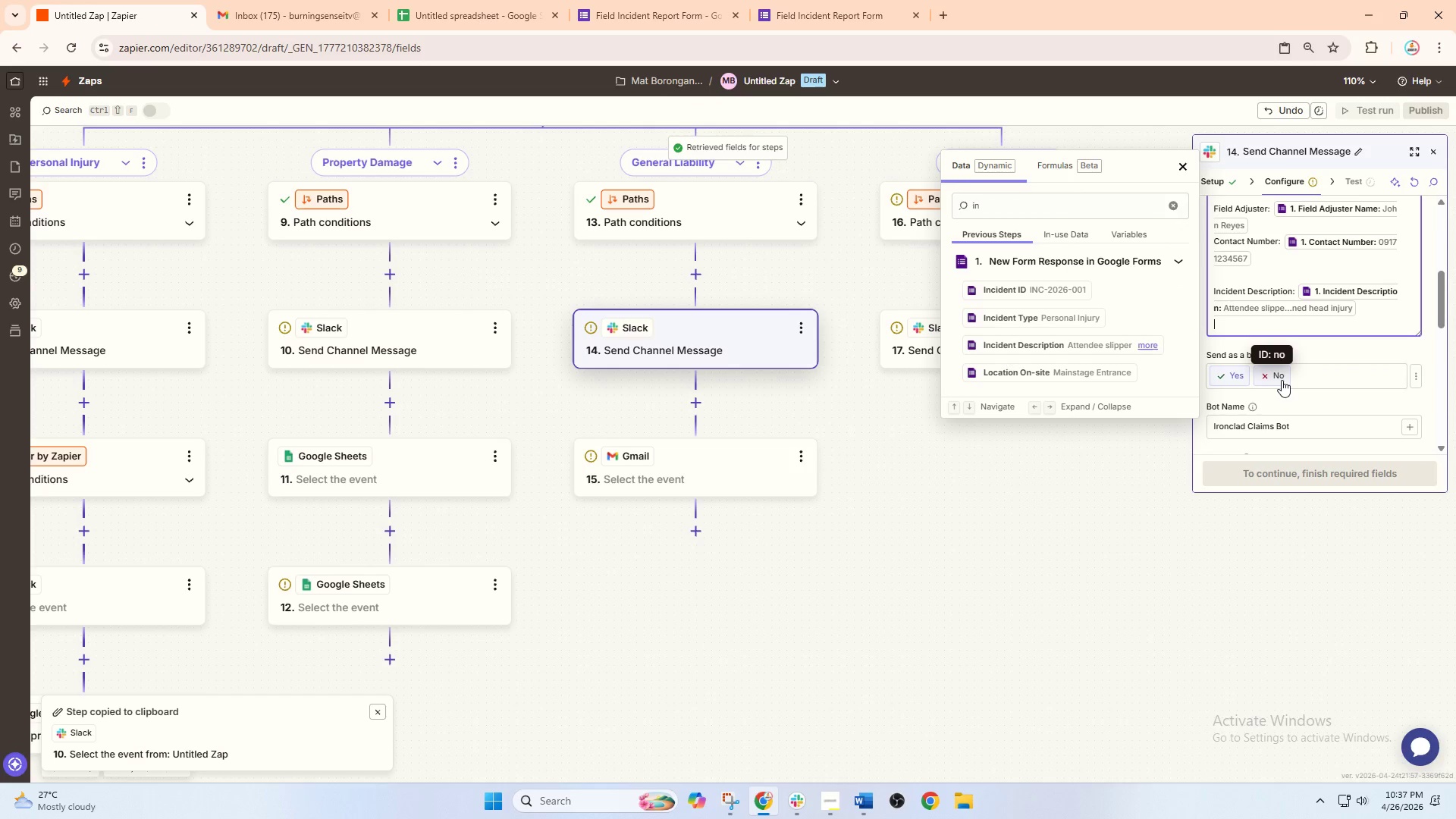 
key(Enter)
 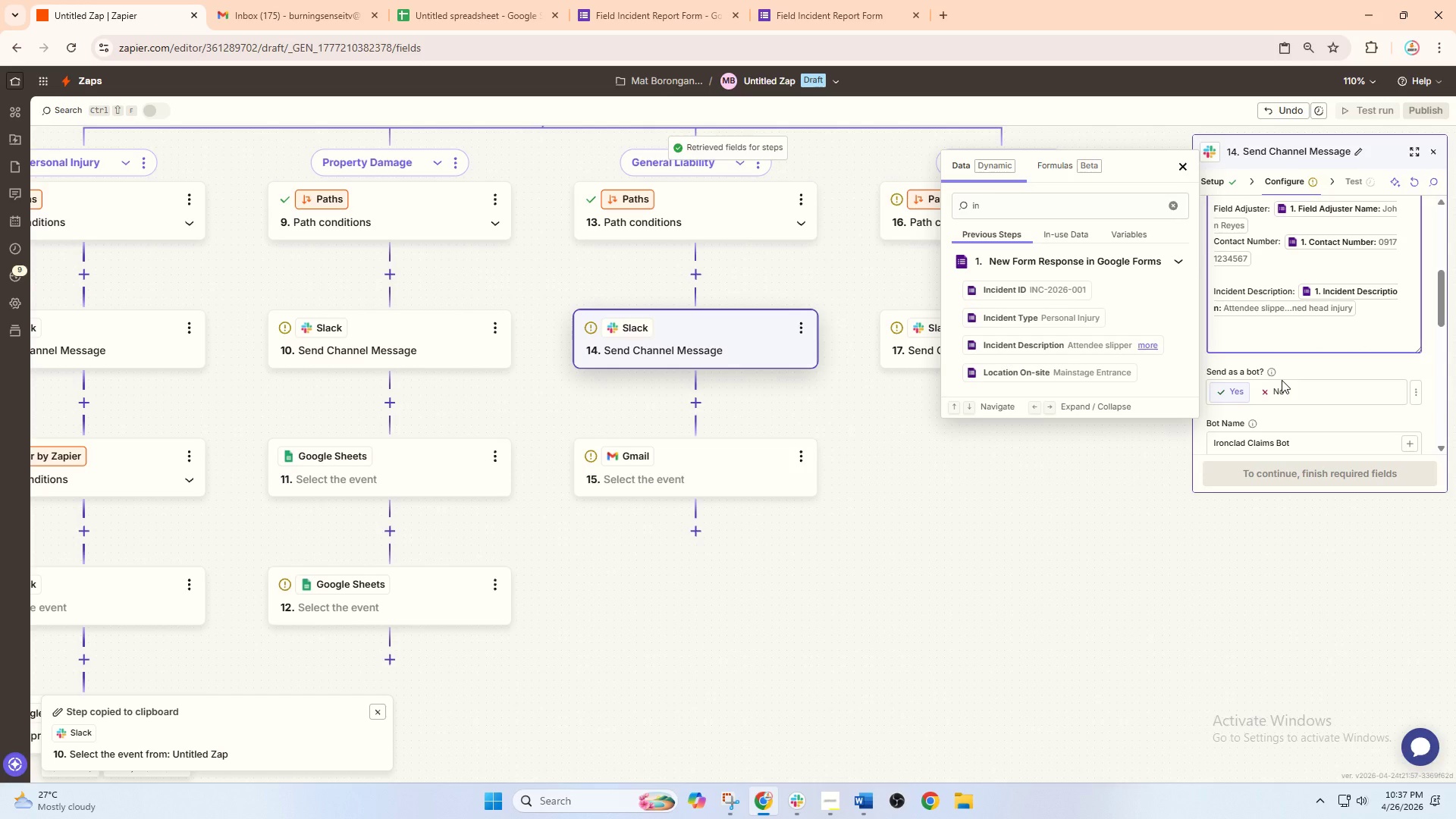 
type(Immediate Action Taken: )
 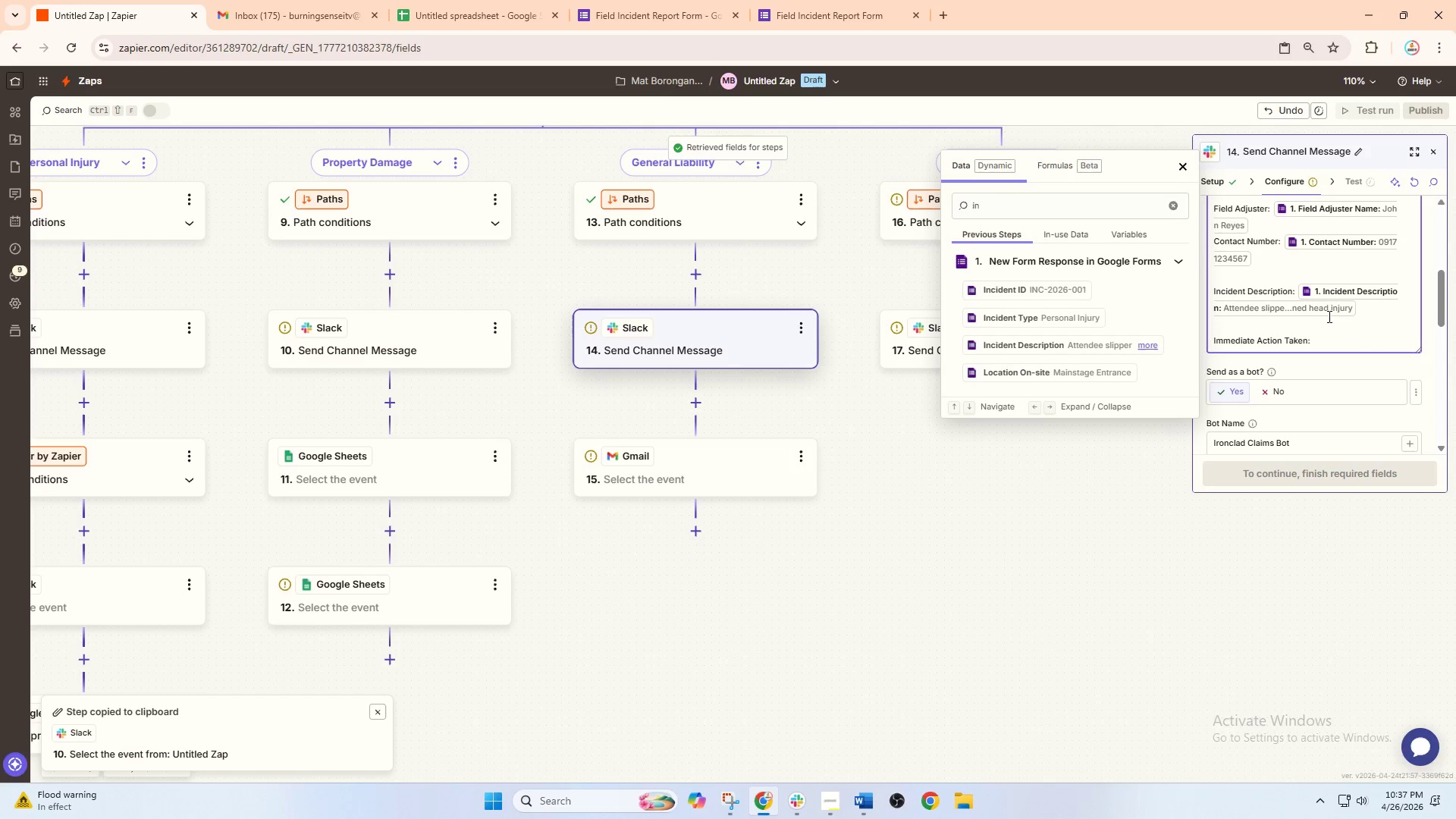 
double_click([1033, 205])
 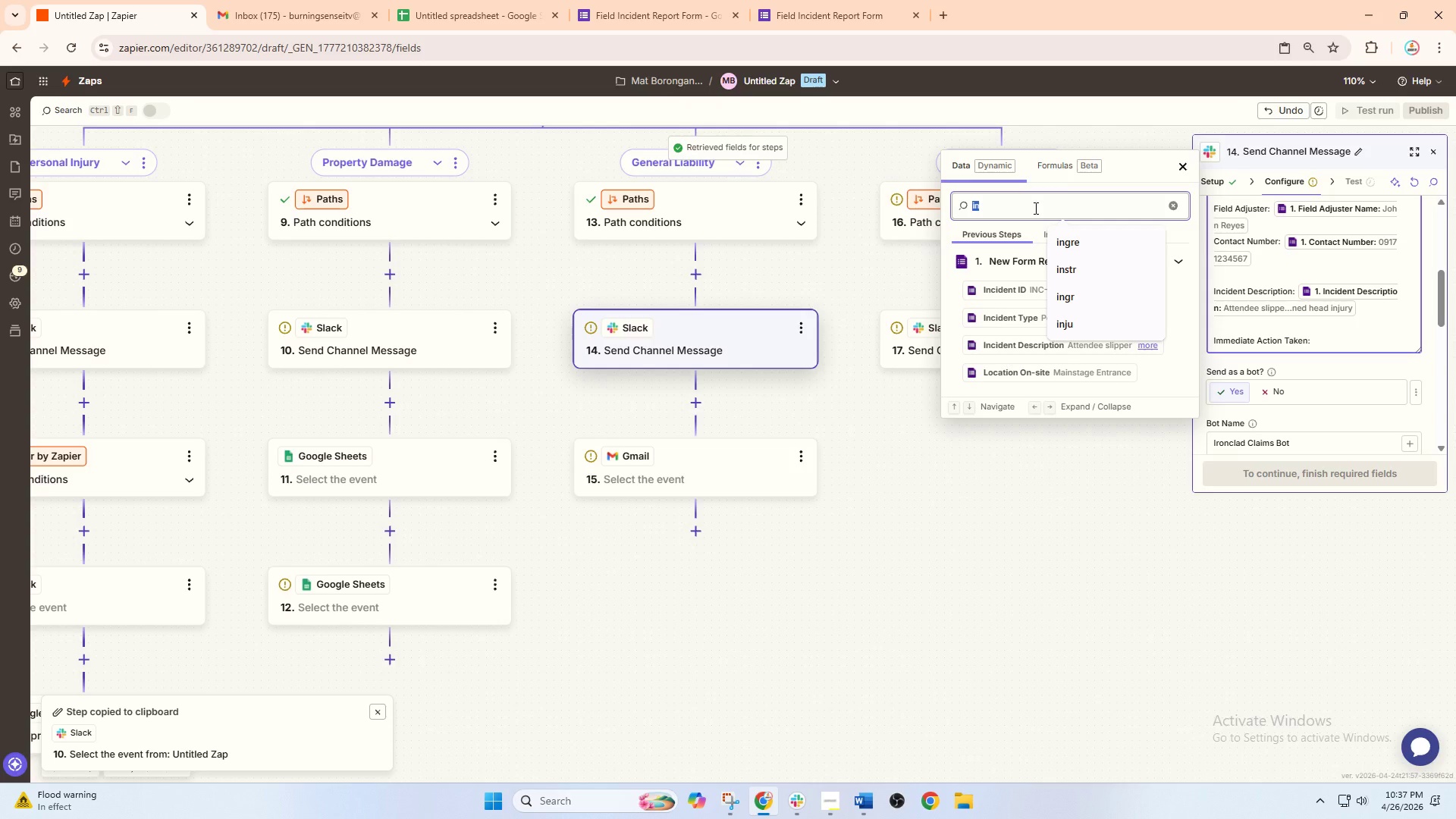 
type(imm)
 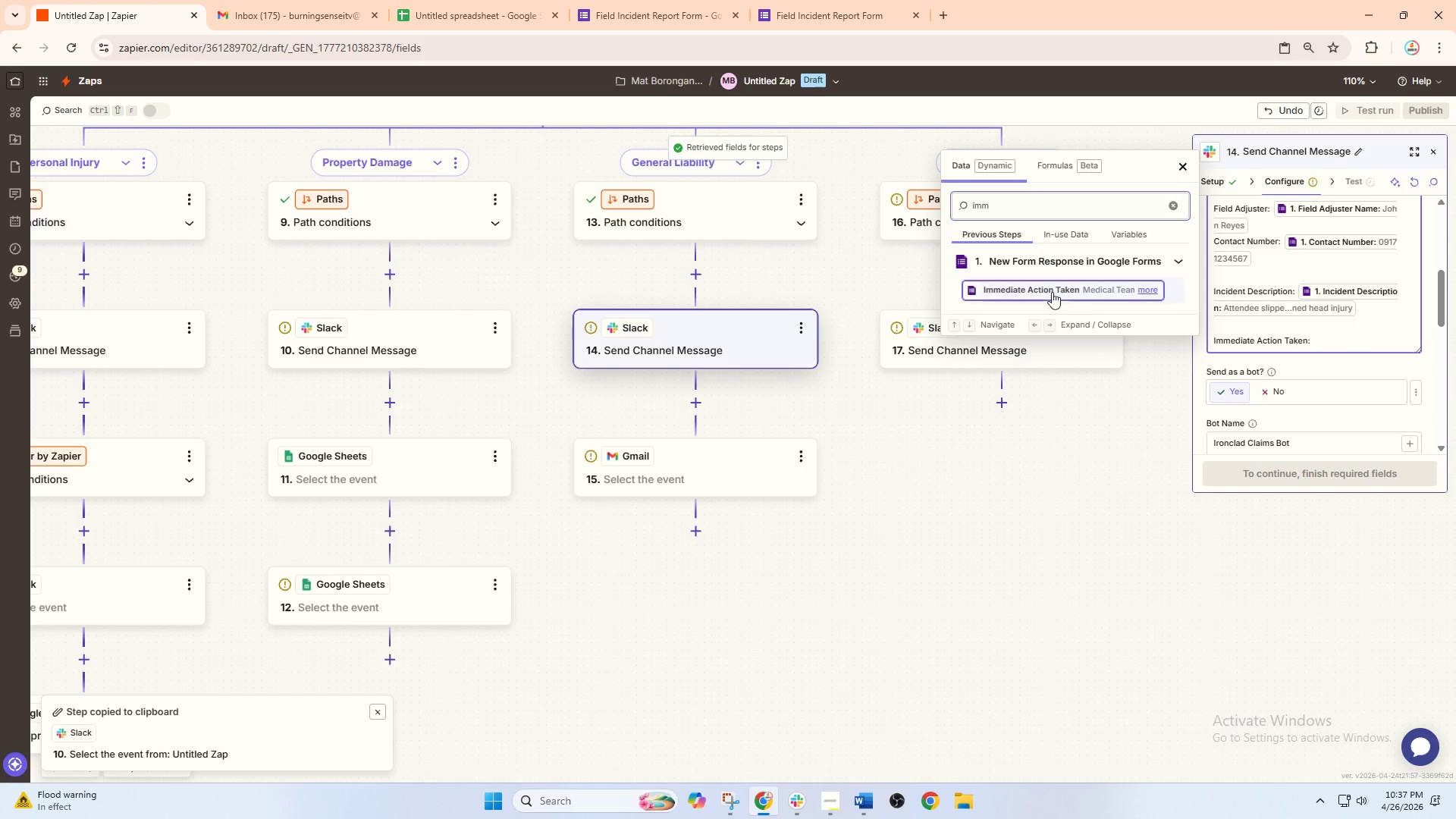 
left_click([1052, 292])
 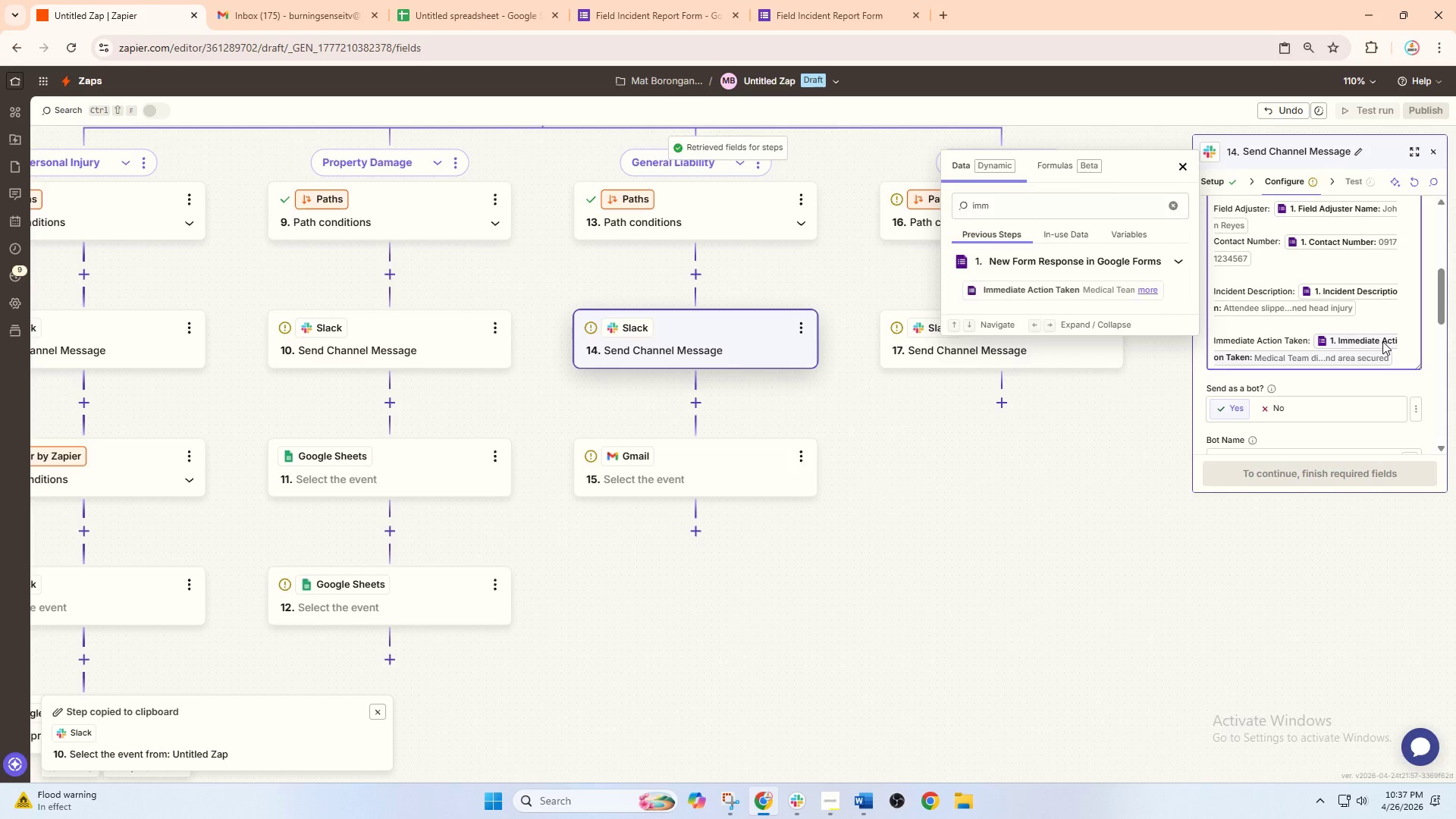 
key(Enter)
 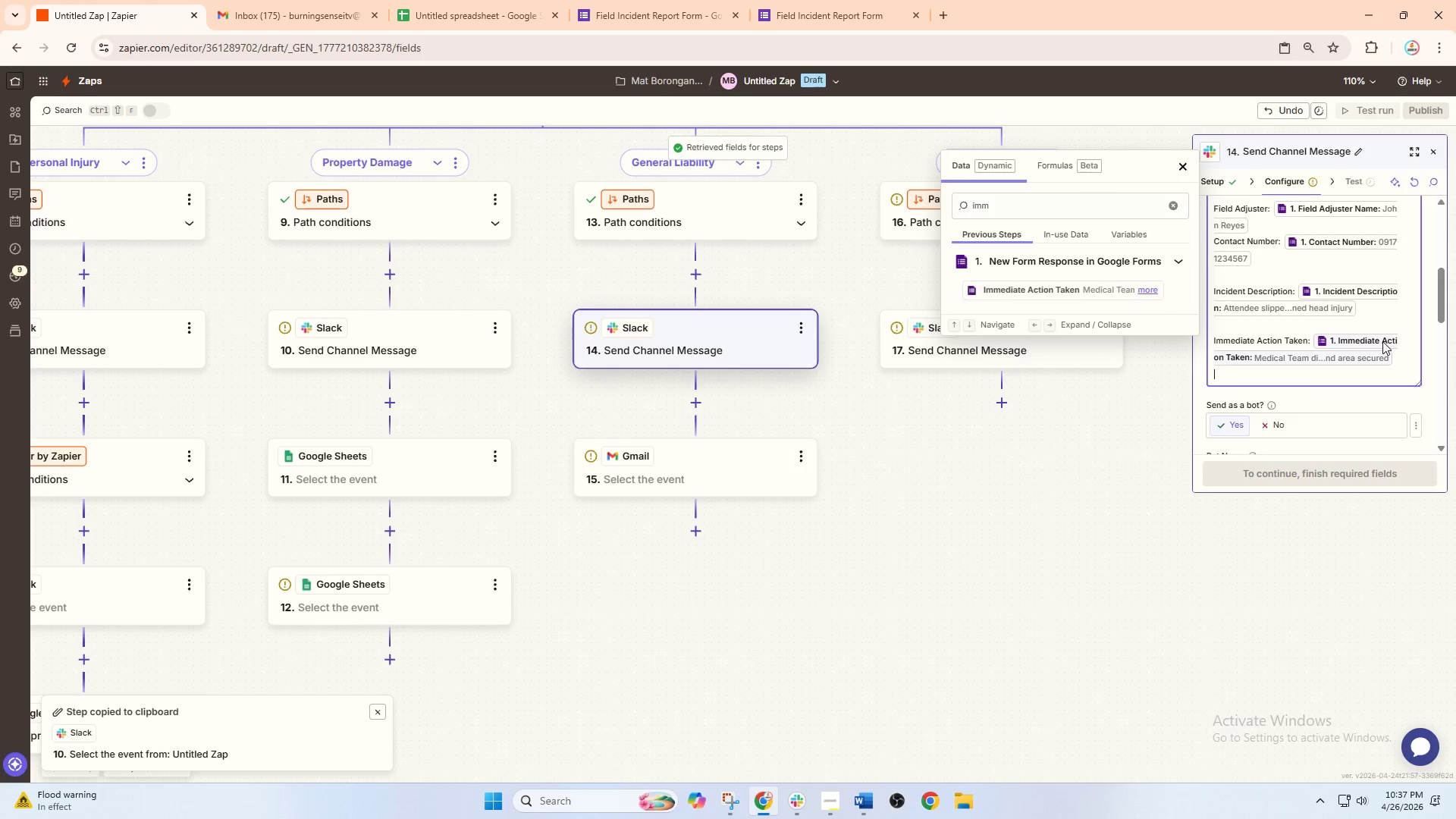 
key(Enter)
 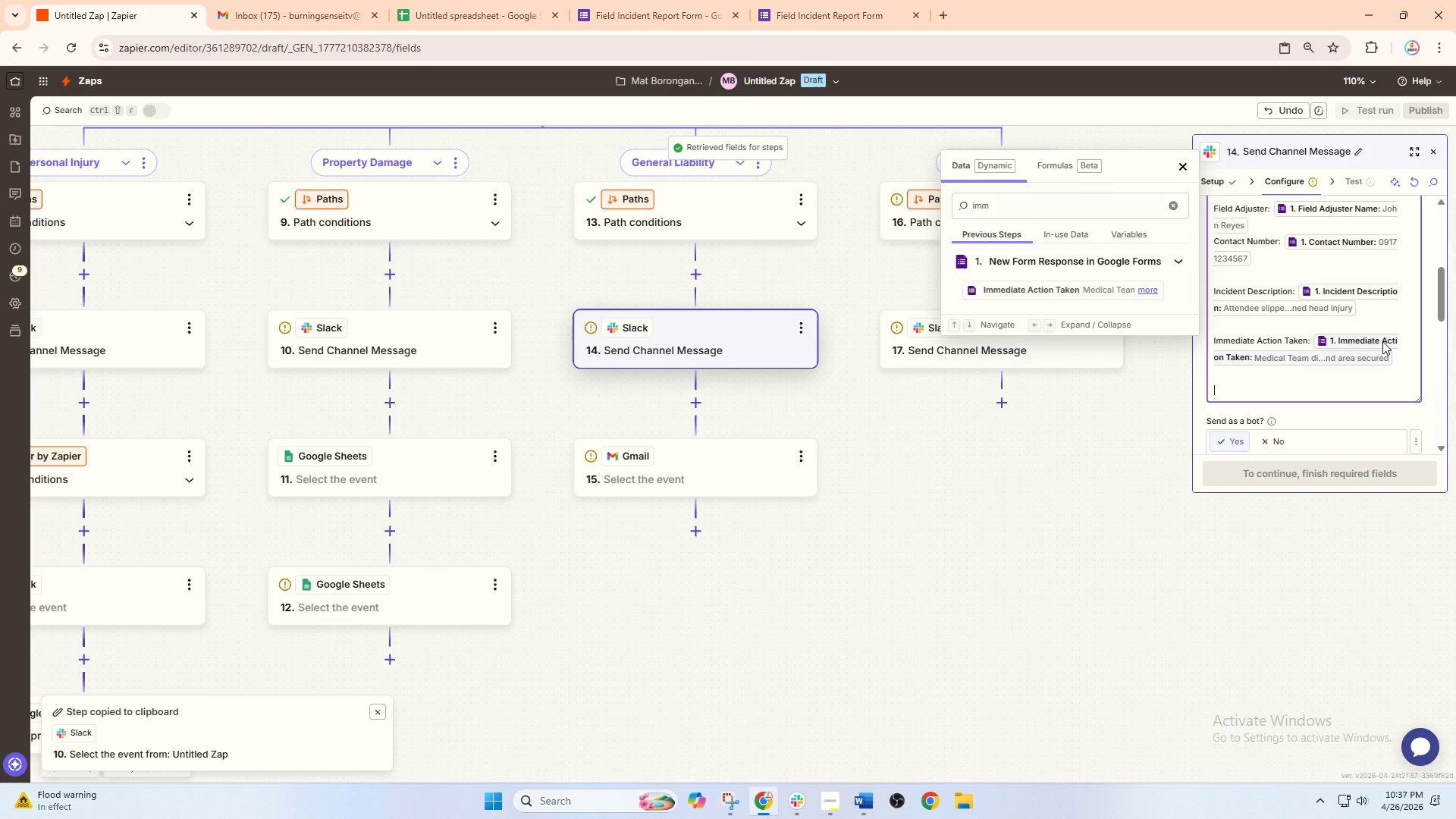 
type(Reported R)
key(Backspace)
type(Time:)
 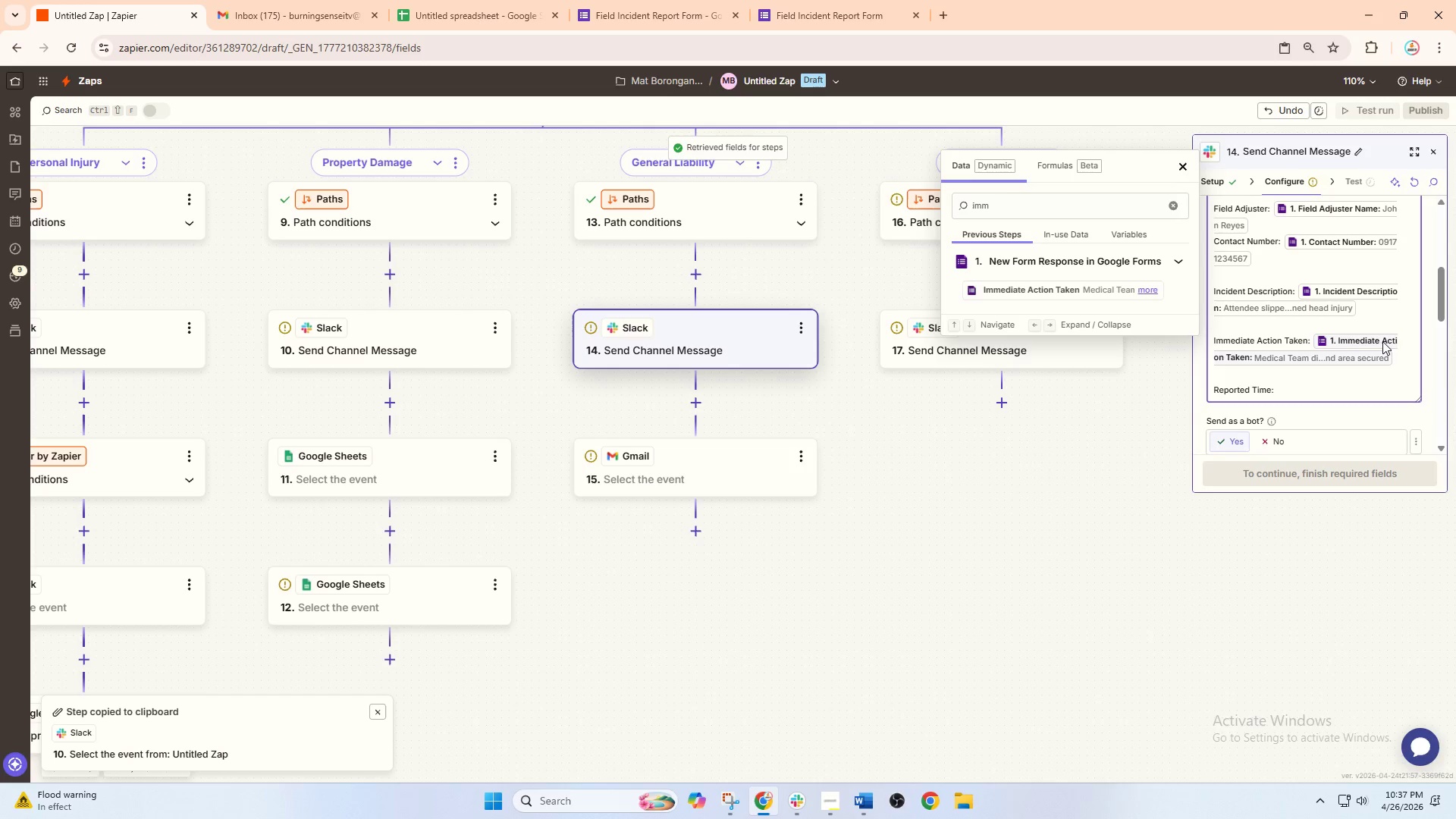 
key(Space)
 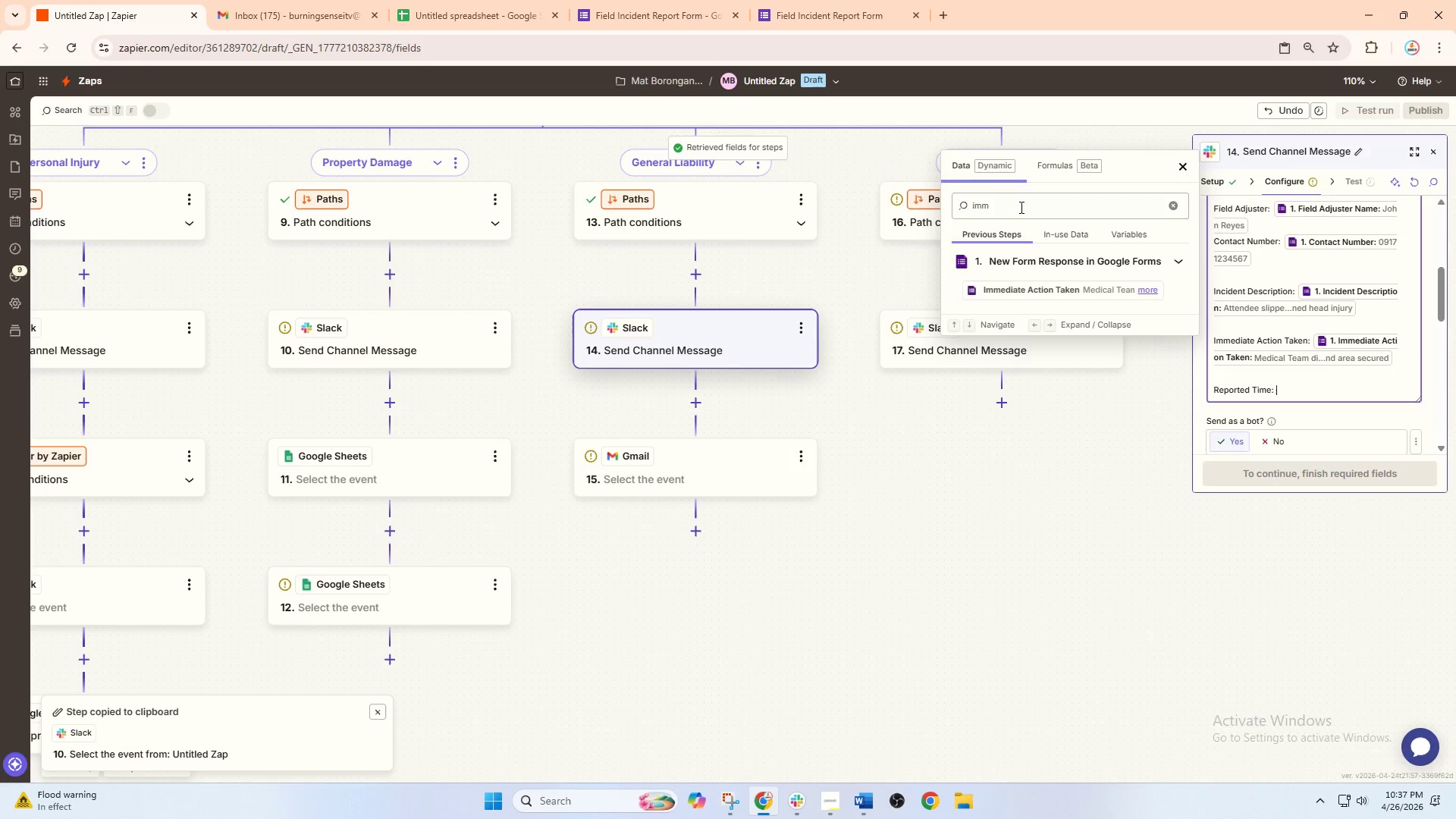 
double_click([1020, 207])
 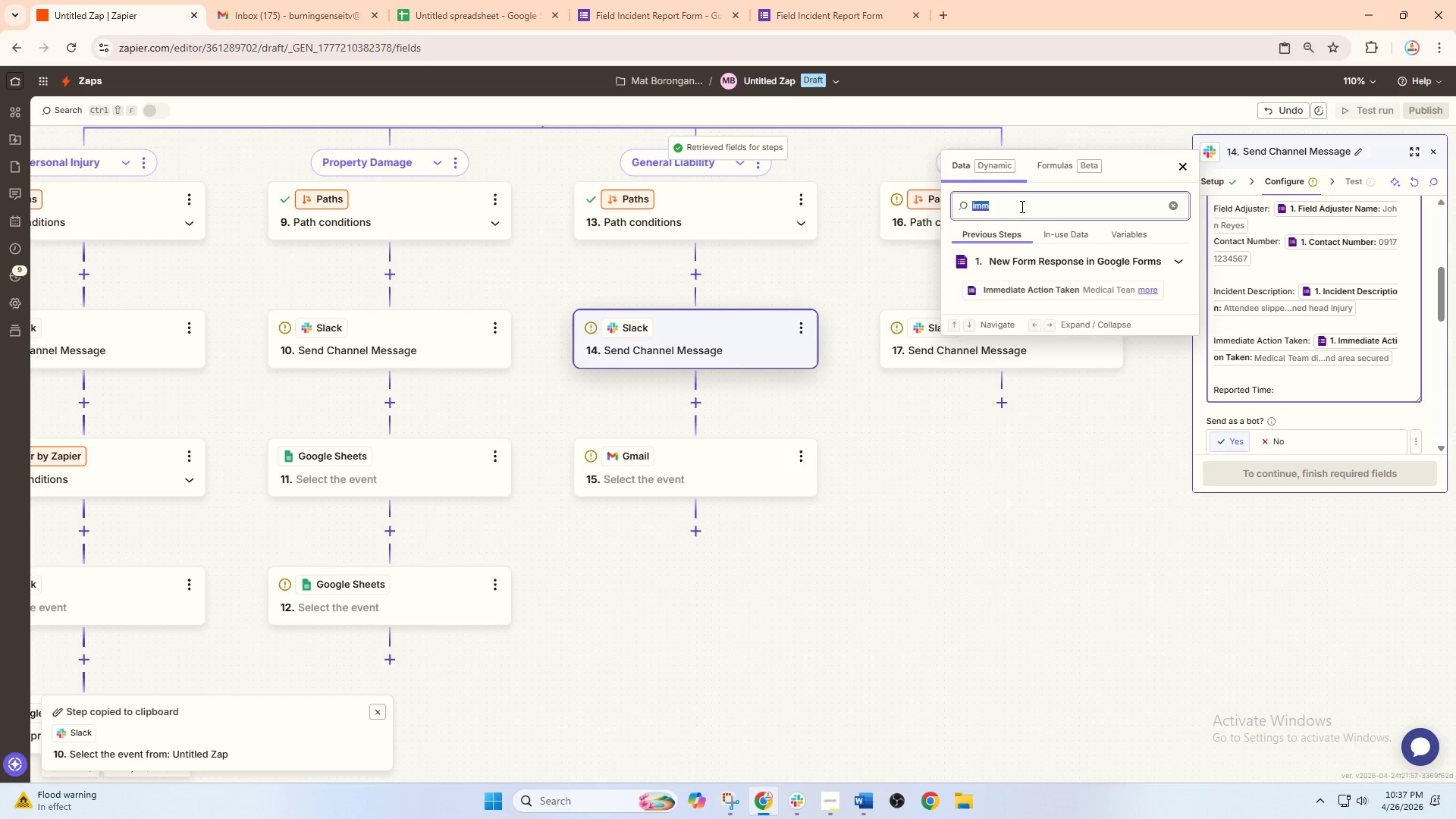 
type(repo)
 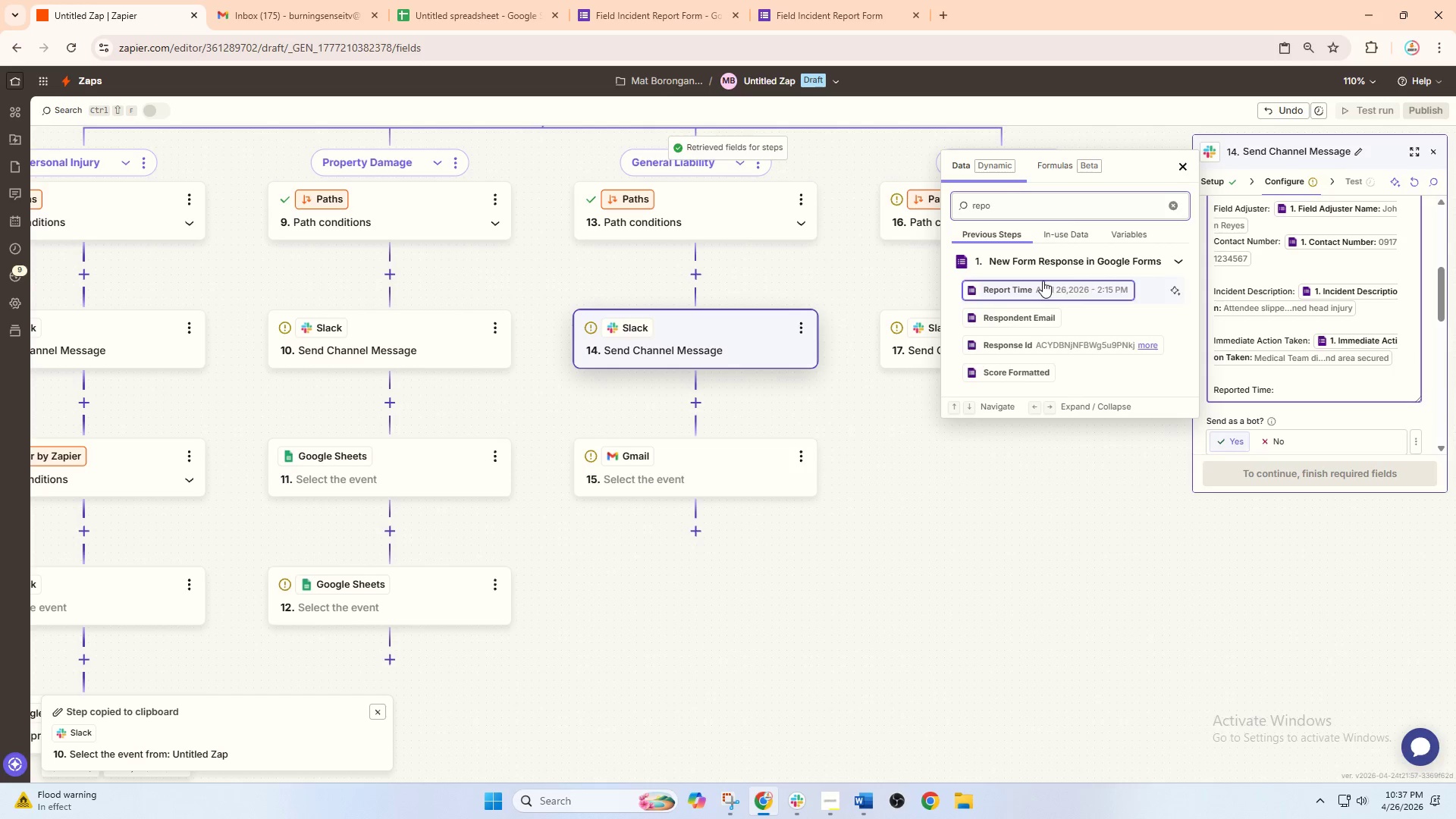 
left_click([1043, 281])
 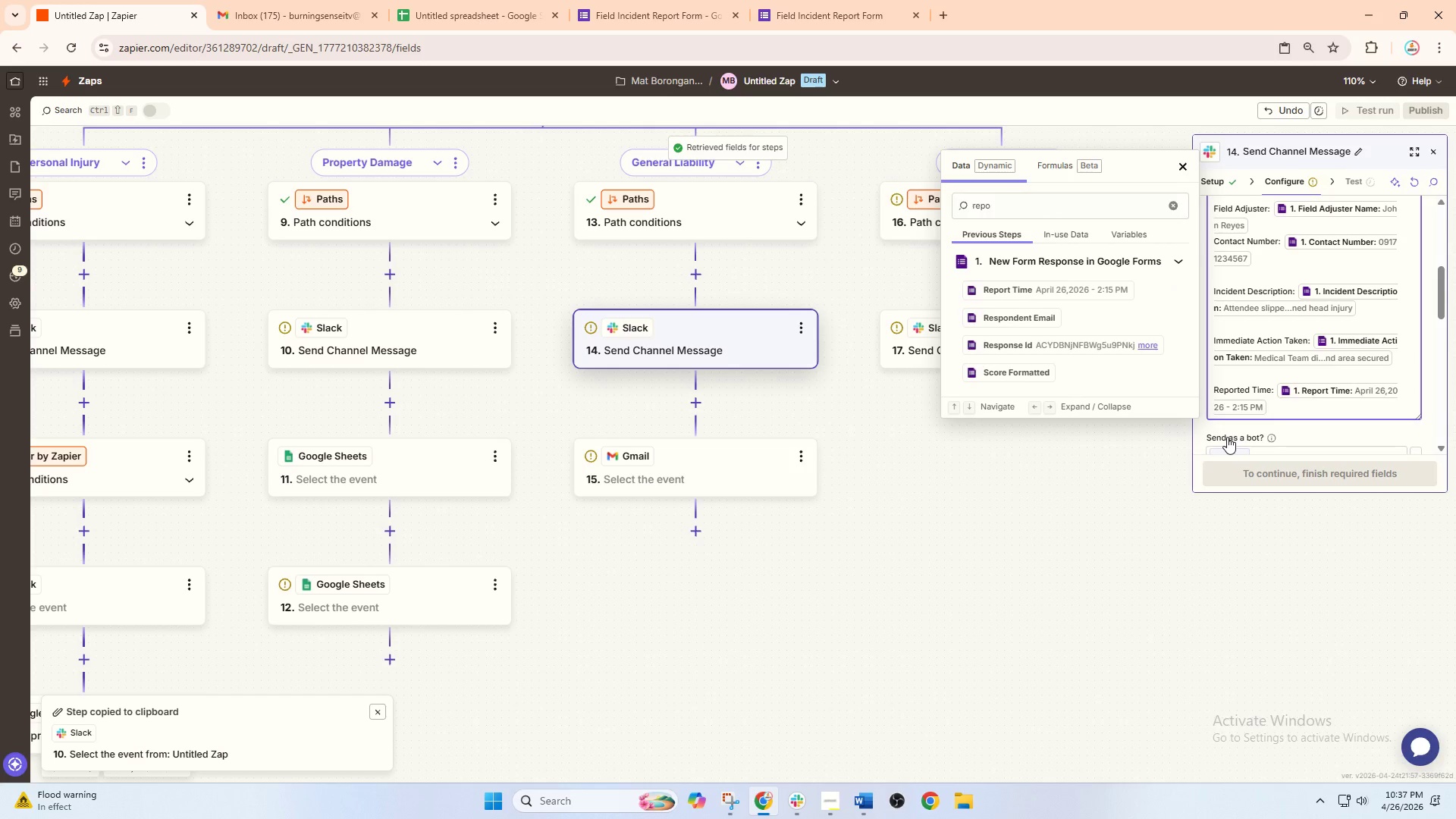 
wait(9.86)
 